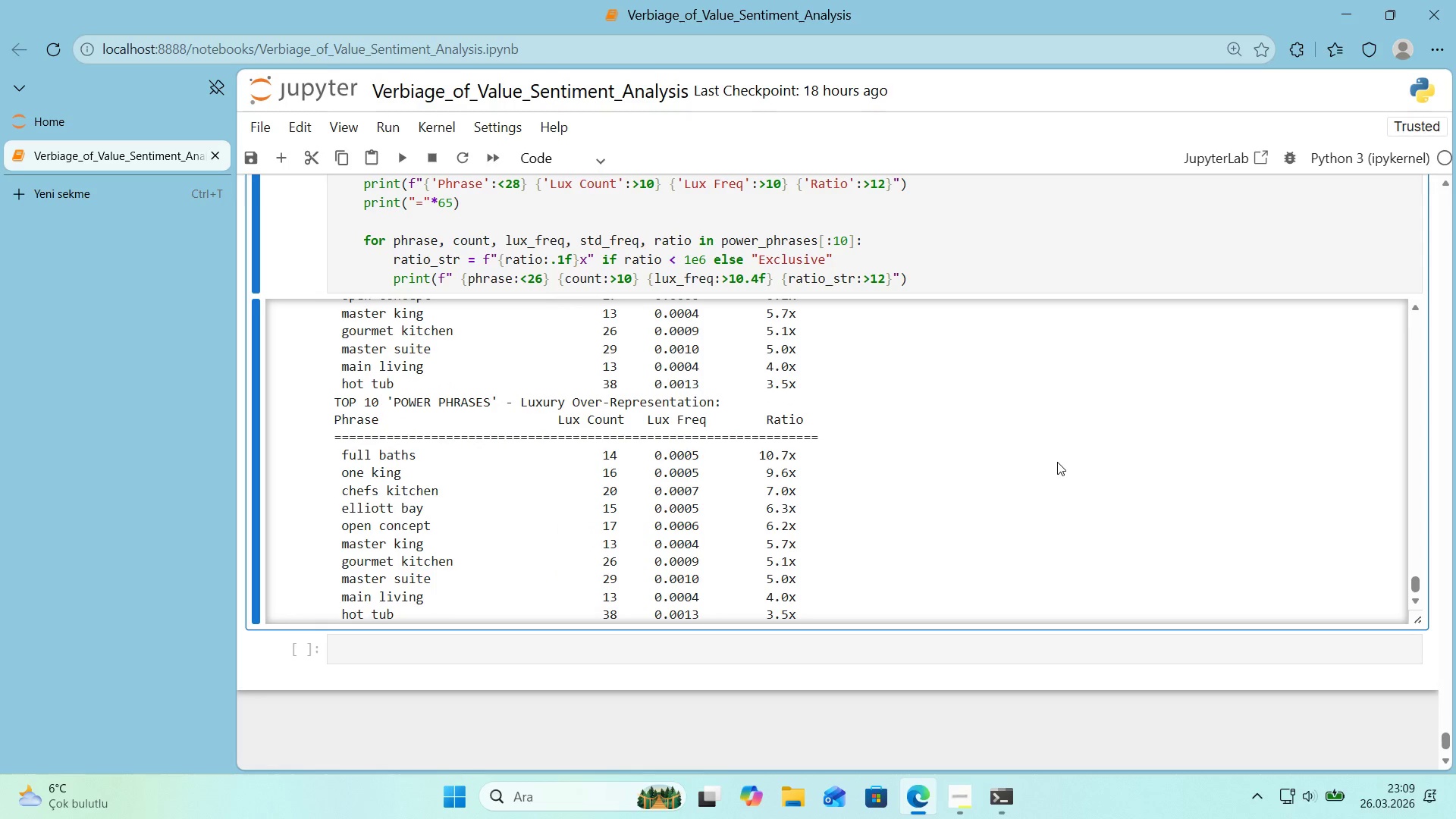 
scroll: coordinate [1057, 462], scroll_direction: up, amount: 2.0
 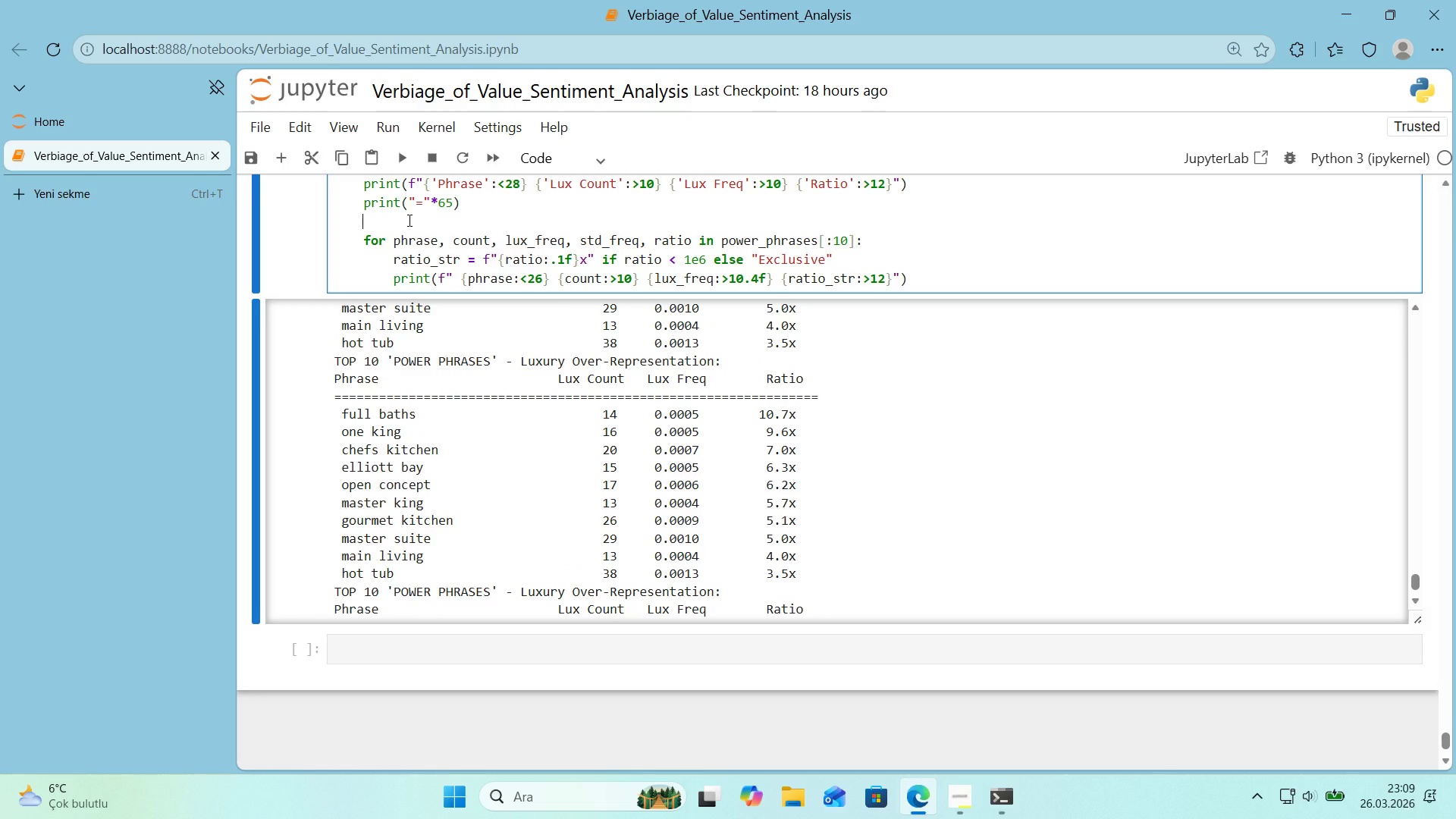 
key(Backspace)
 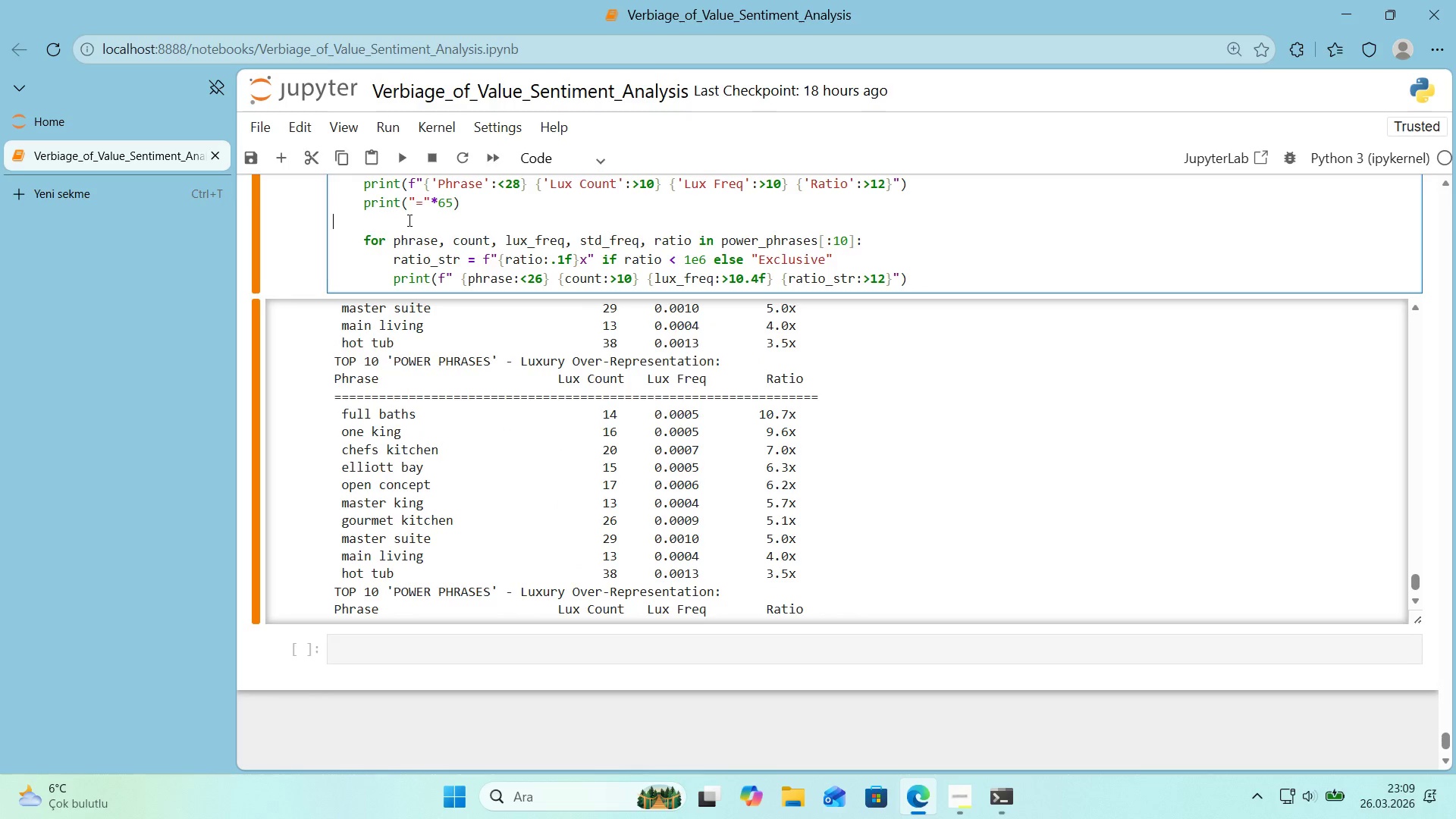 
key(Backspace)
 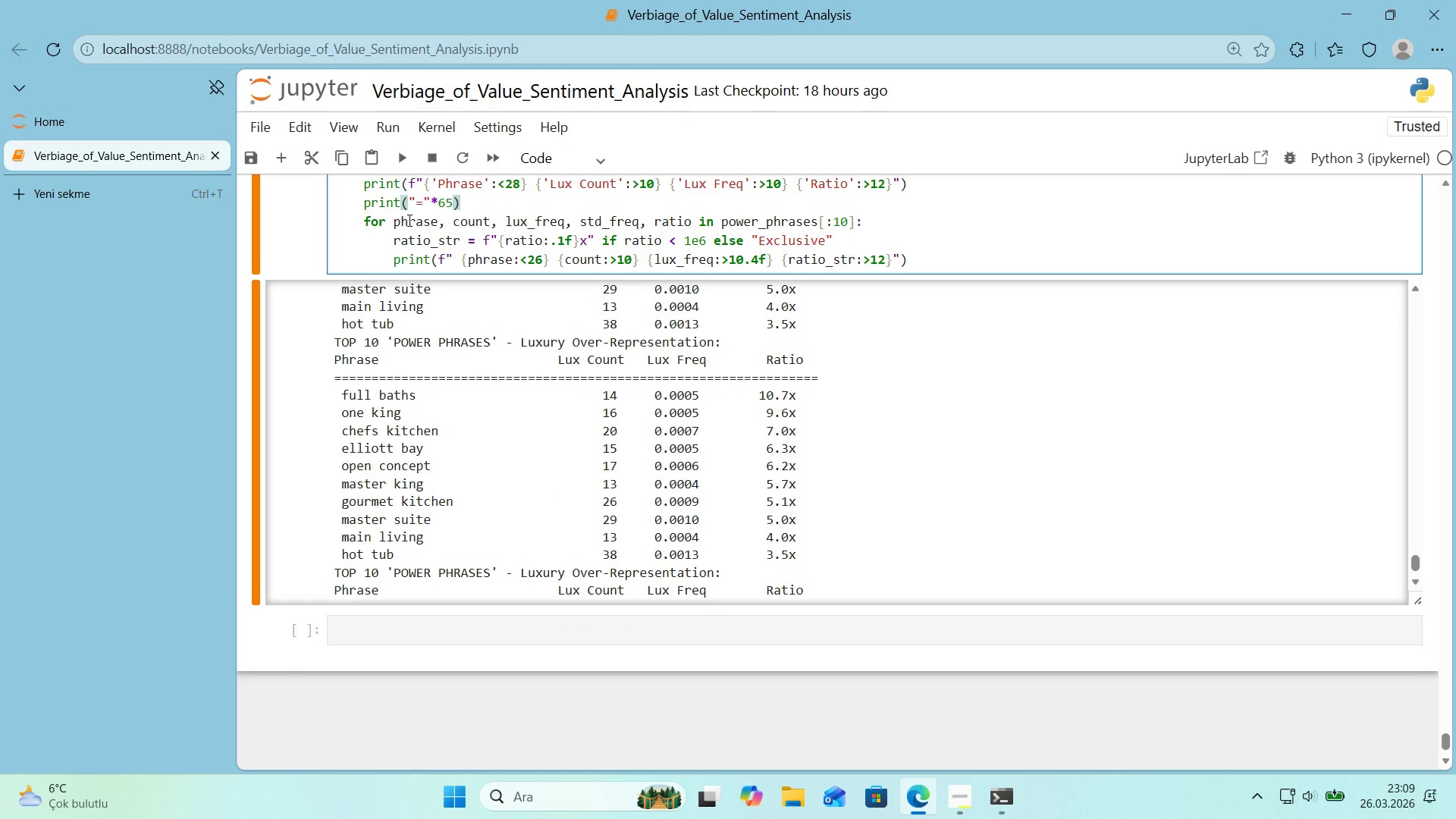 
key(Shift+Enter)
 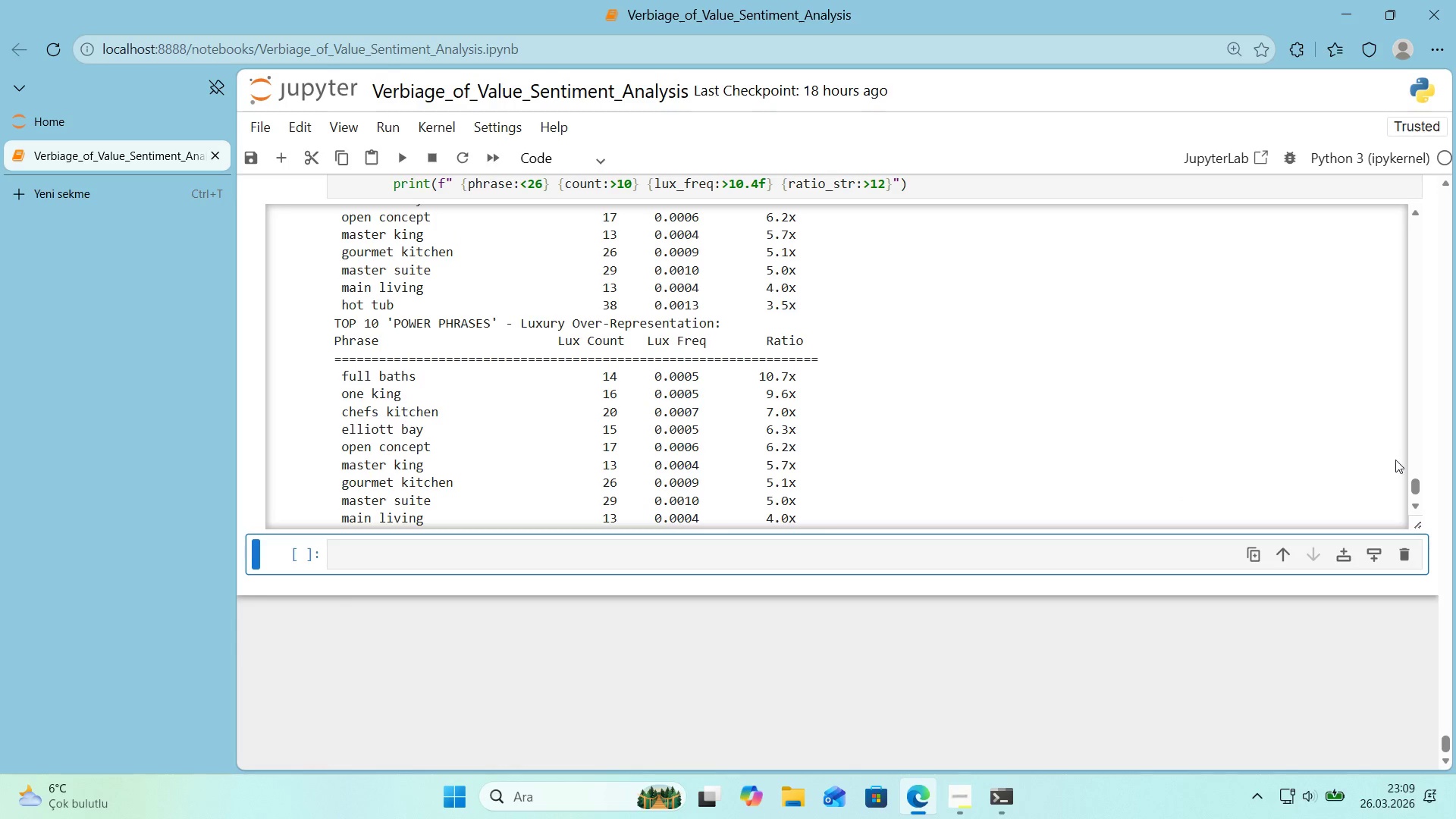 
left_click_drag(start_coordinate=[1413, 480], to_coordinate=[1428, 189])
 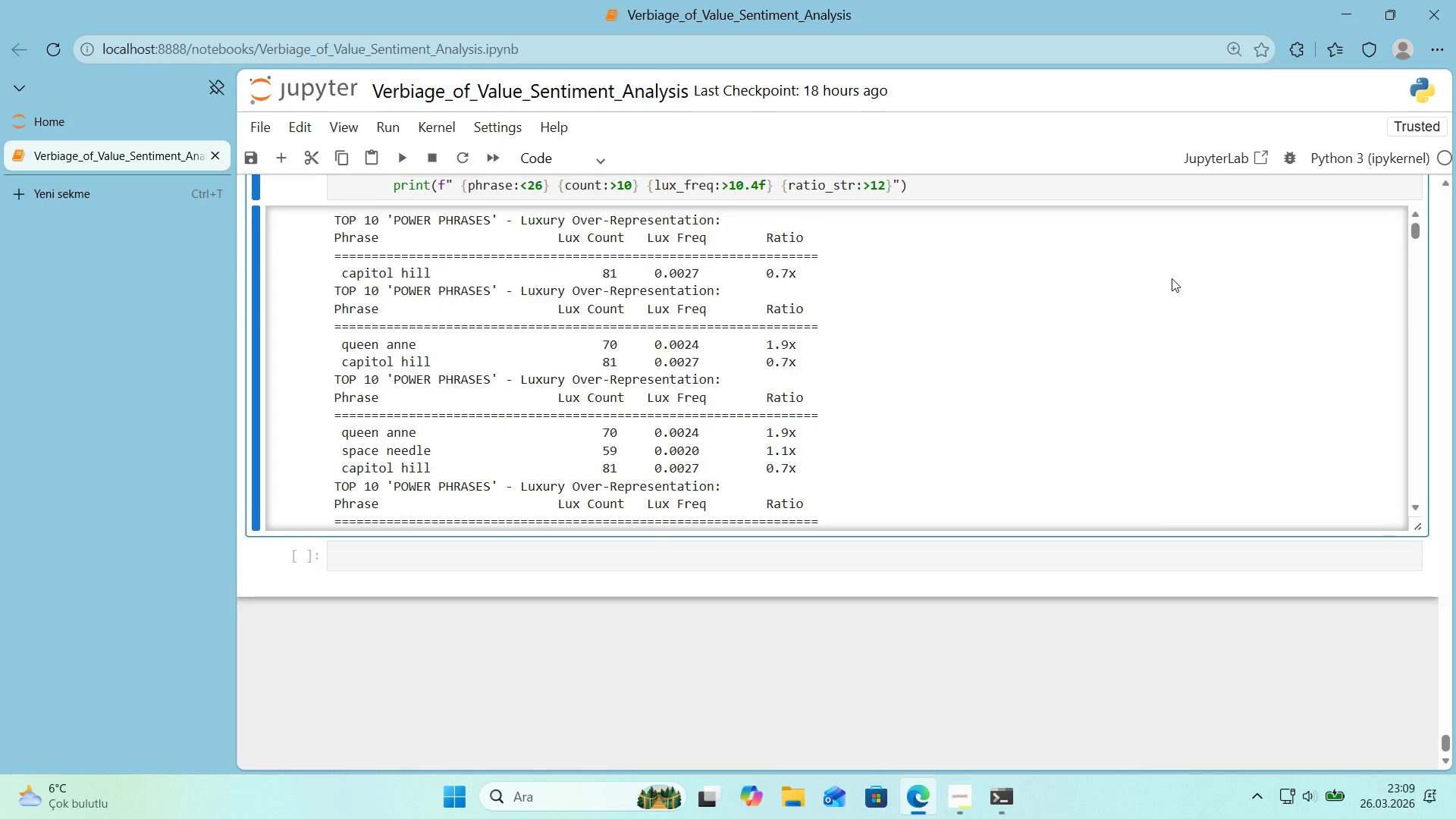 
scroll: coordinate [1172, 278], scroll_direction: up, amount: 1.0
 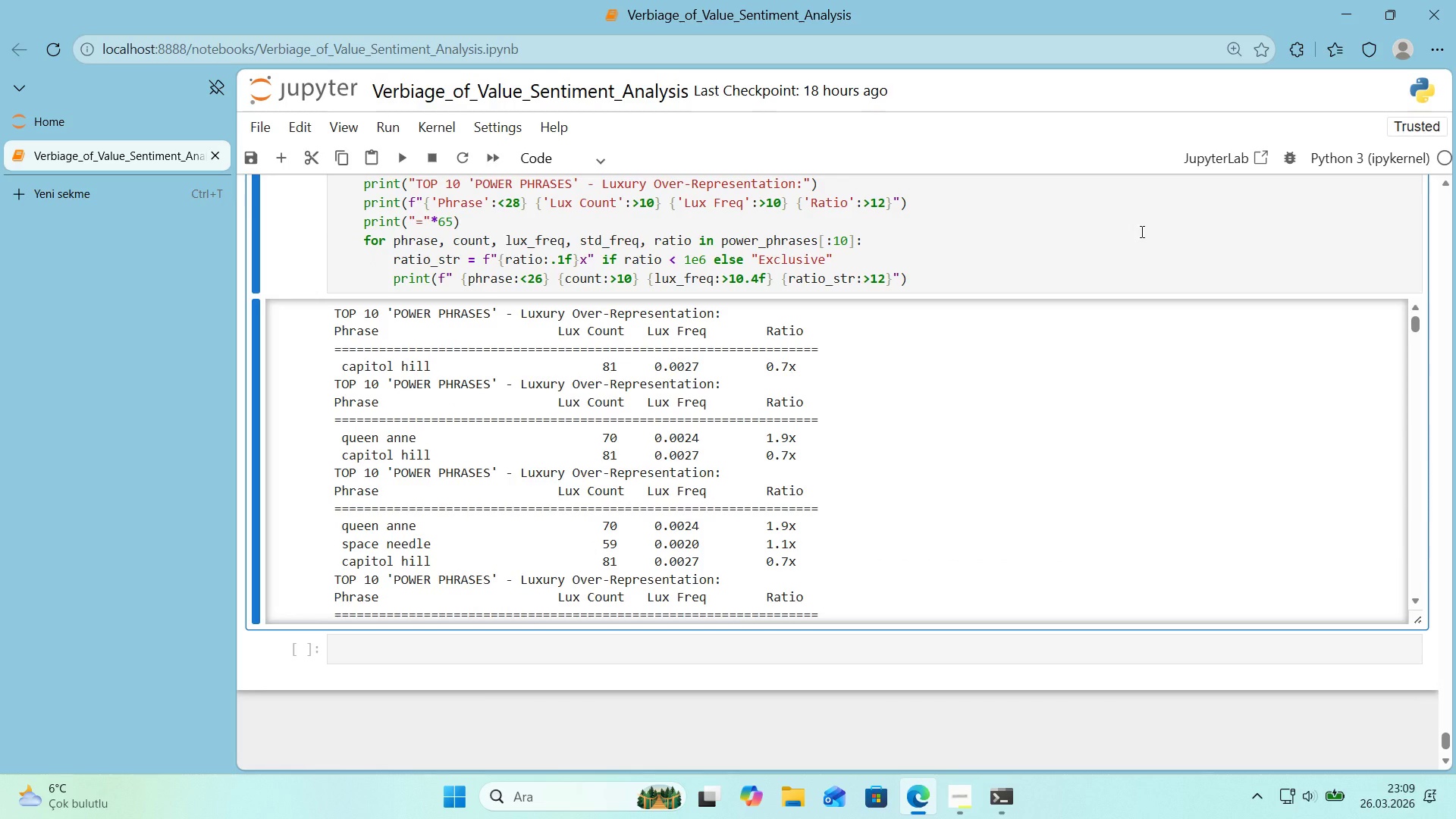 
wait(12.46)
 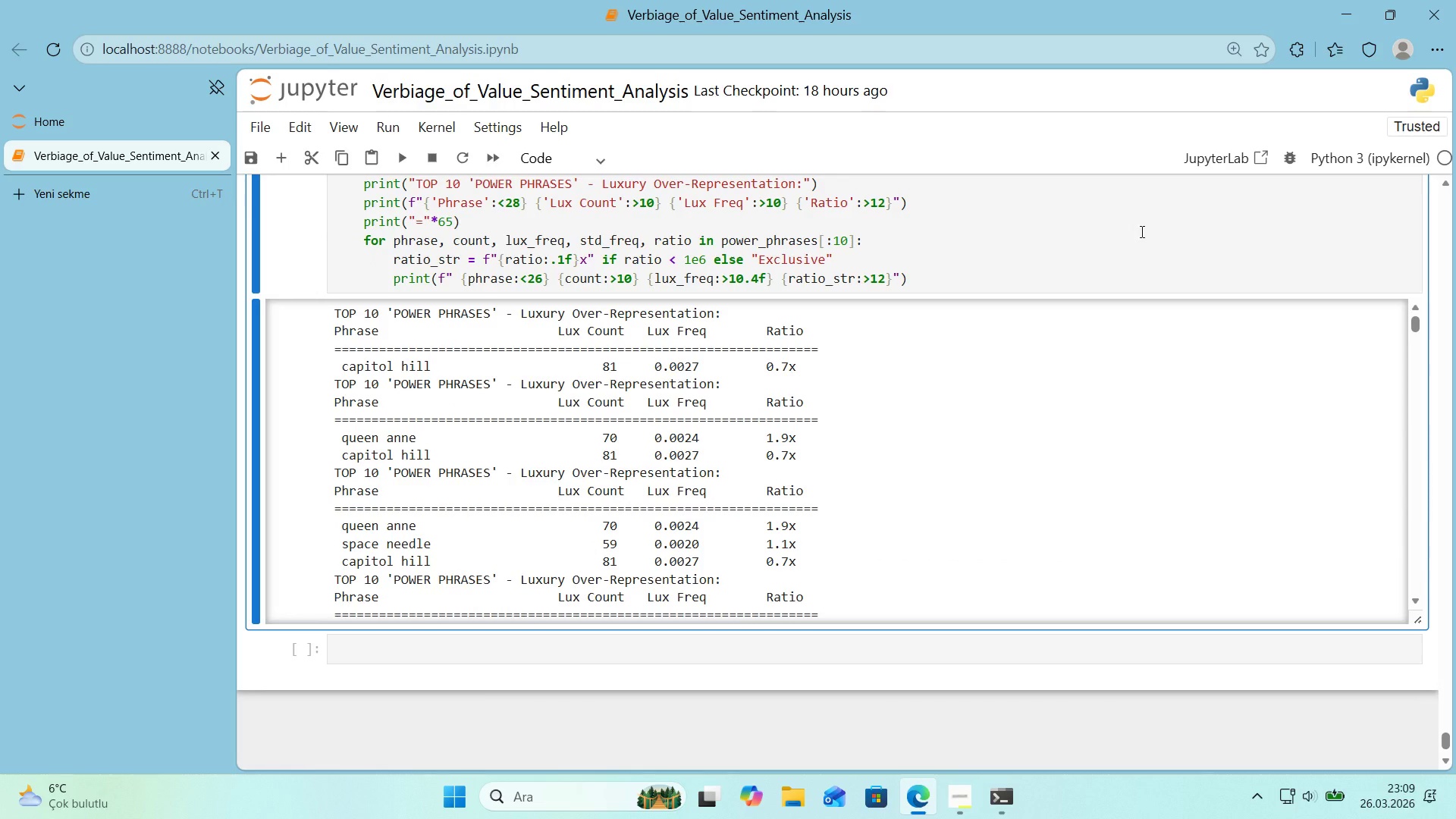 
left_click_drag(start_coordinate=[1416, 328], to_coordinate=[1435, 627])
 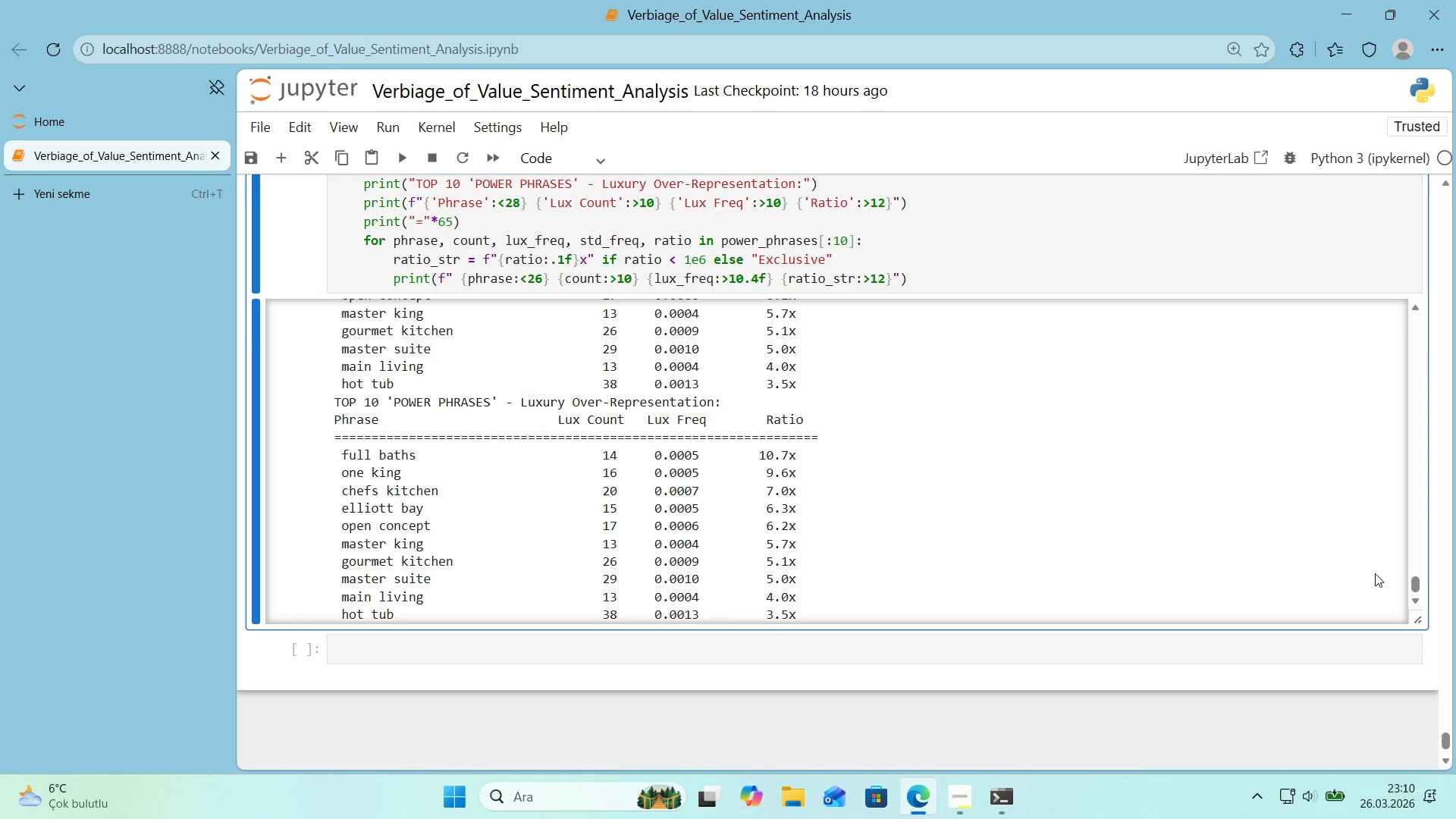 
wait(7.19)
 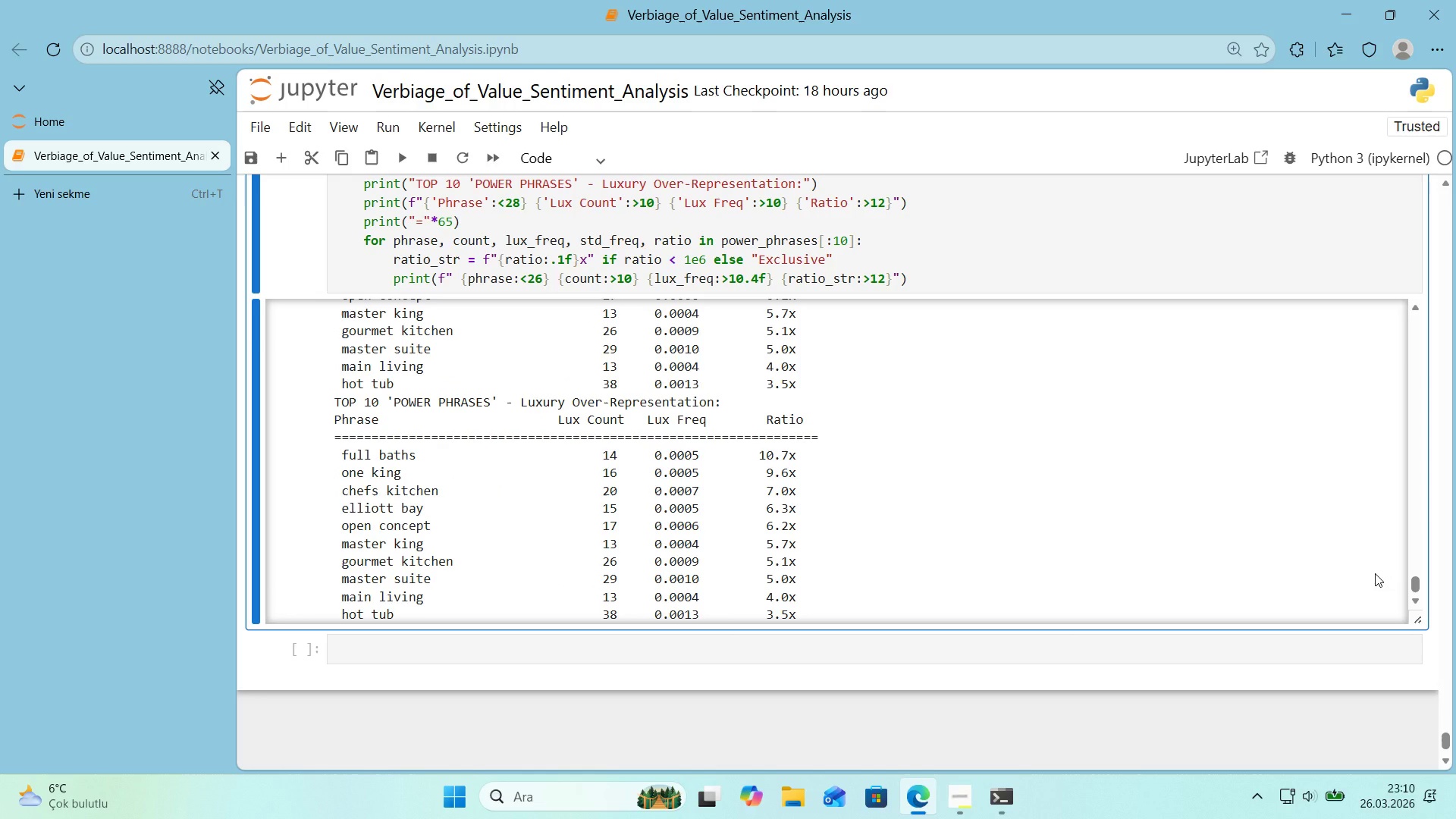 
scroll: coordinate [1115, 501], scroll_direction: up, amount: 4.0
 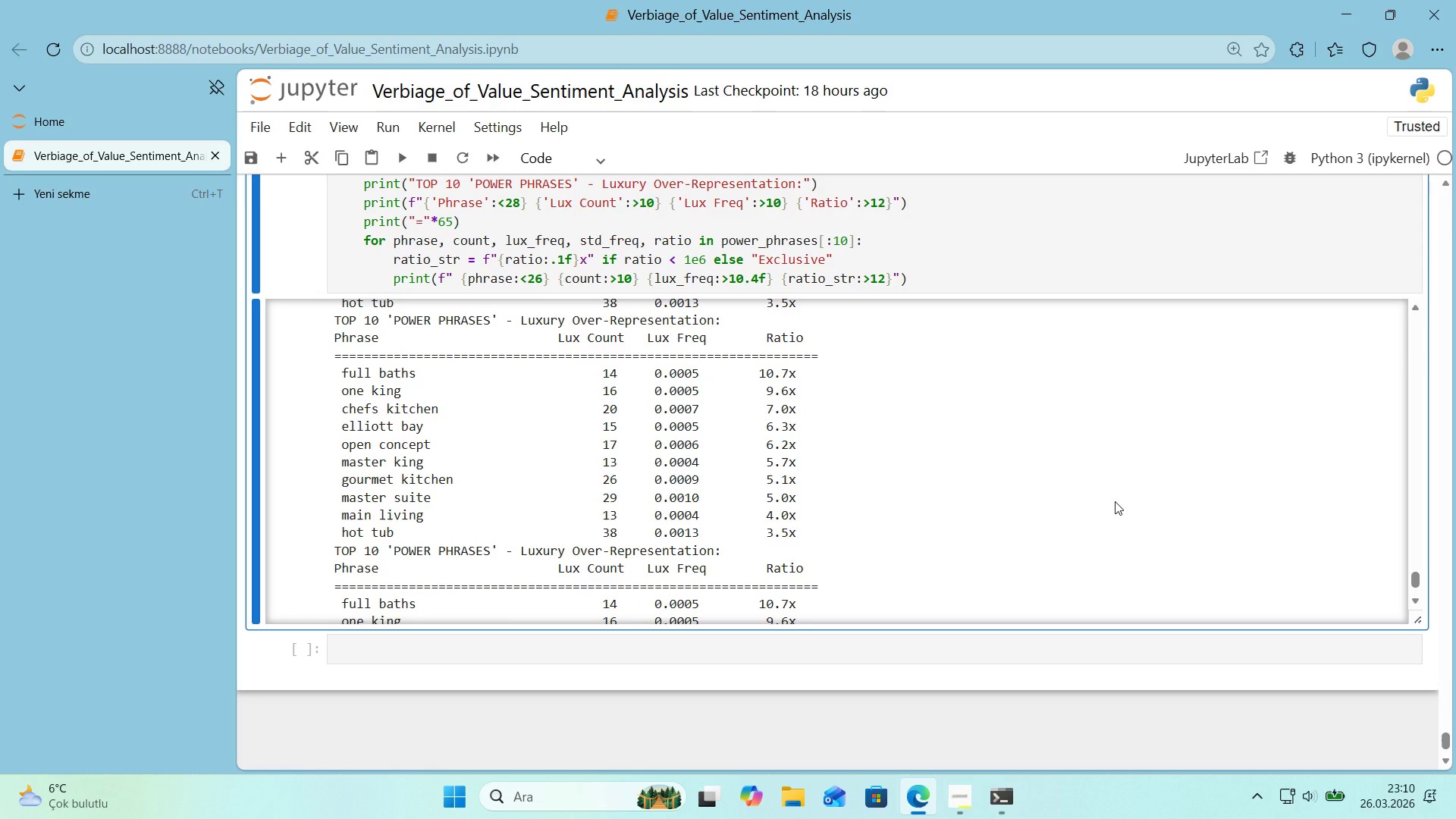 
wait(7.21)
 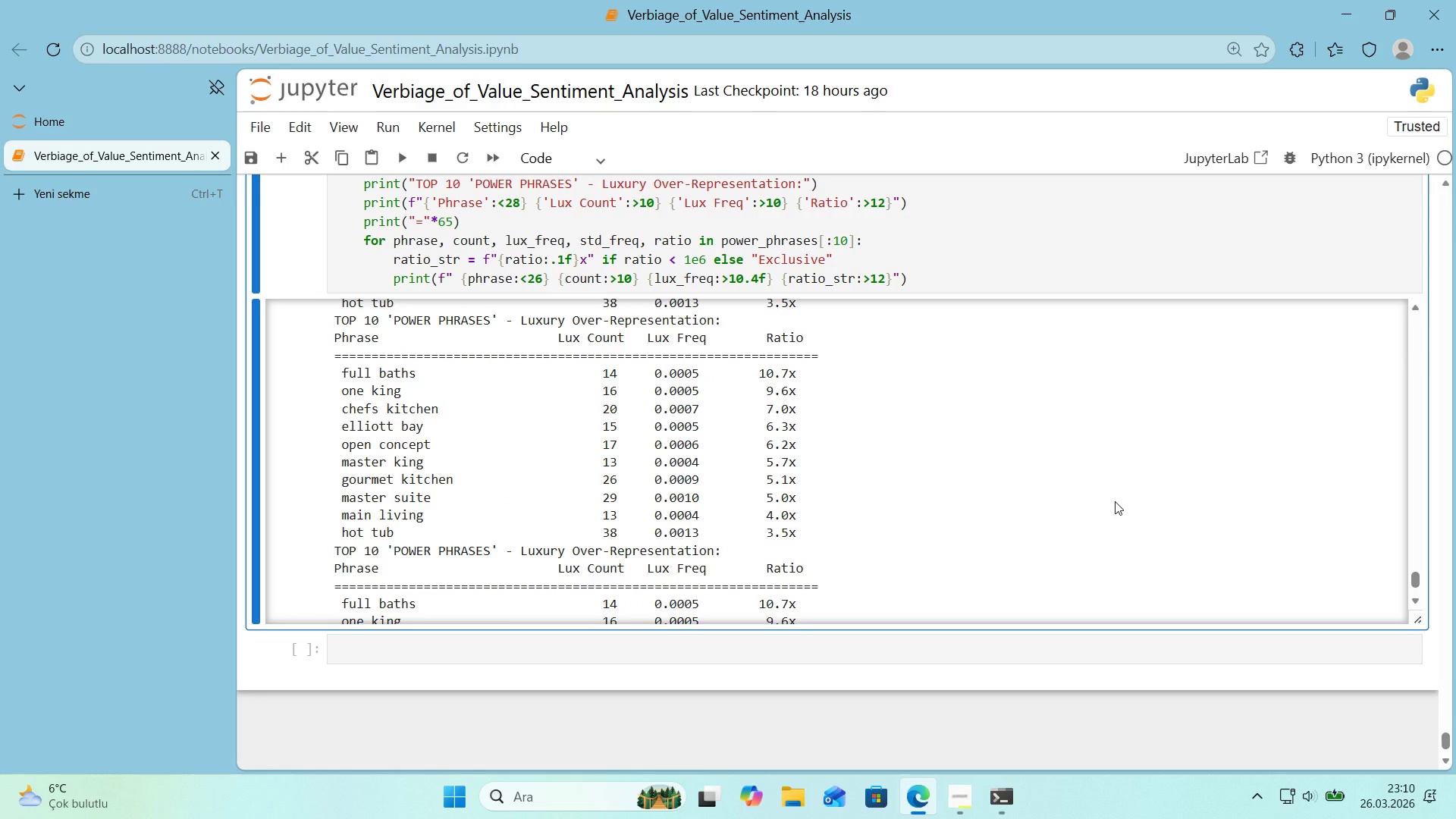 
scroll: coordinate [1020, 480], scroll_direction: up, amount: 5.0
 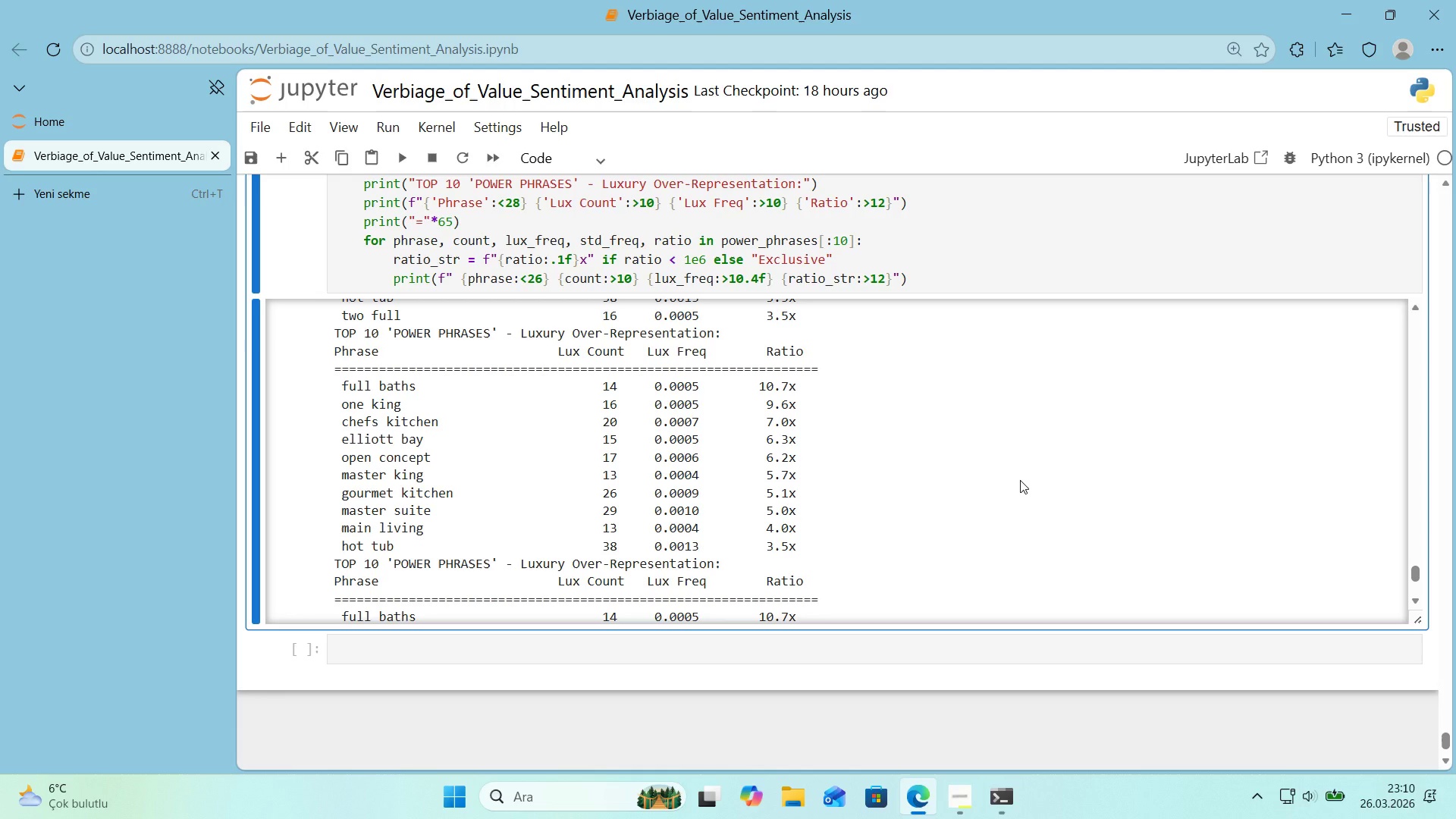 
wait(20.88)
 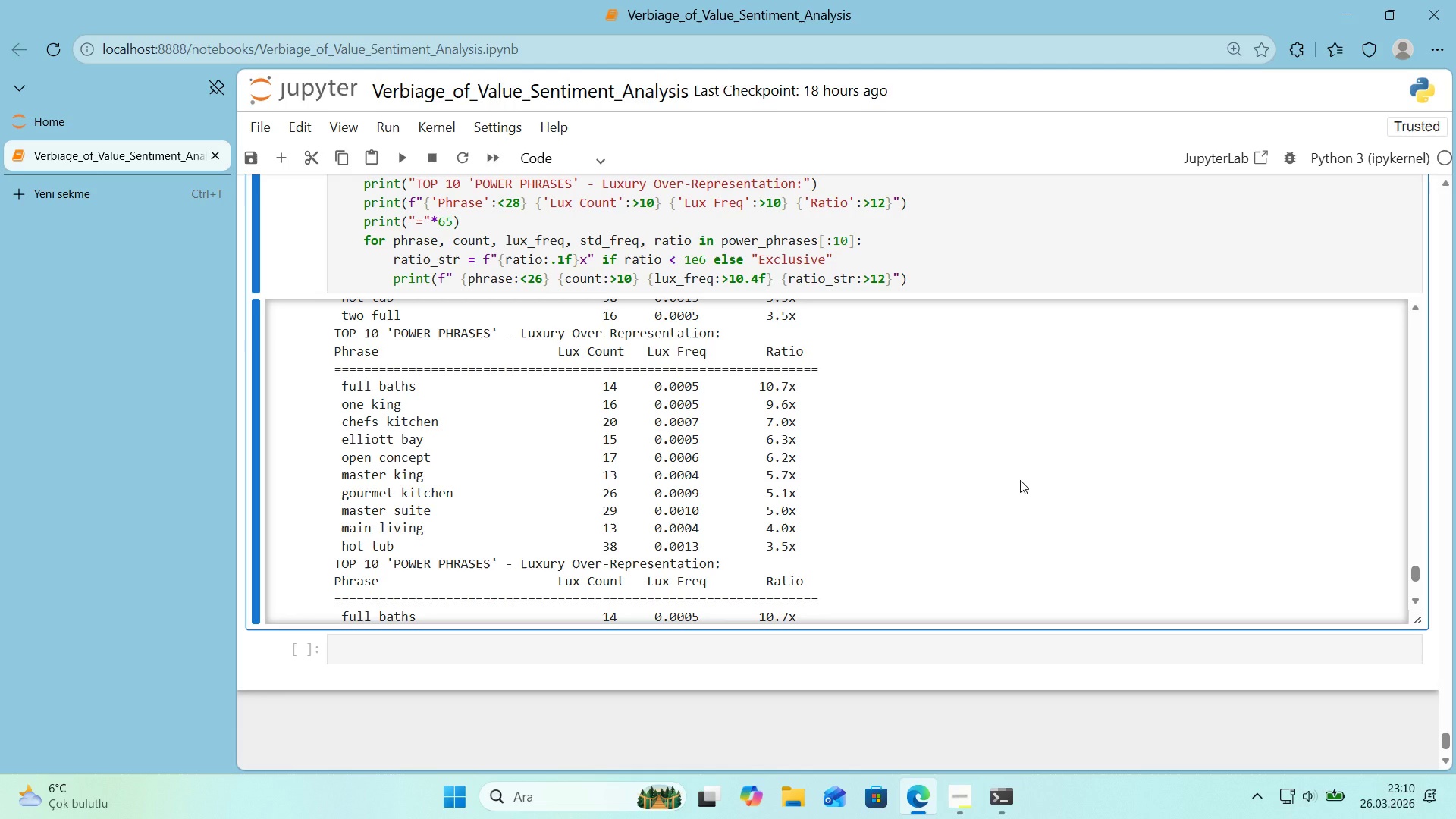 
scroll: coordinate [1073, 296], scroll_direction: up, amount: 4.0
 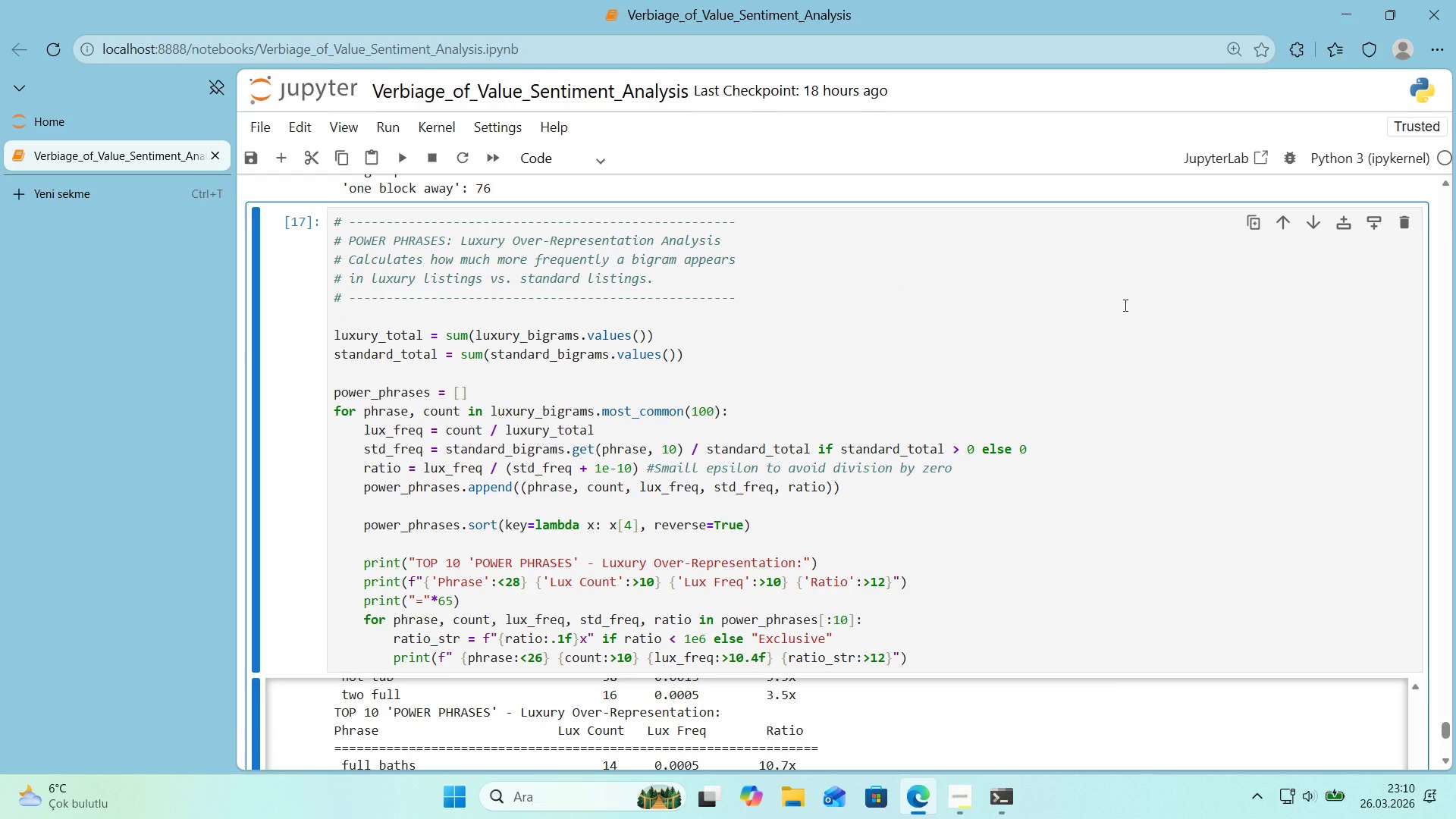 
wait(10.99)
 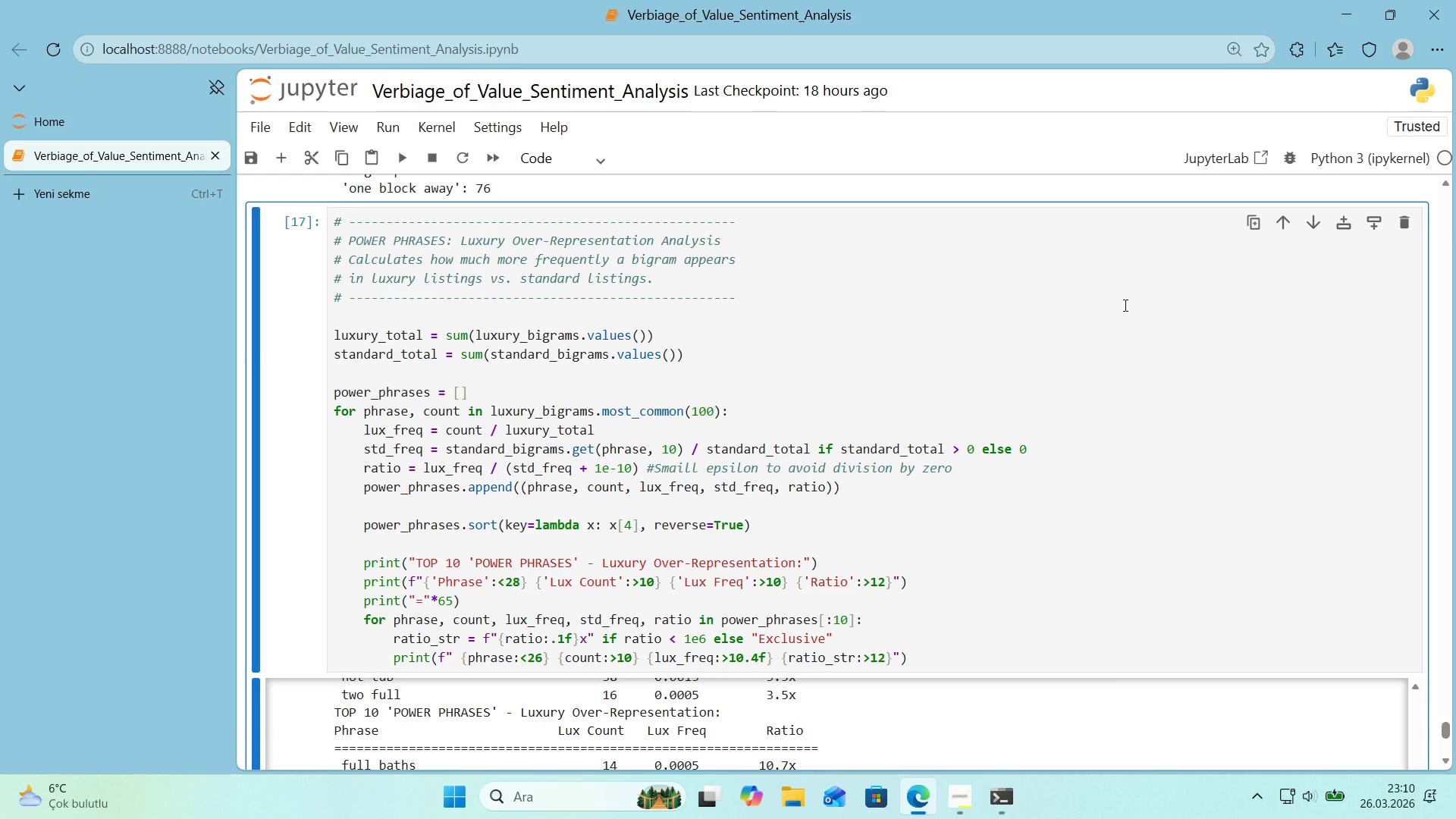 
scroll: coordinate [744, 570], scroll_direction: down, amount: 3.0
 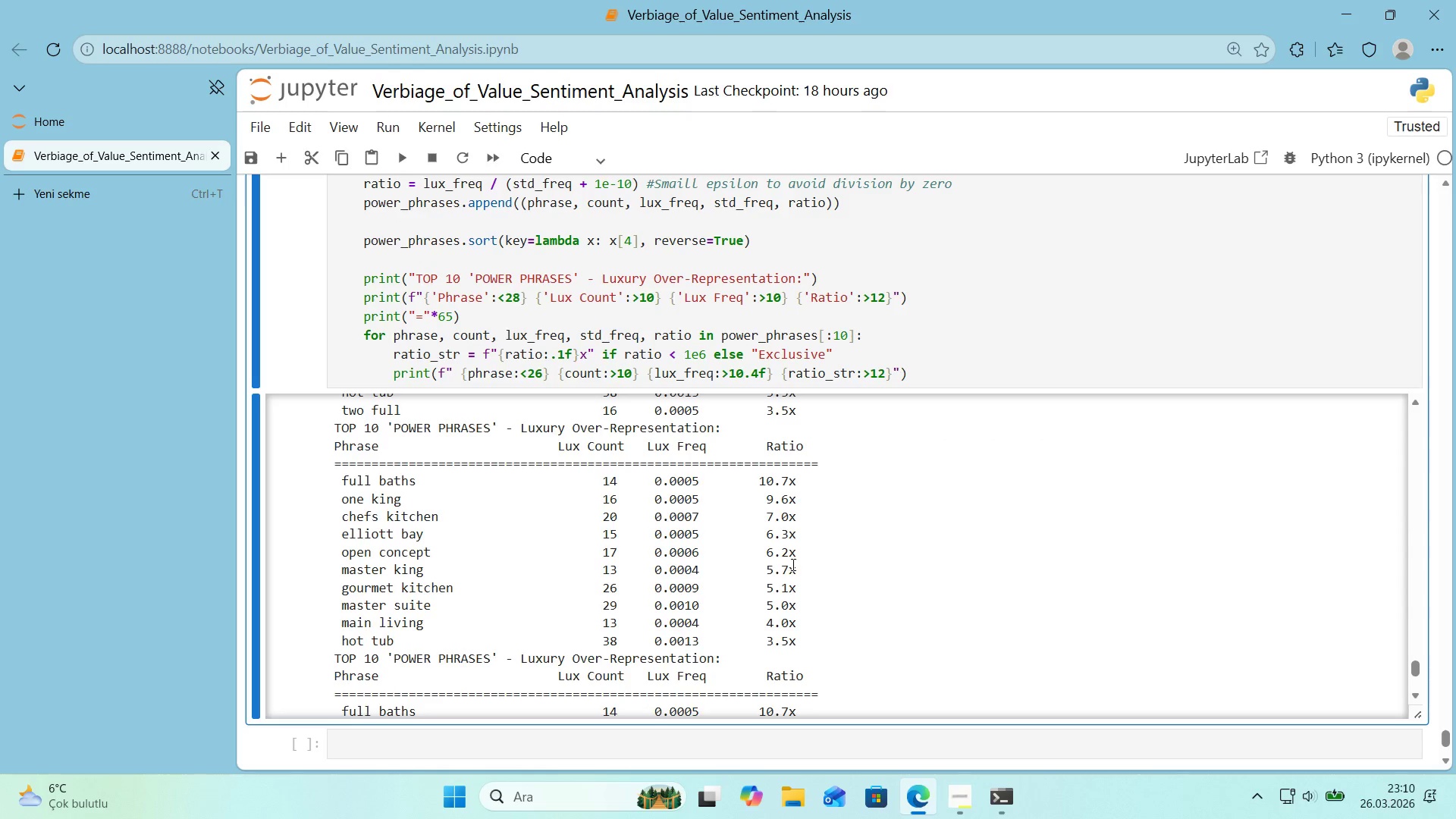 
scroll: coordinate [943, 586], scroll_direction: up, amount: 12.0
 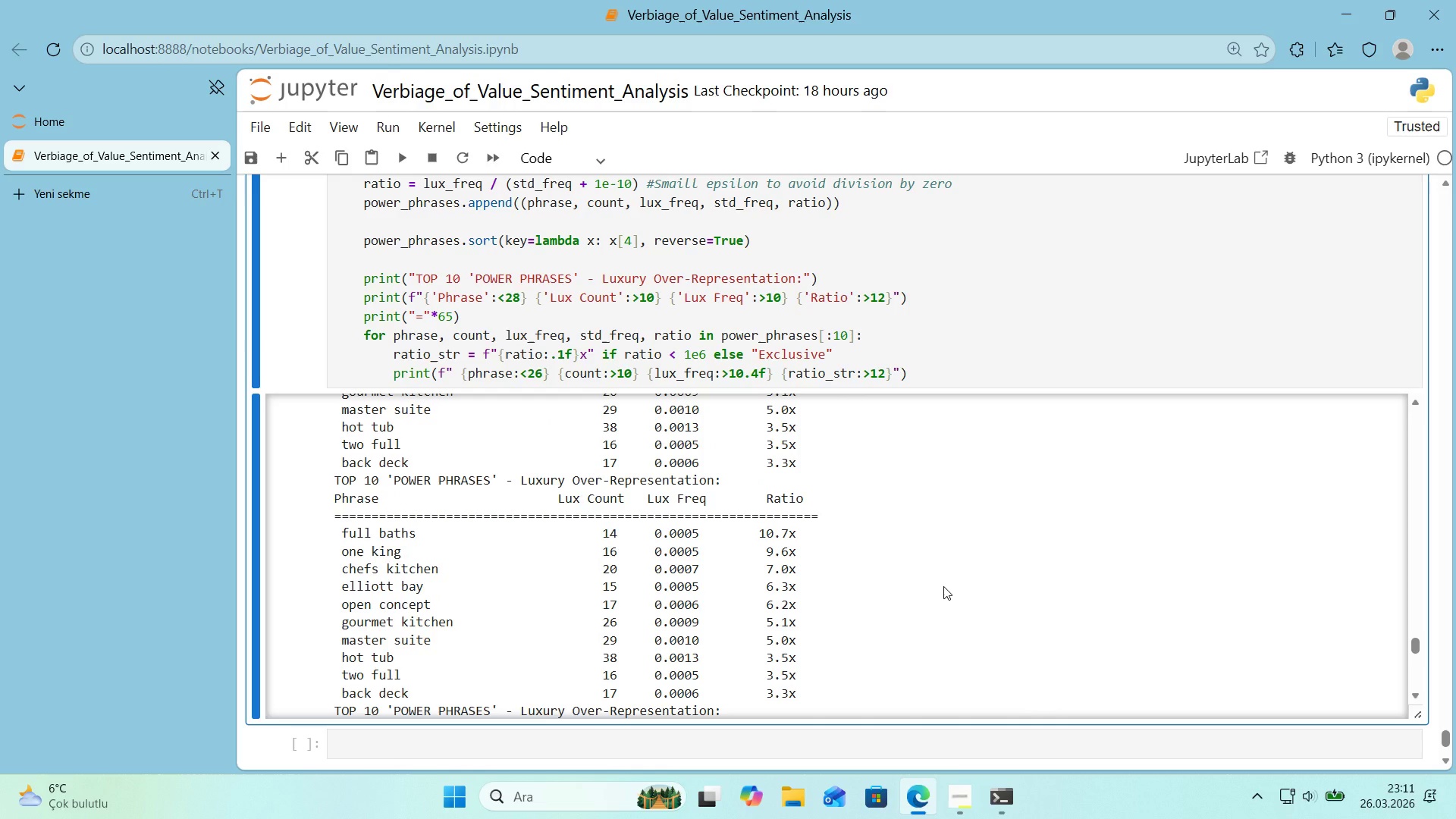 
scroll: coordinate [943, 586], scroll_direction: down, amount: 1.0
 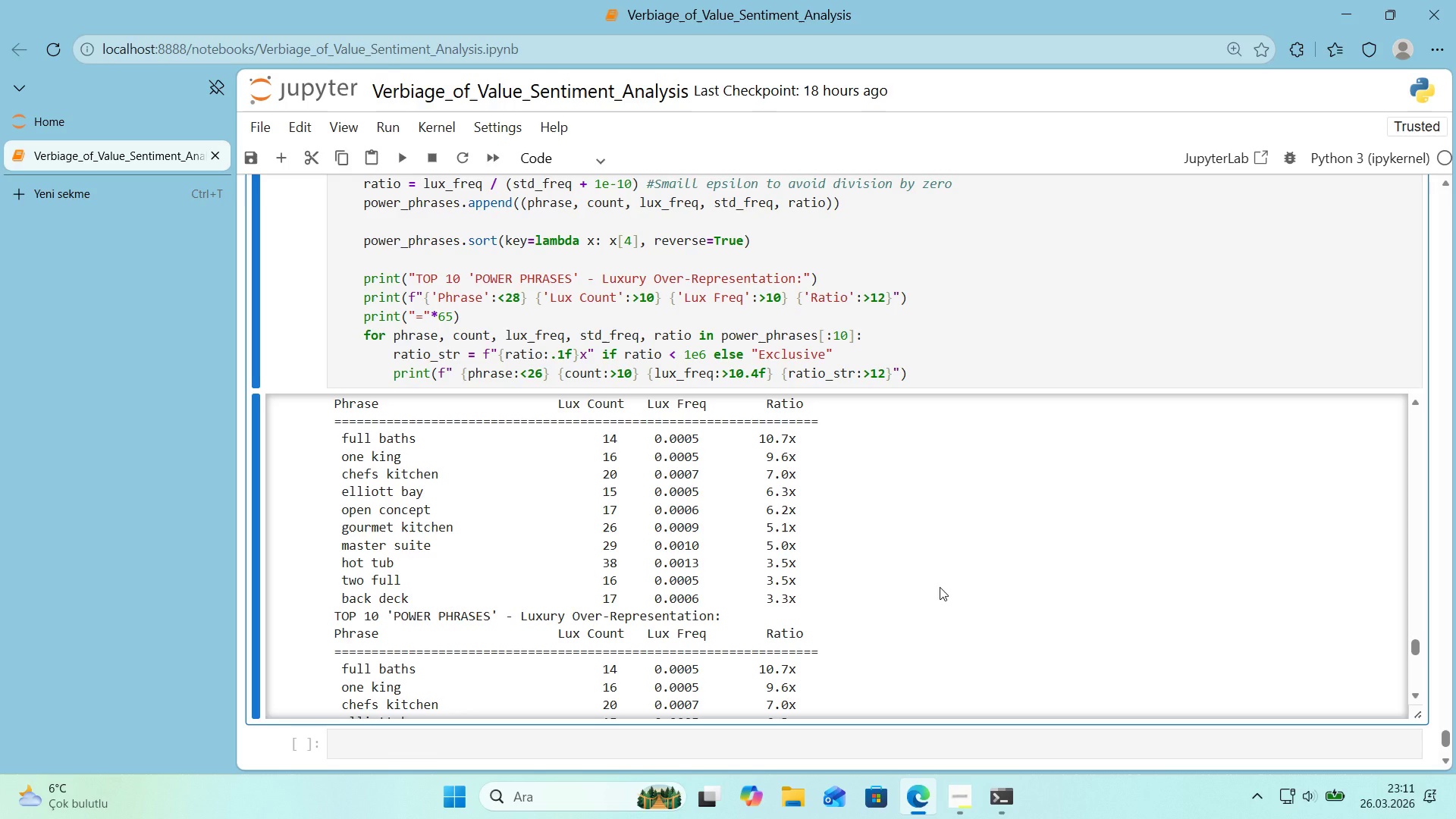 
scroll: coordinate [967, 556], scroll_direction: up, amount: 16.0
 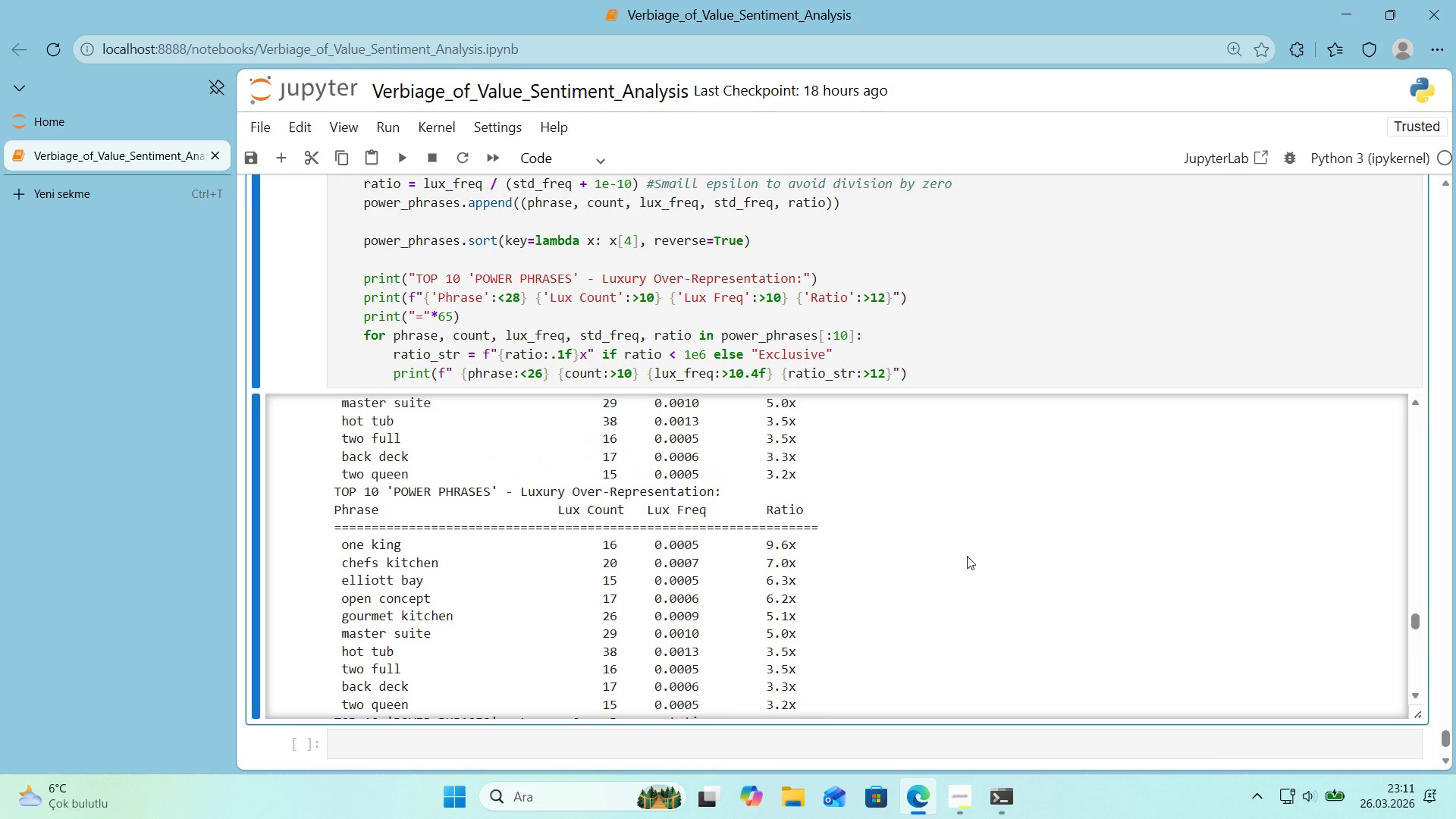 
wait(12.9)
 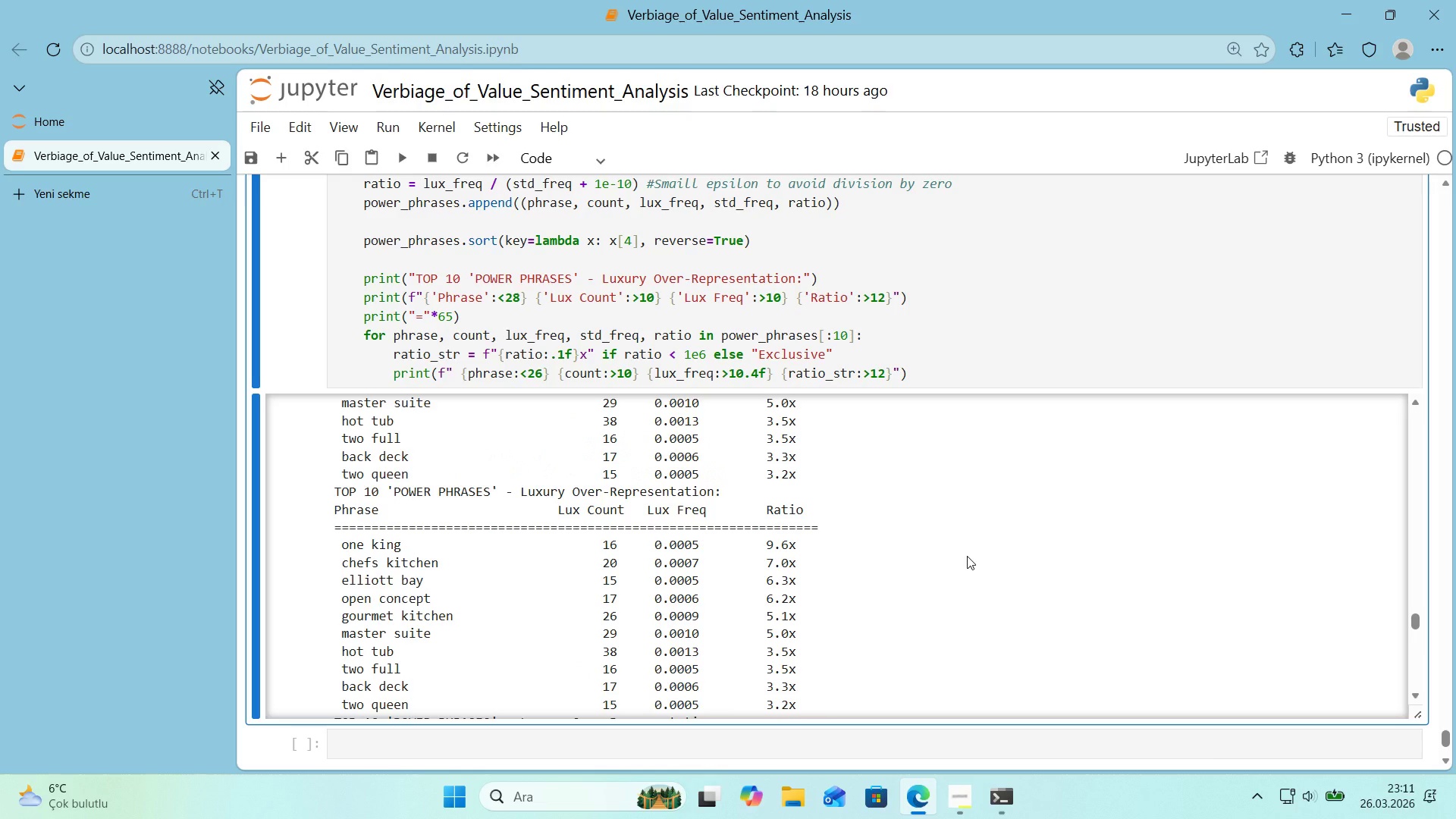 
scroll: coordinate [952, 548], scroll_direction: up, amount: 24.0
 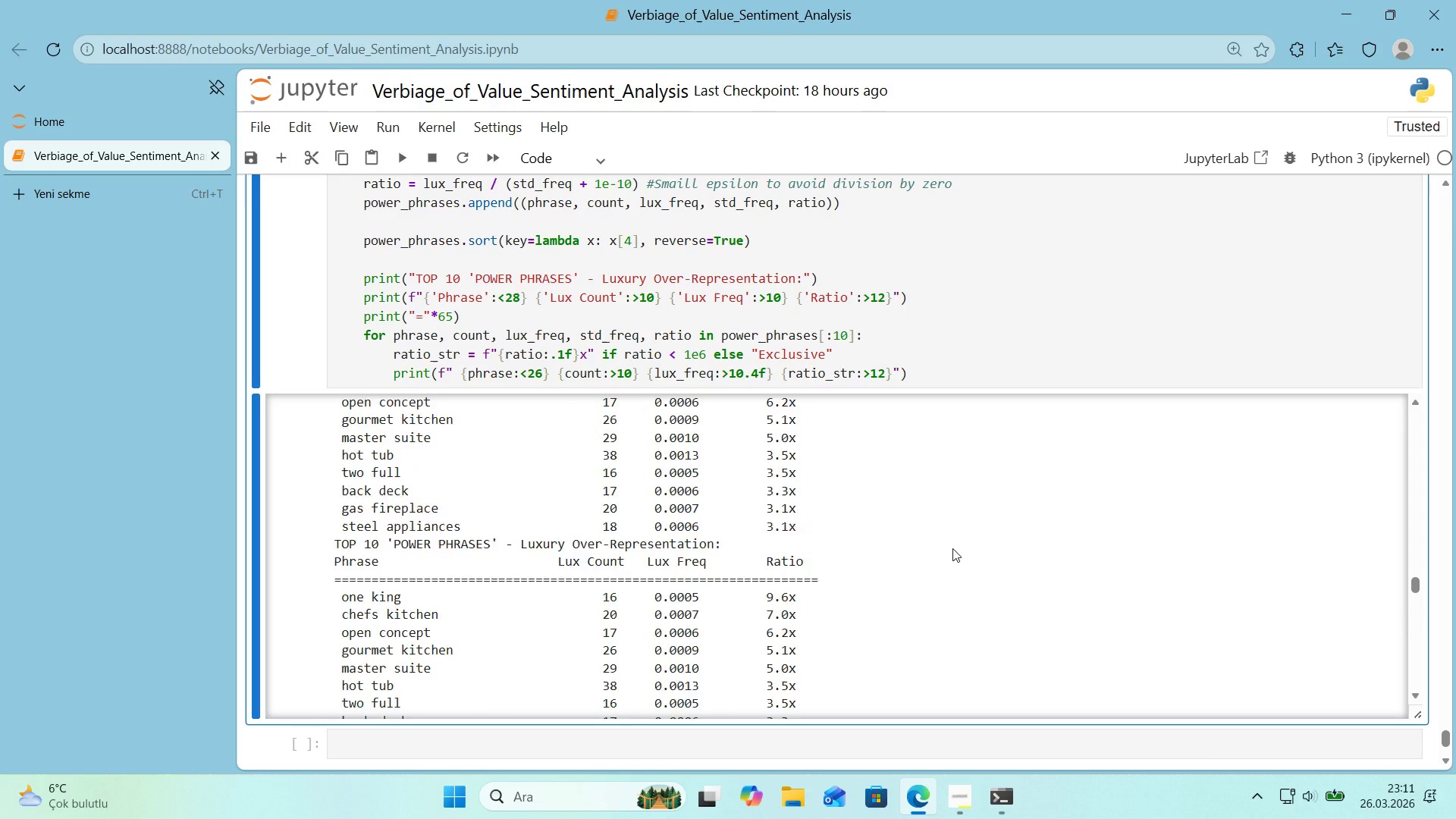 
scroll: coordinate [952, 548], scroll_direction: down, amount: 1.0
 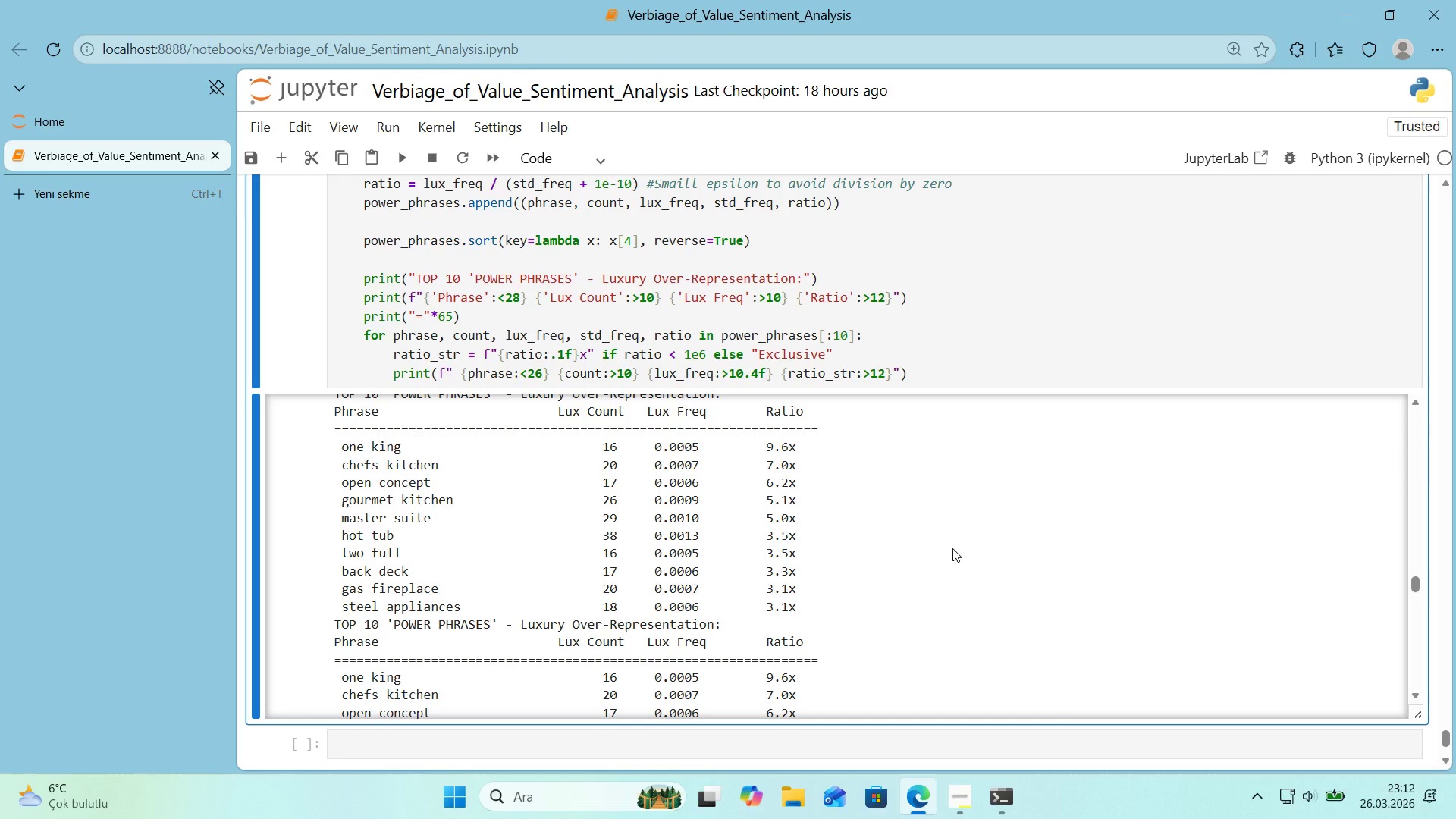 
wait(27.52)
 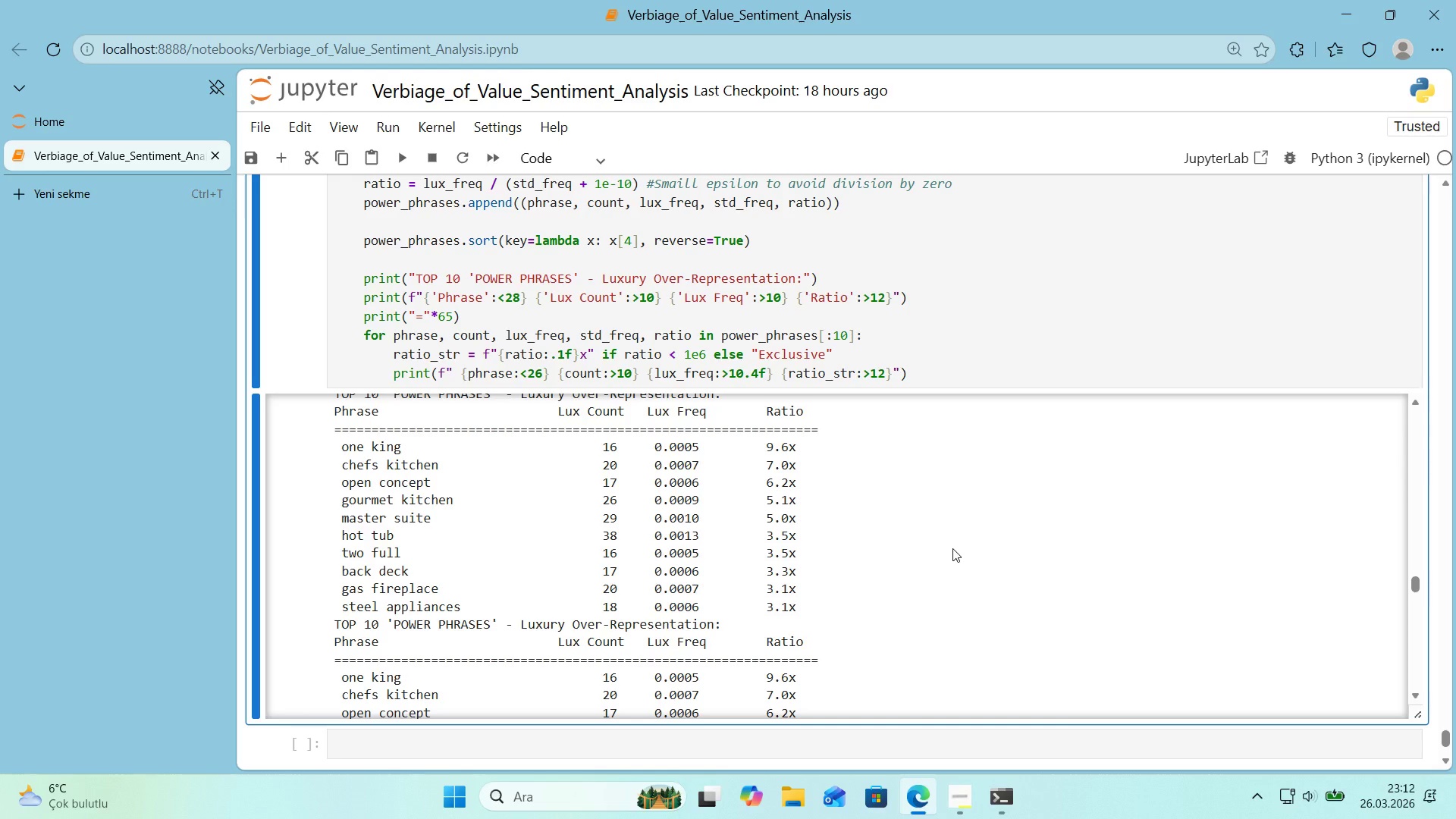 
scroll: coordinate [654, 369], scroll_direction: up, amount: 5.0
 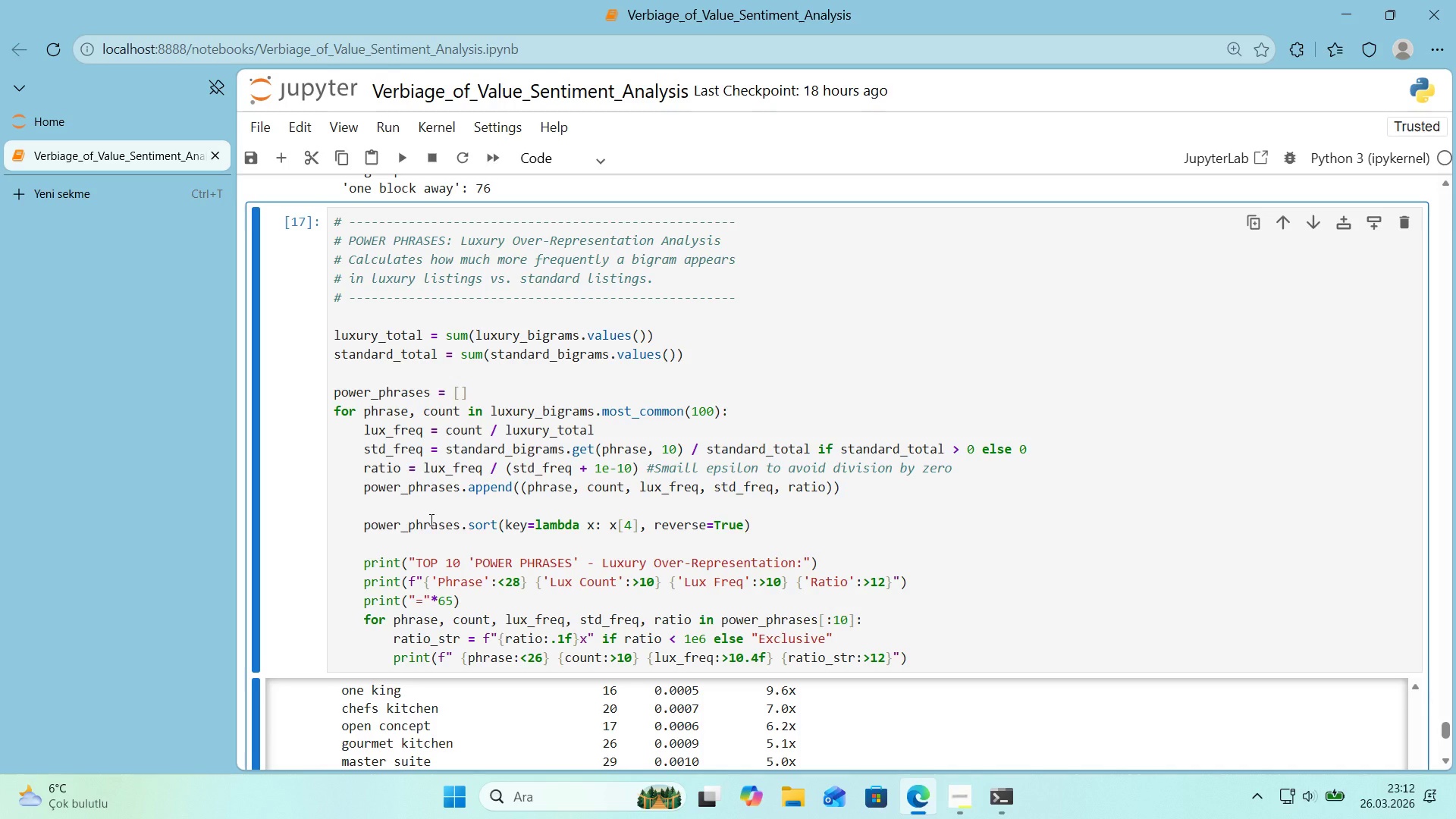 
wait(29.34)
 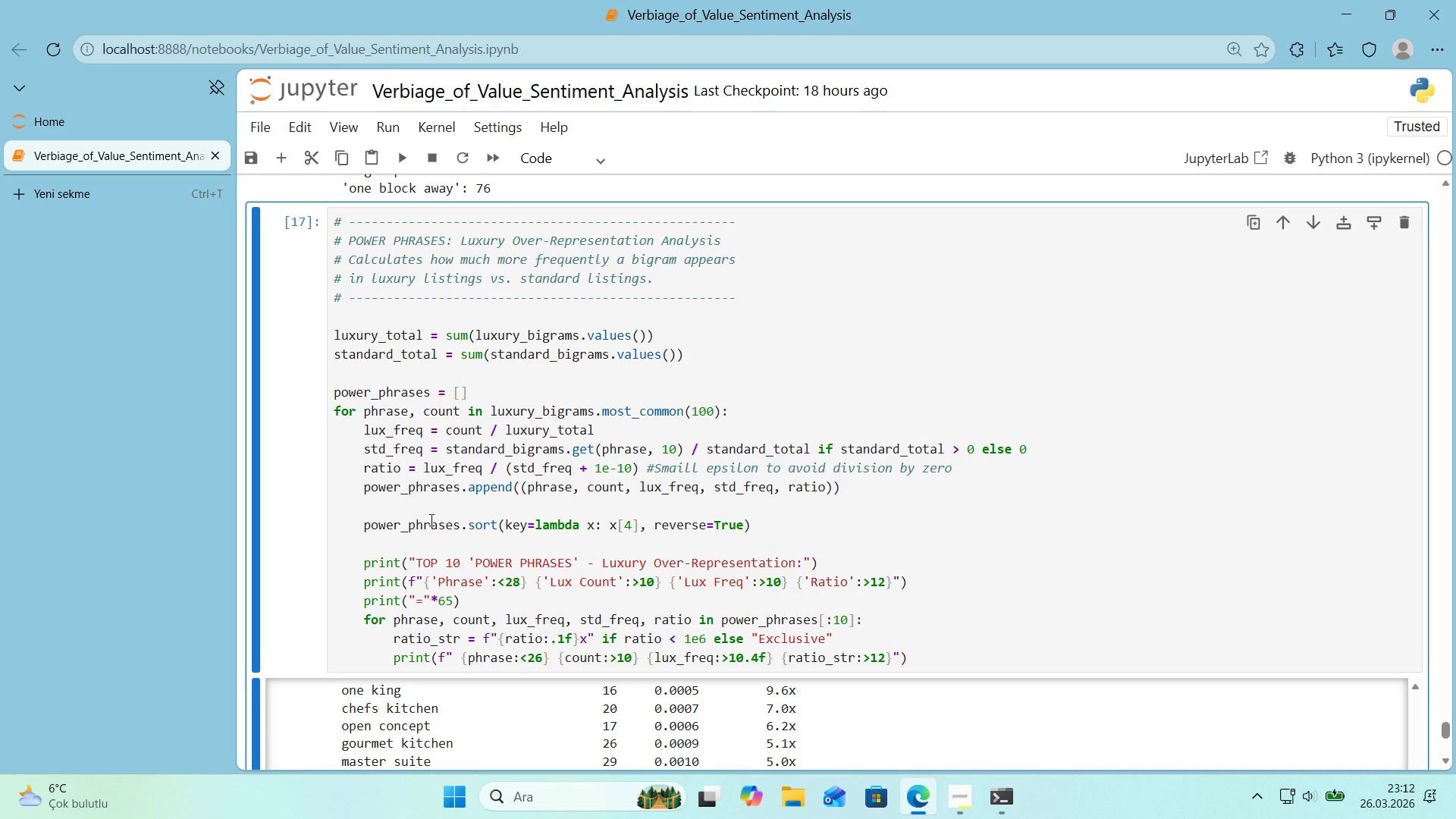 
left_click_drag(start_coordinate=[363, 528], to_coordinate=[297, 535])
 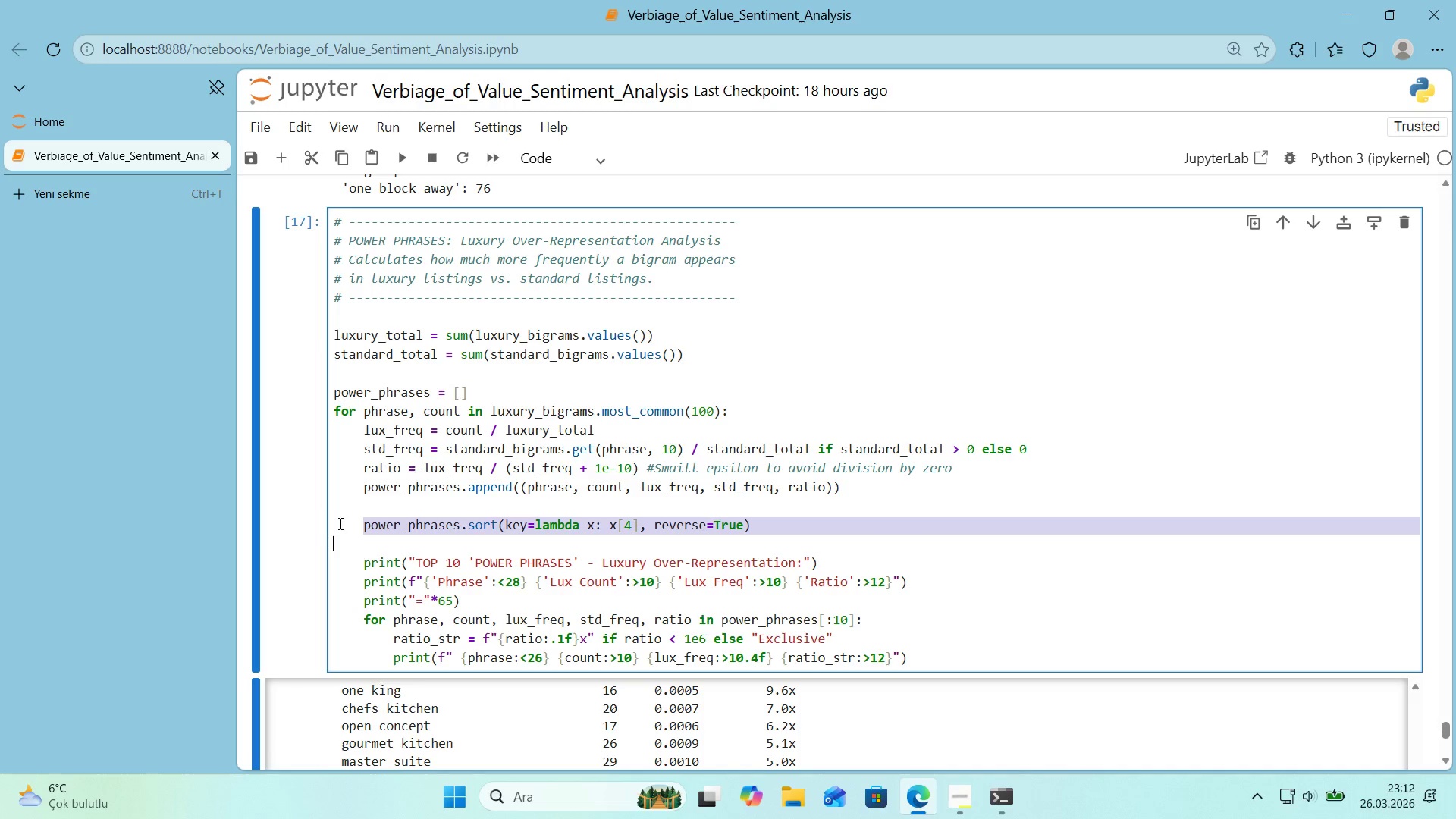 
left_click([340, 522])
 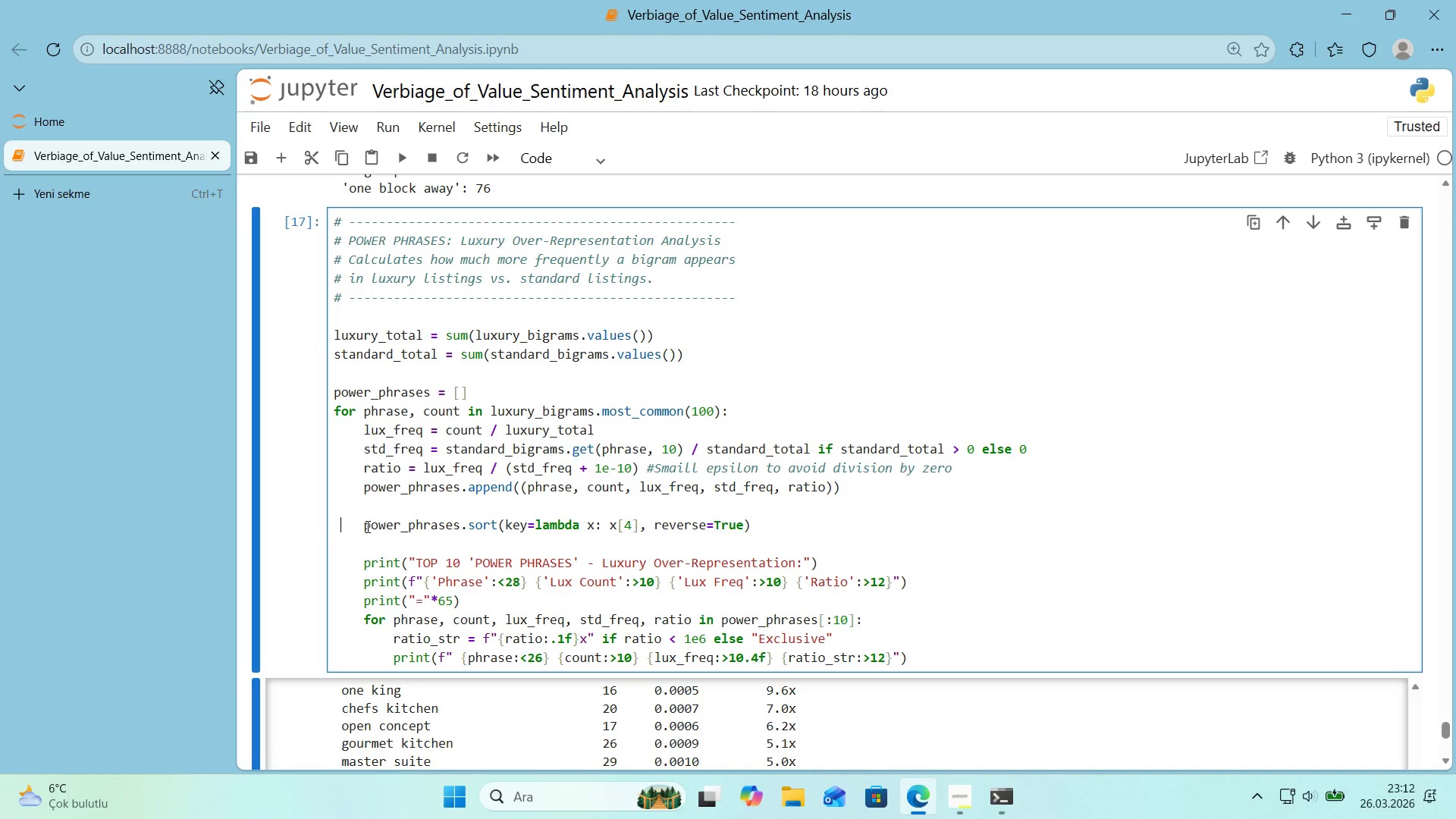 
left_click_drag(start_coordinate=[366, 526], to_coordinate=[310, 534])
 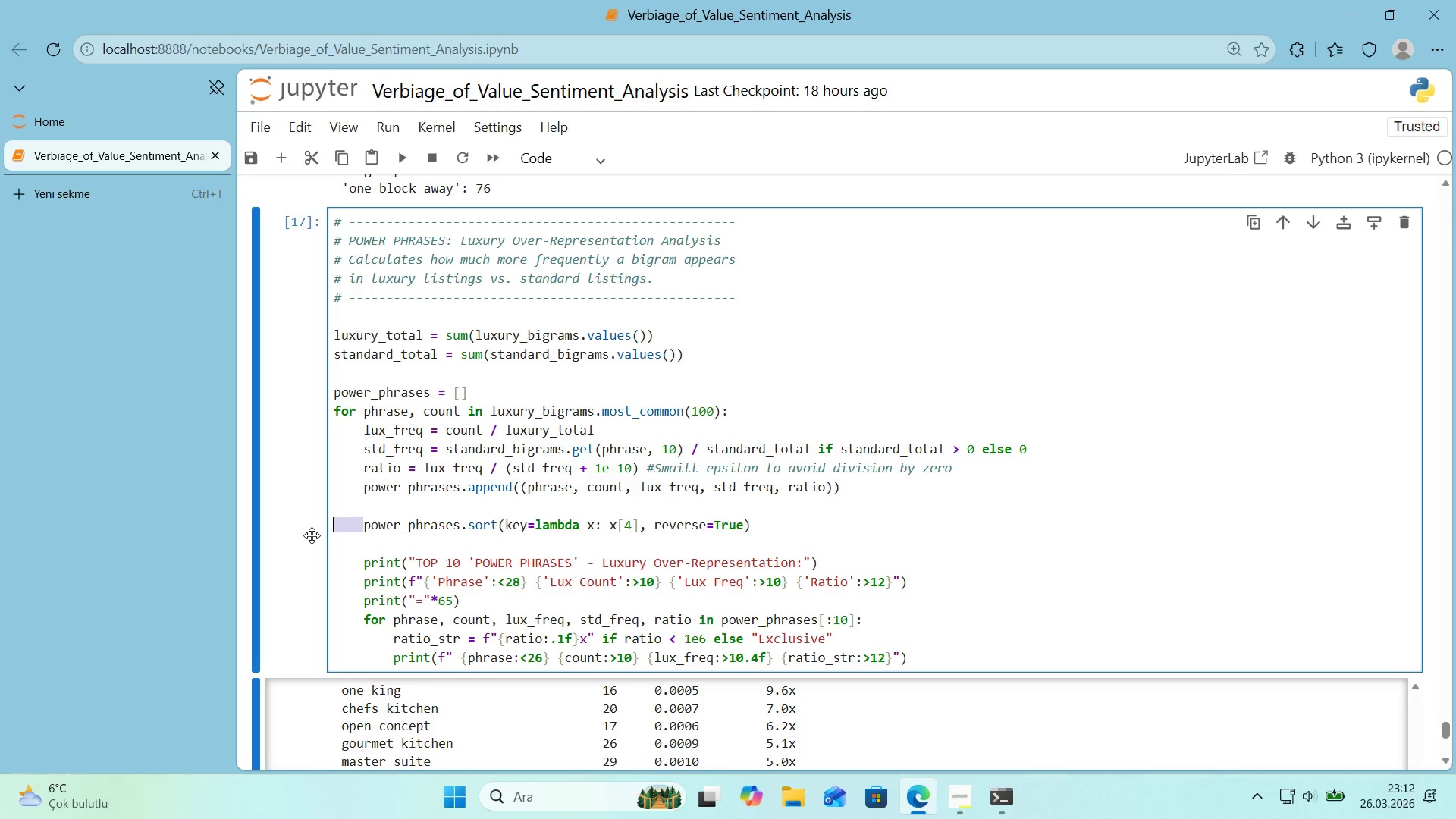 
key(Backspace)
 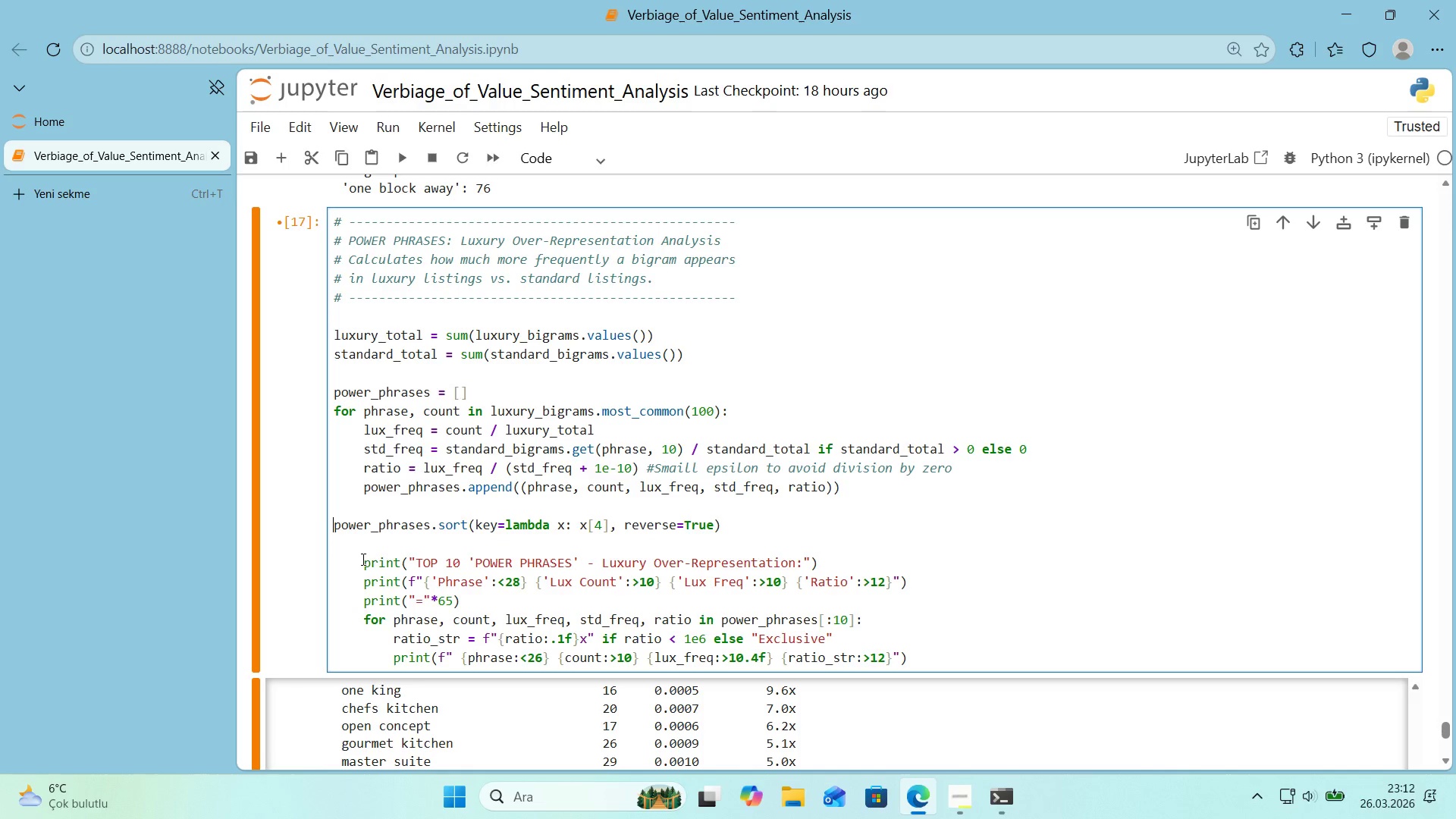 
left_click_drag(start_coordinate=[362, 559], to_coordinate=[316, 562])
 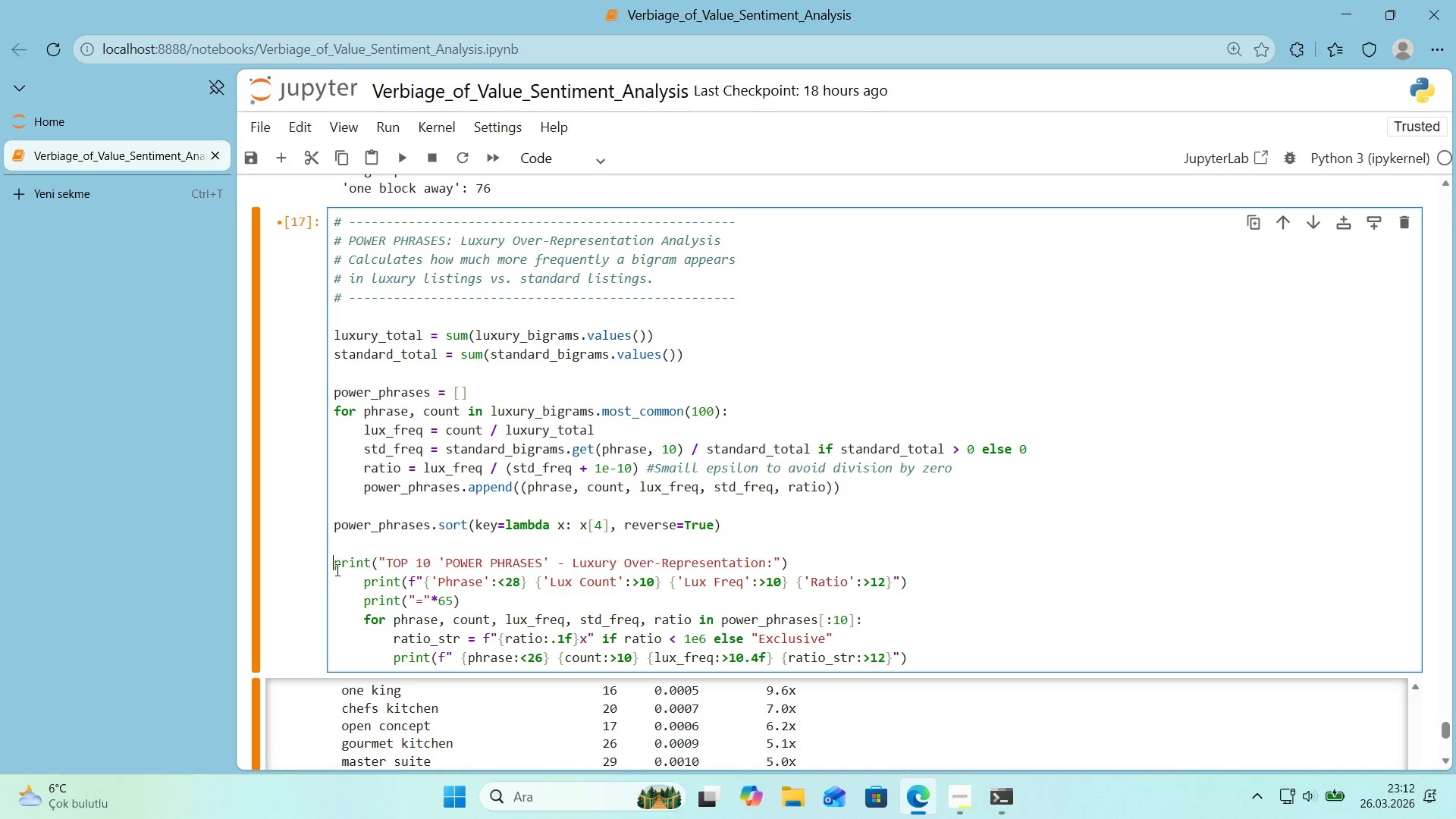 
key(Backspace)
 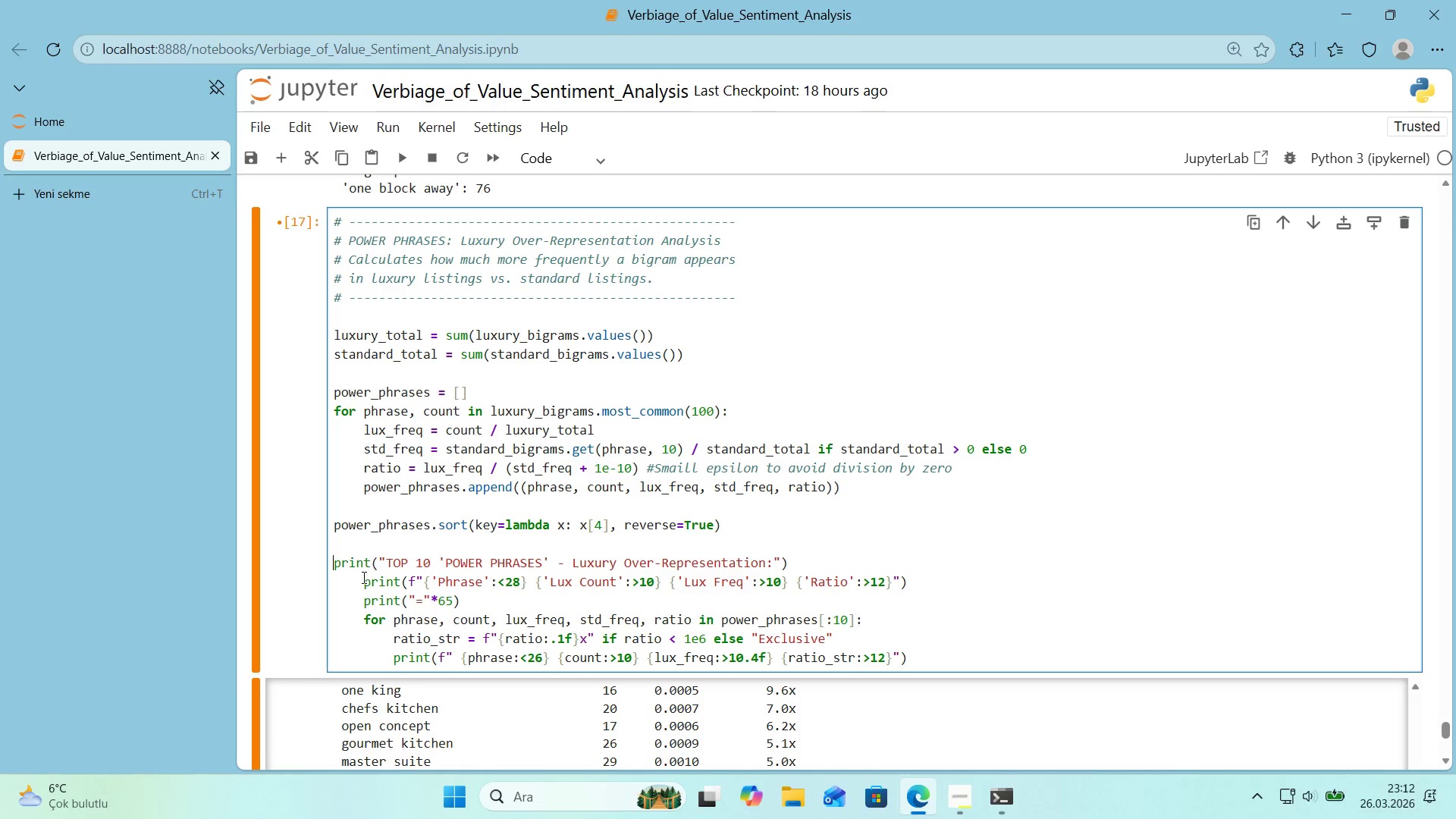 
left_click_drag(start_coordinate=[362, 579], to_coordinate=[303, 578])
 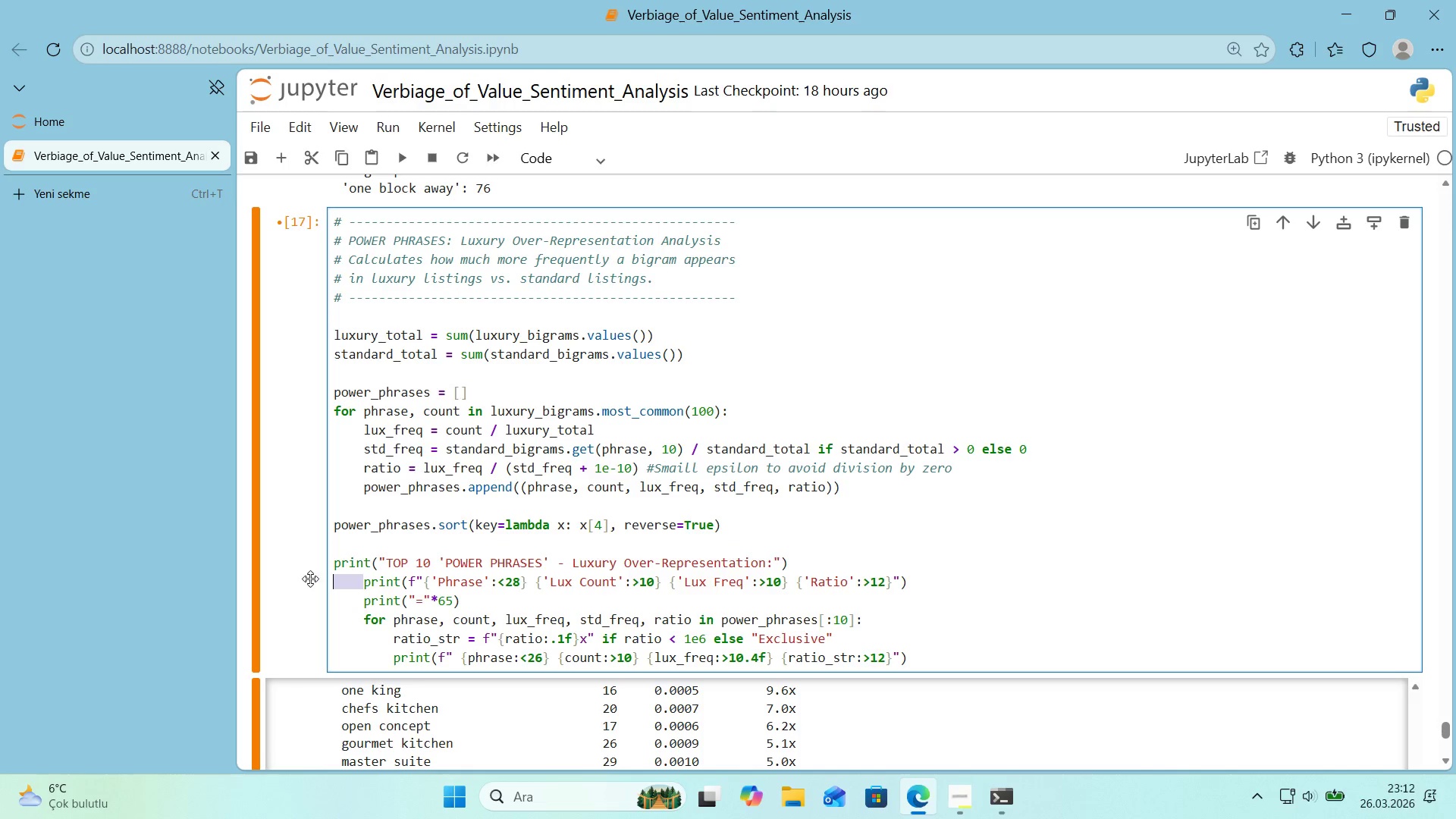 
key(Backspace)
 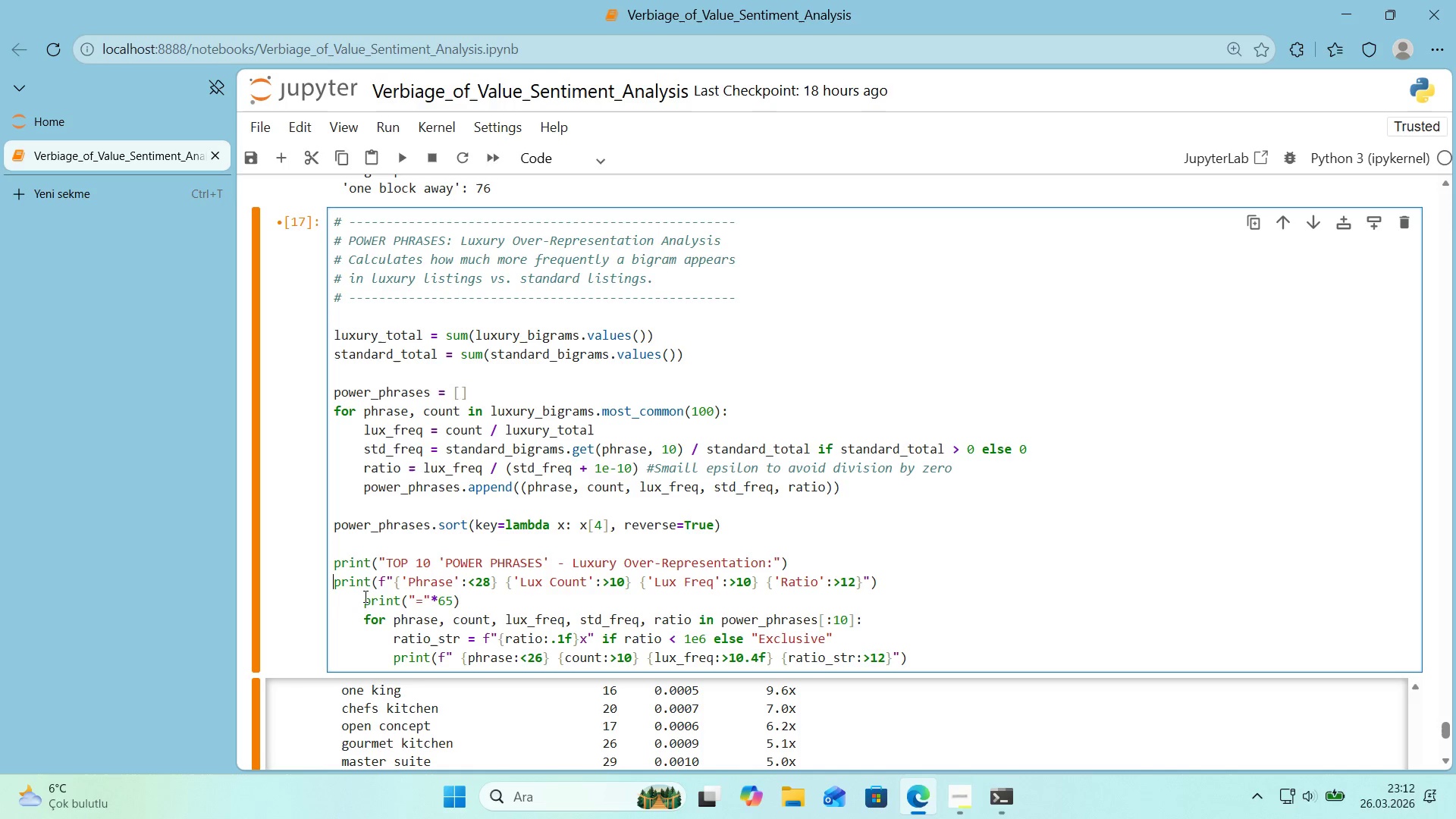 
left_click_drag(start_coordinate=[365, 598], to_coordinate=[319, 599])
 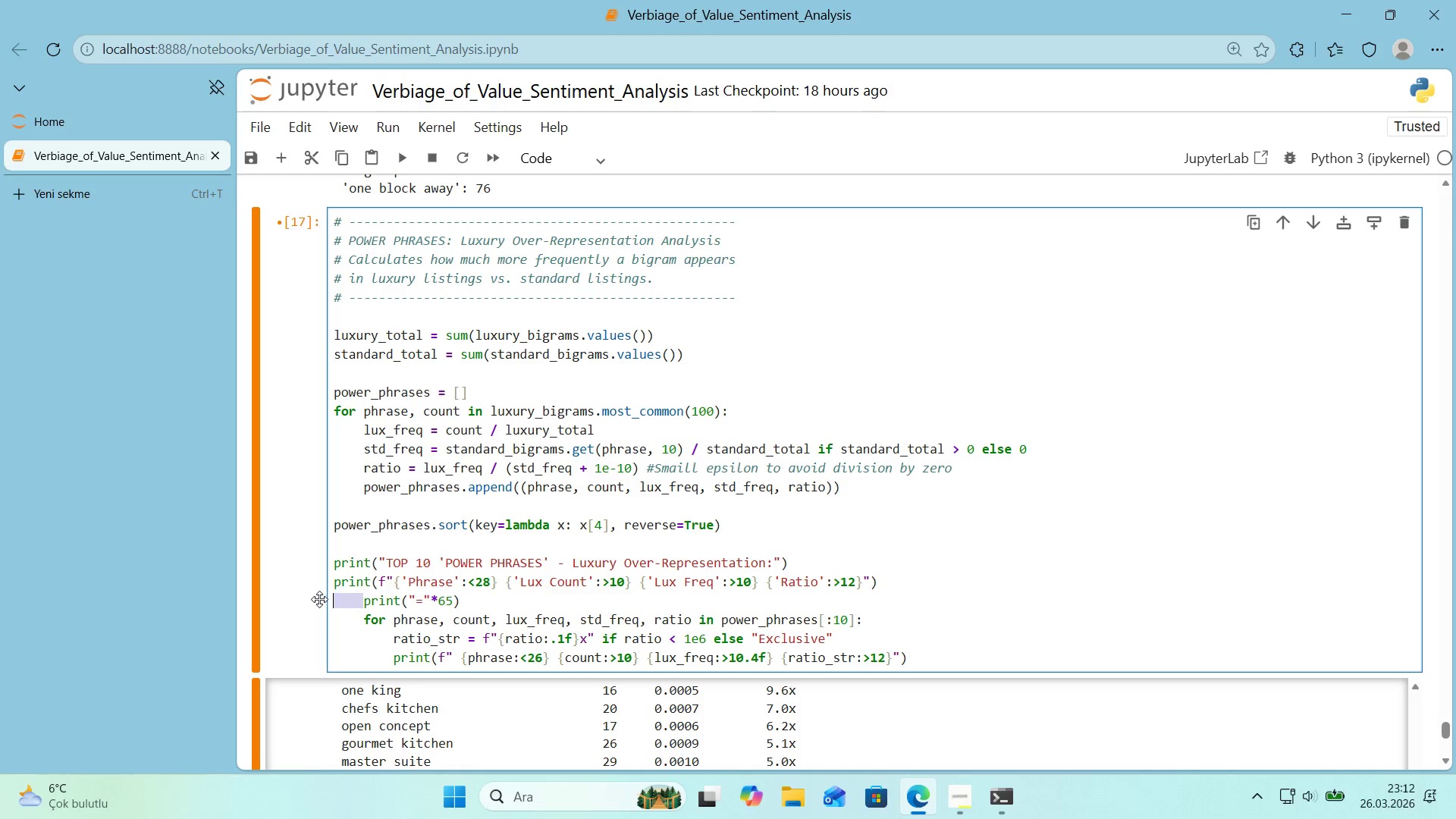 
key(Backspace)
 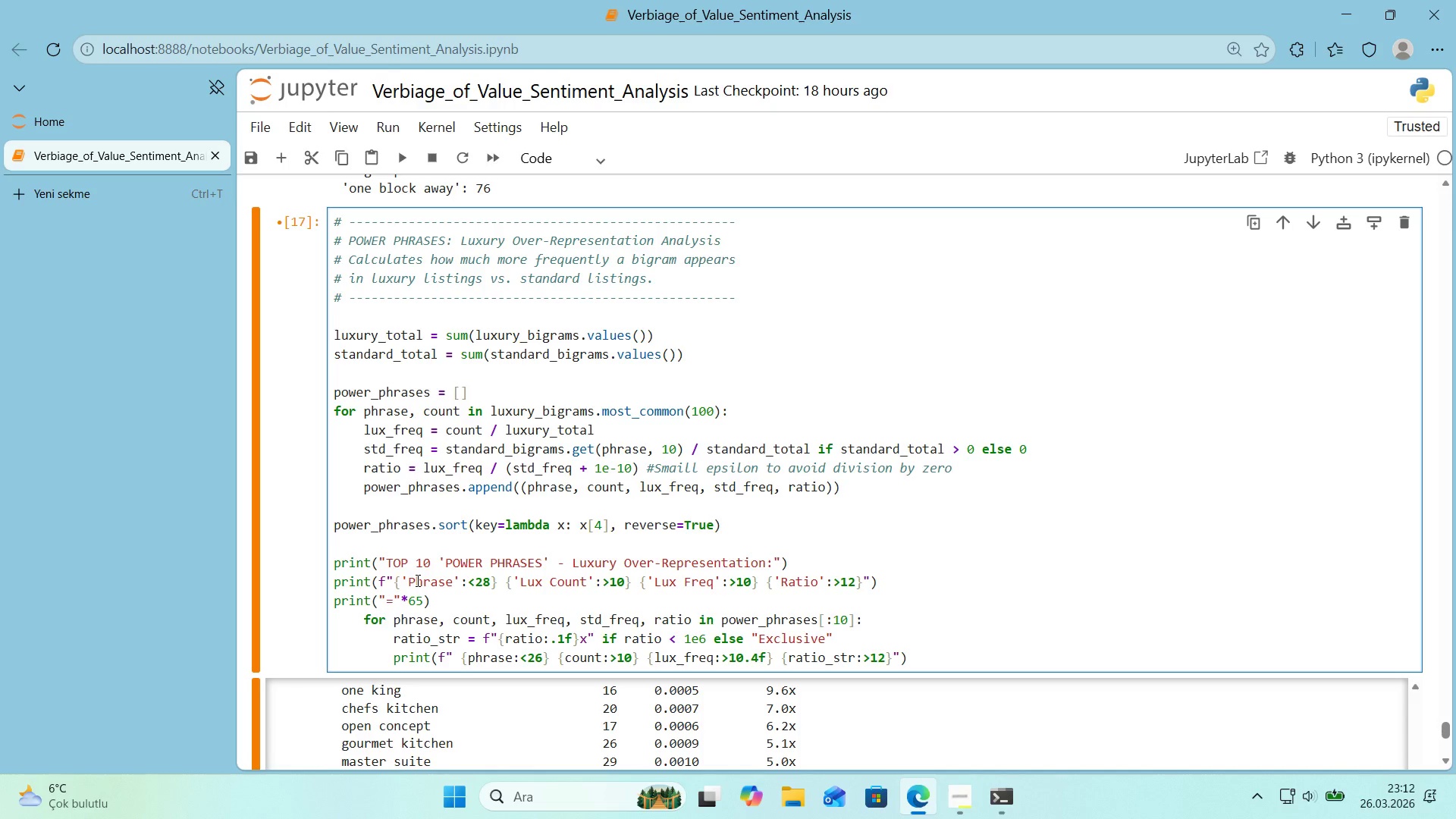 
wait(5.81)
 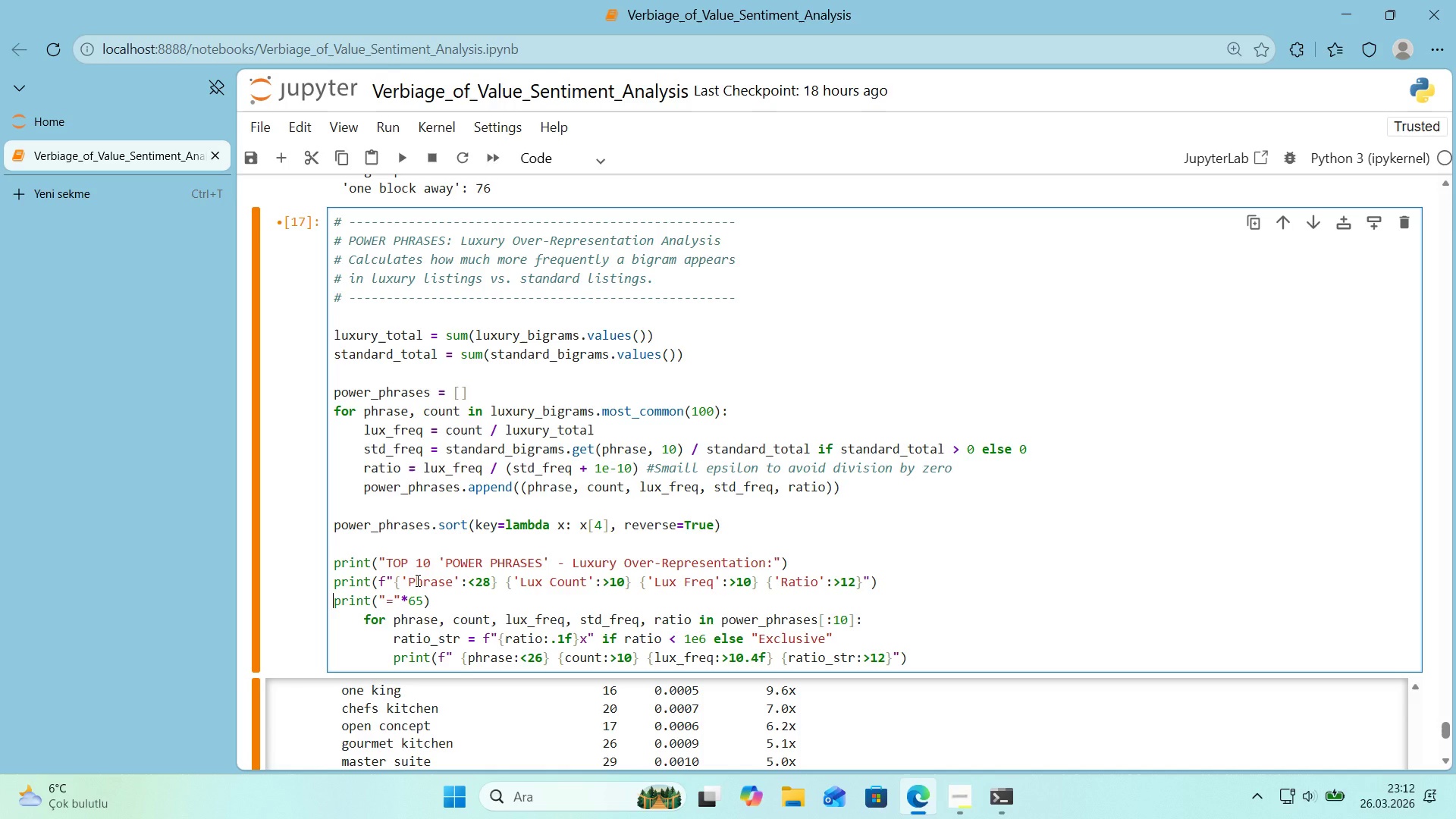 
left_click_drag(start_coordinate=[363, 618], to_coordinate=[285, 620])
 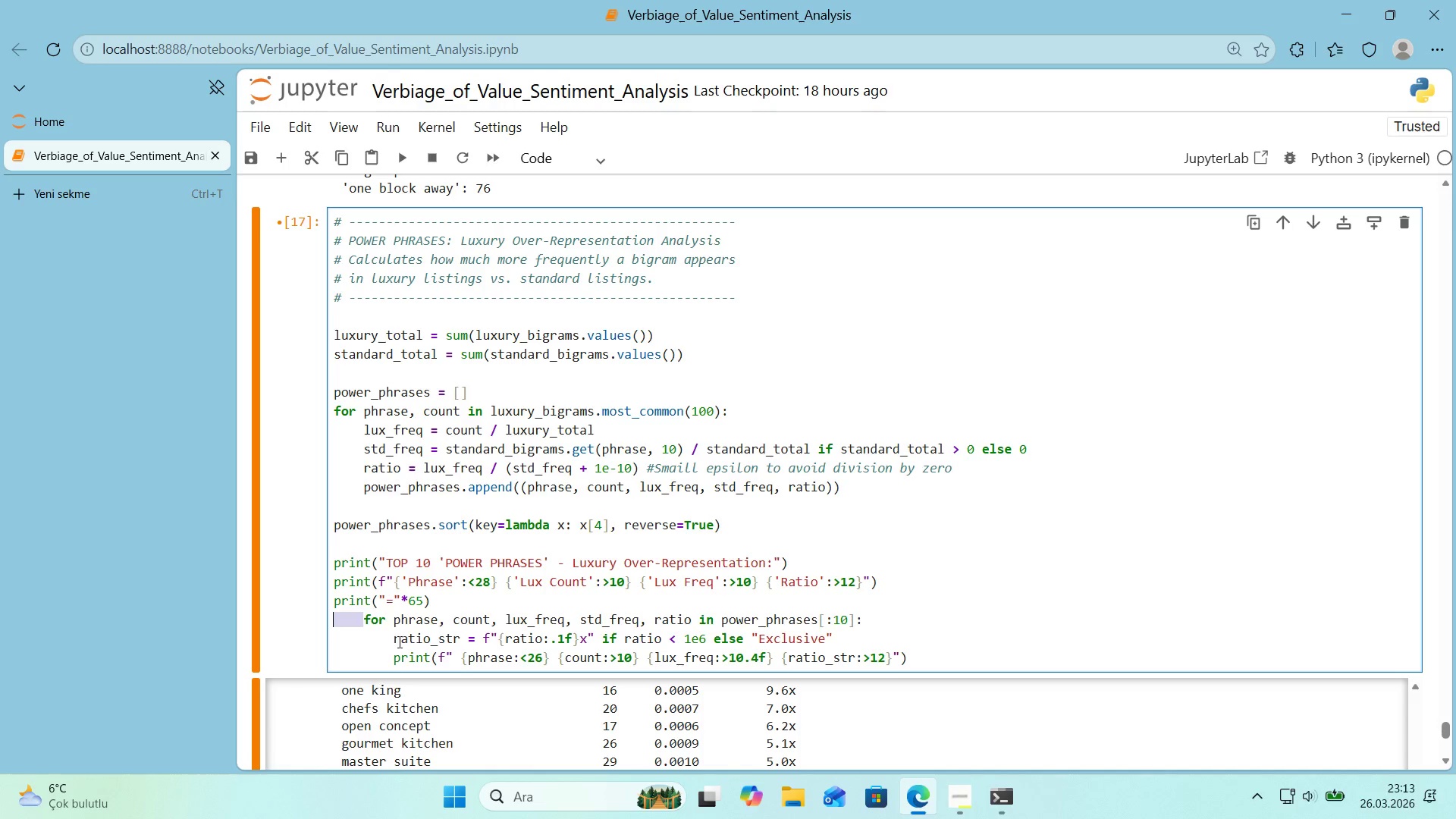 
key(Backspace)
 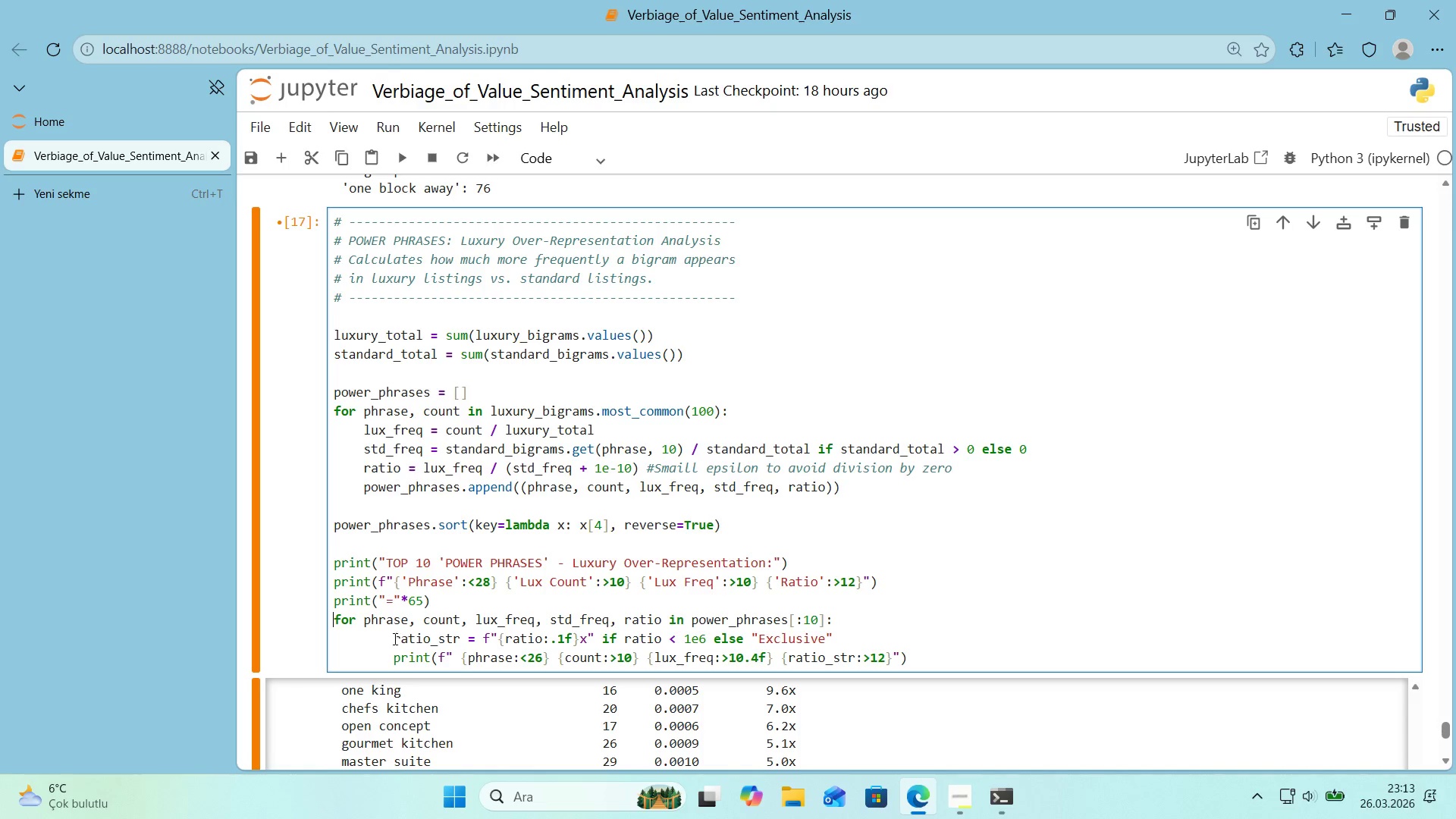 
left_click_drag(start_coordinate=[395, 639], to_coordinate=[322, 645])
 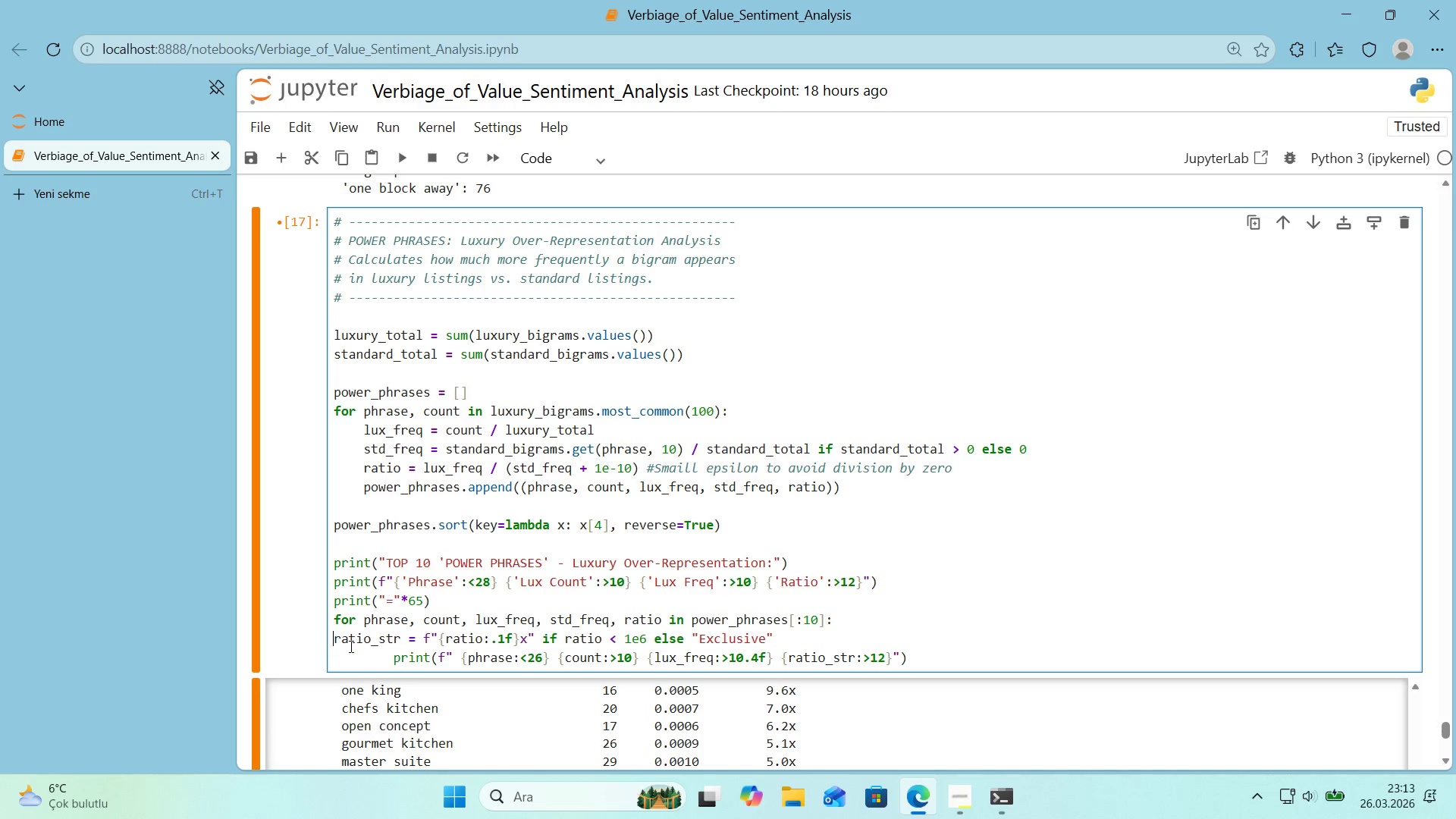 
key(Backspace)
 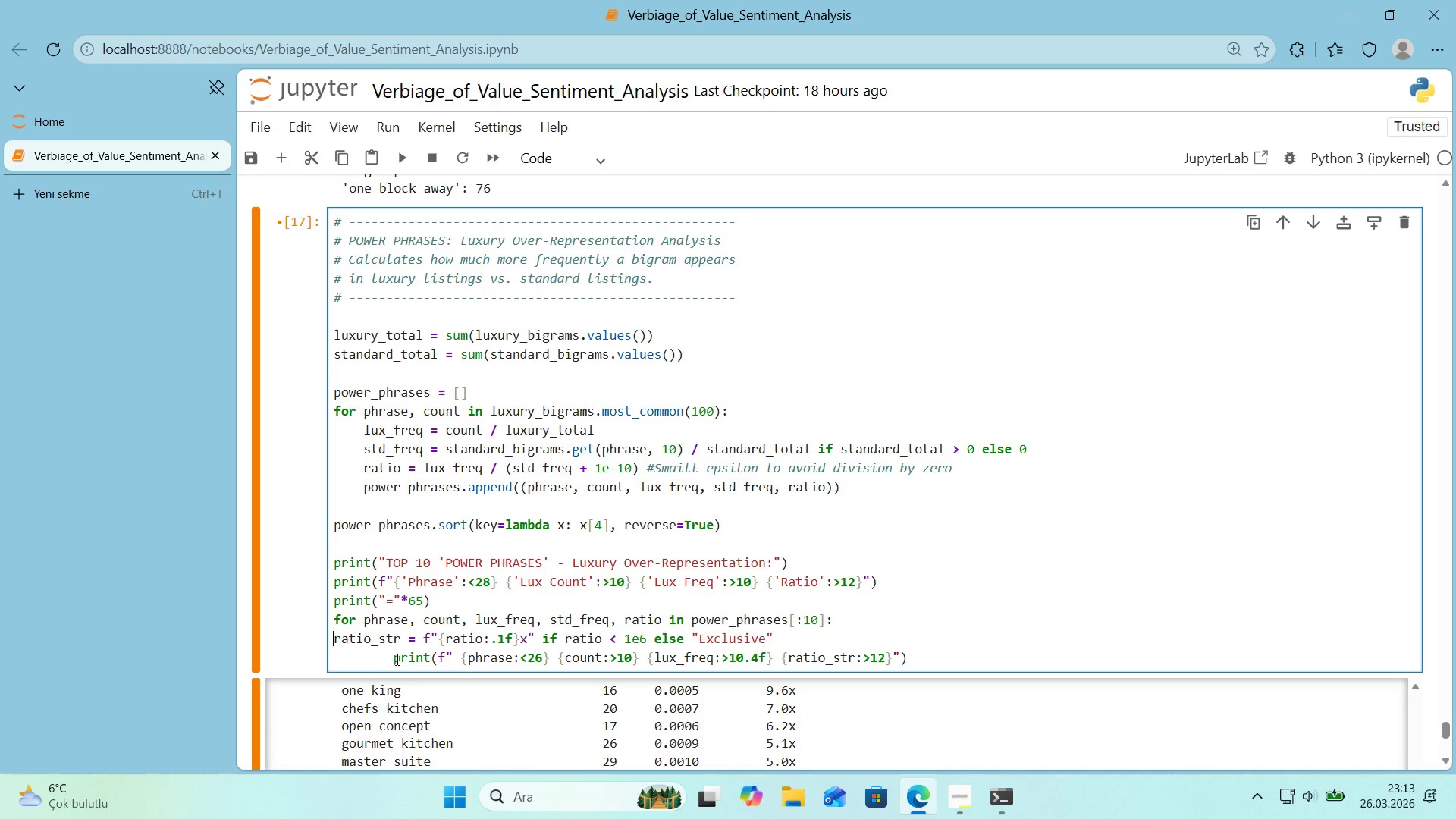 
key(Tab)
 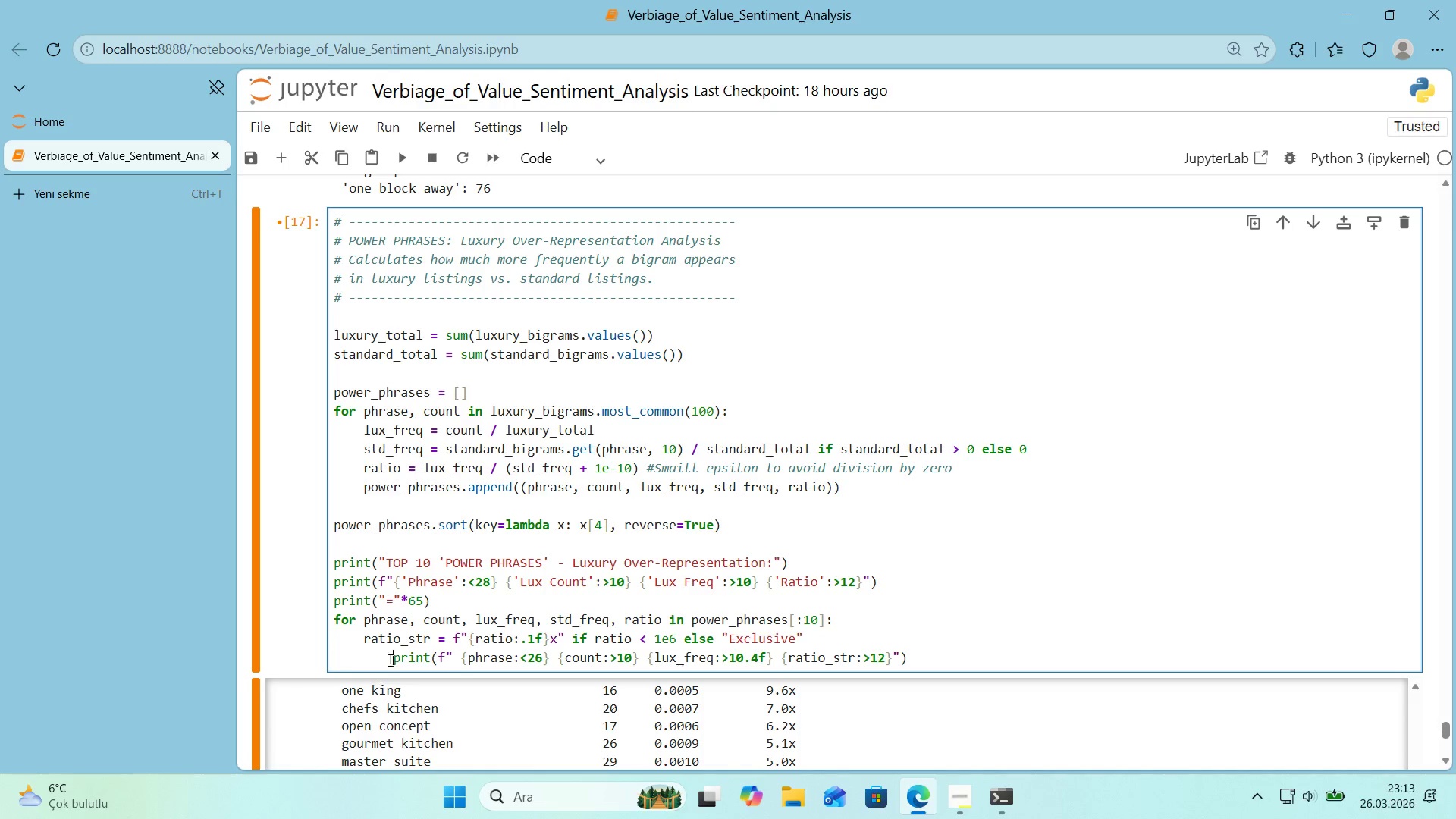 
left_click_drag(start_coordinate=[395, 659], to_coordinate=[326, 662])
 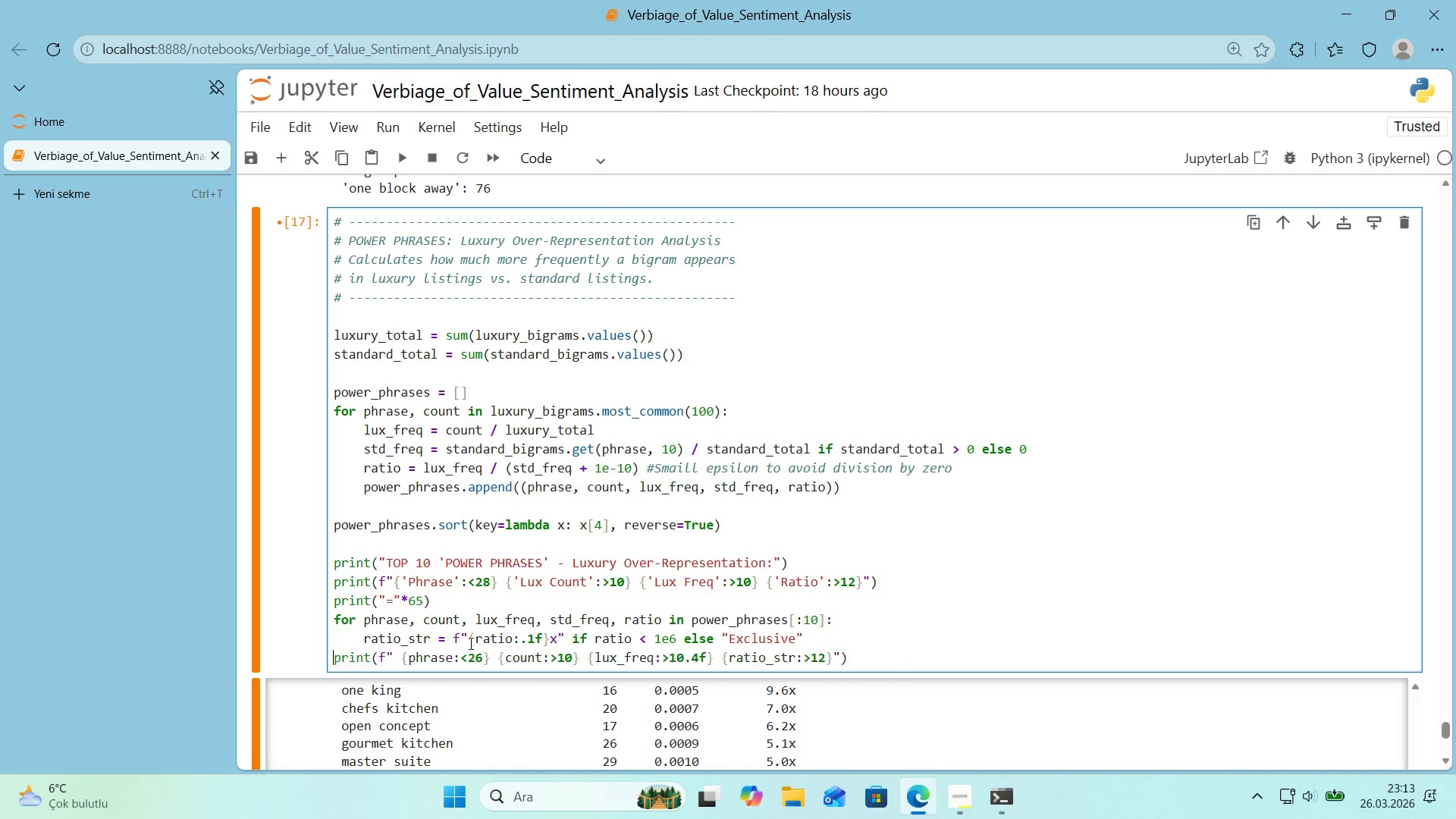 
key(Backspace)
 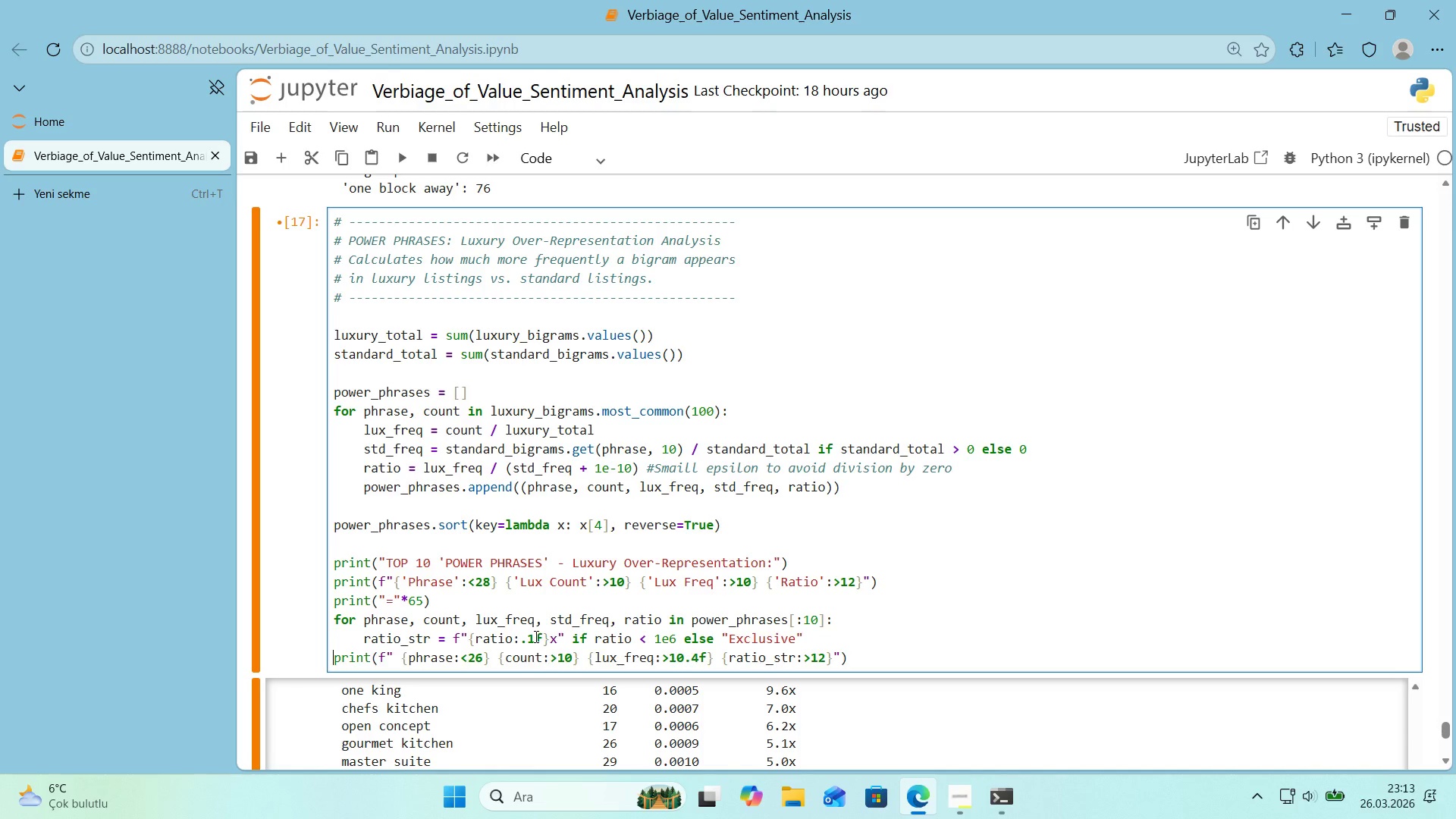 
key(Tab)
 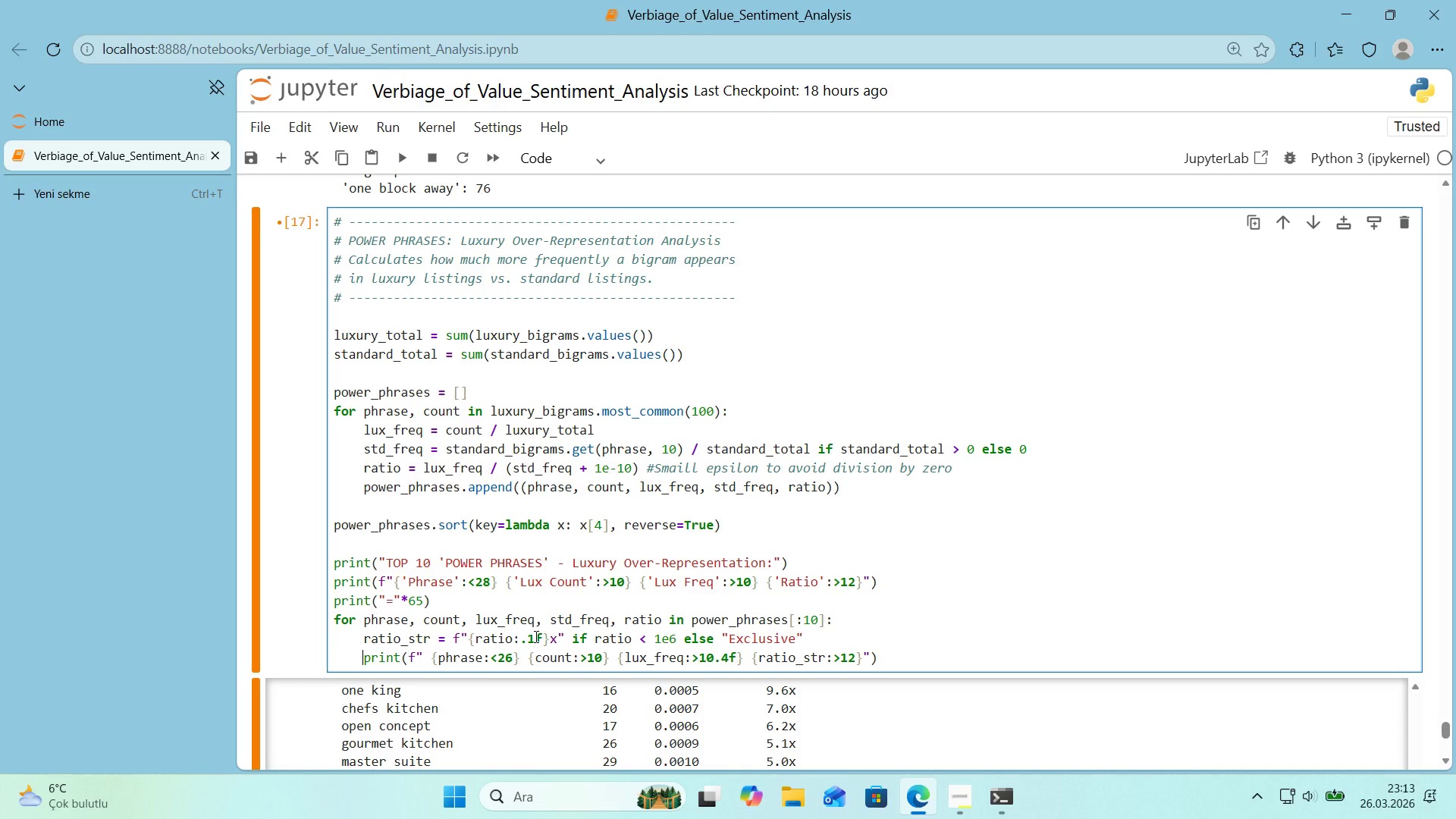 
key(Control+ControlLeft)
 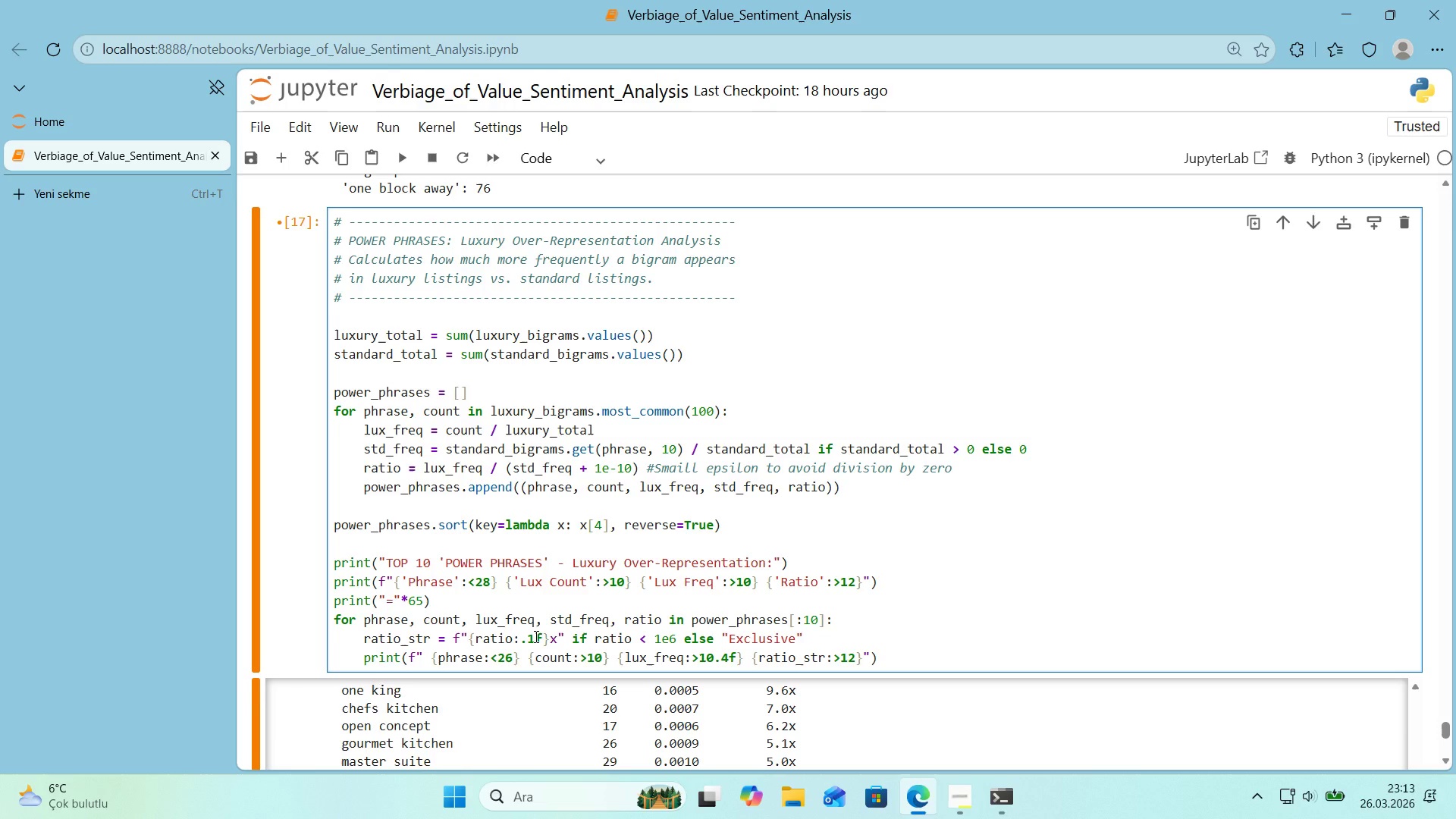 
key(Shift+Enter)
 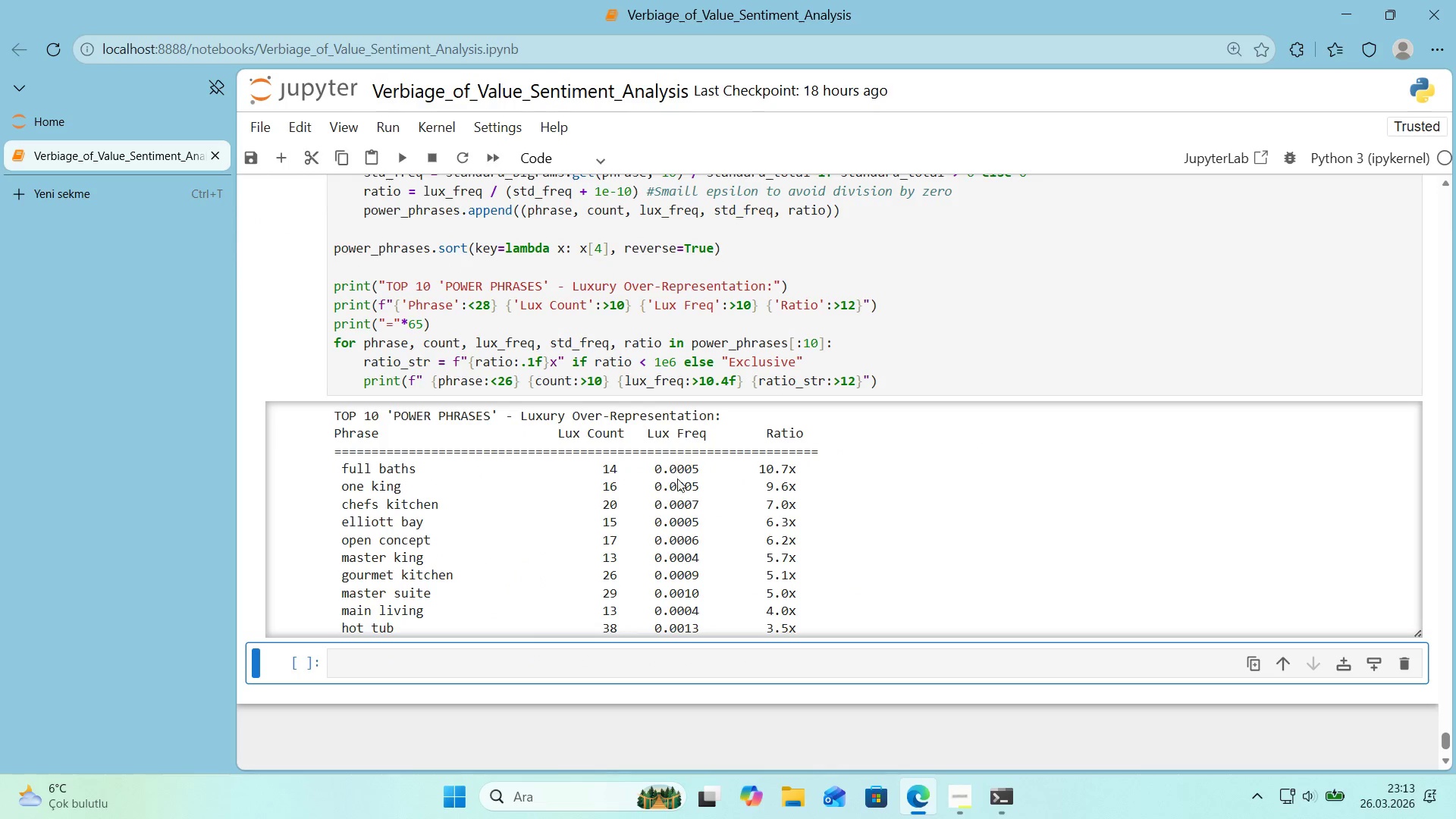 
scroll: coordinate [1303, 462], scroll_direction: down, amount: 2.0
 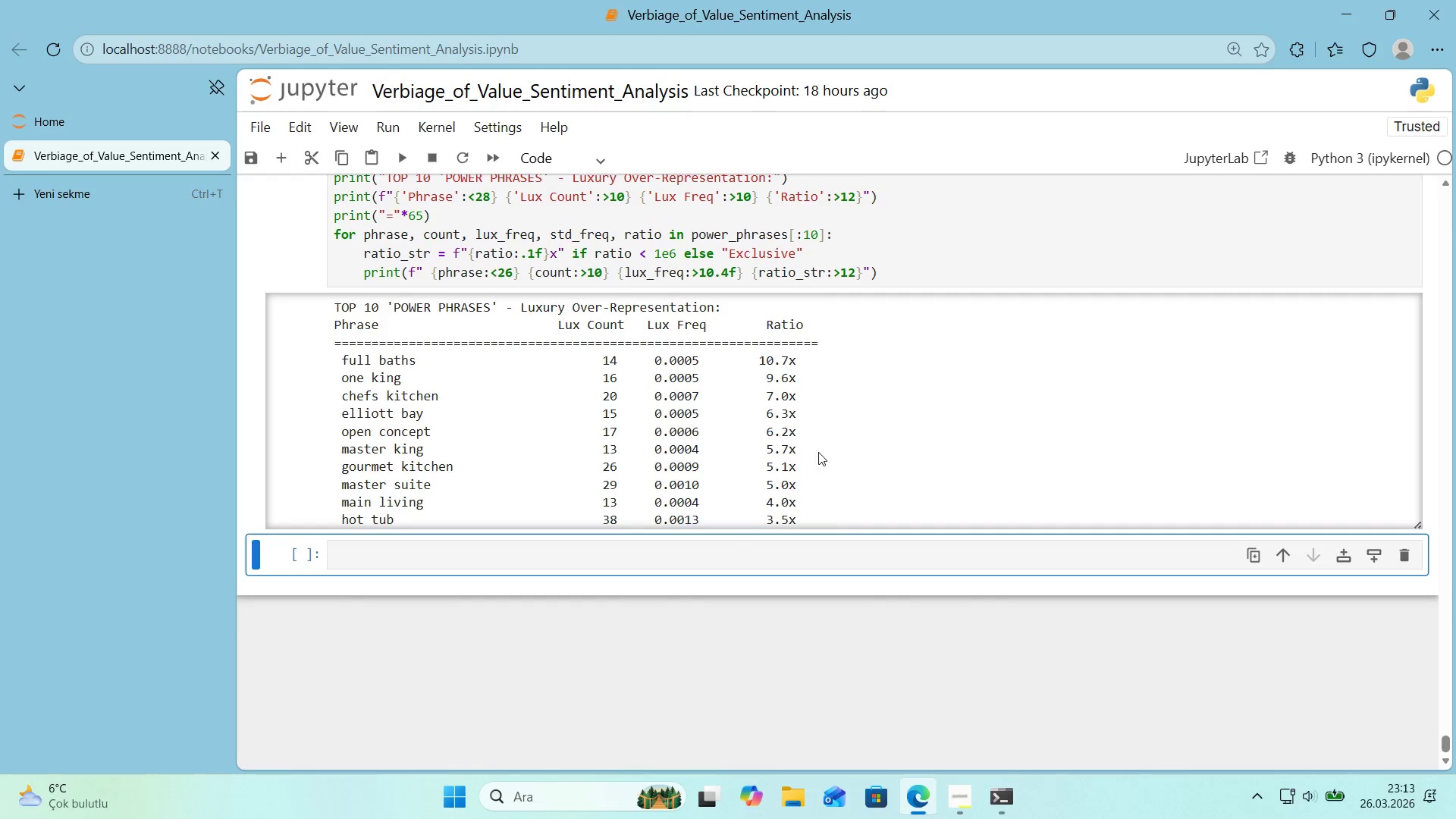 
scroll: coordinate [816, 452], scroll_direction: up, amount: 3.0
 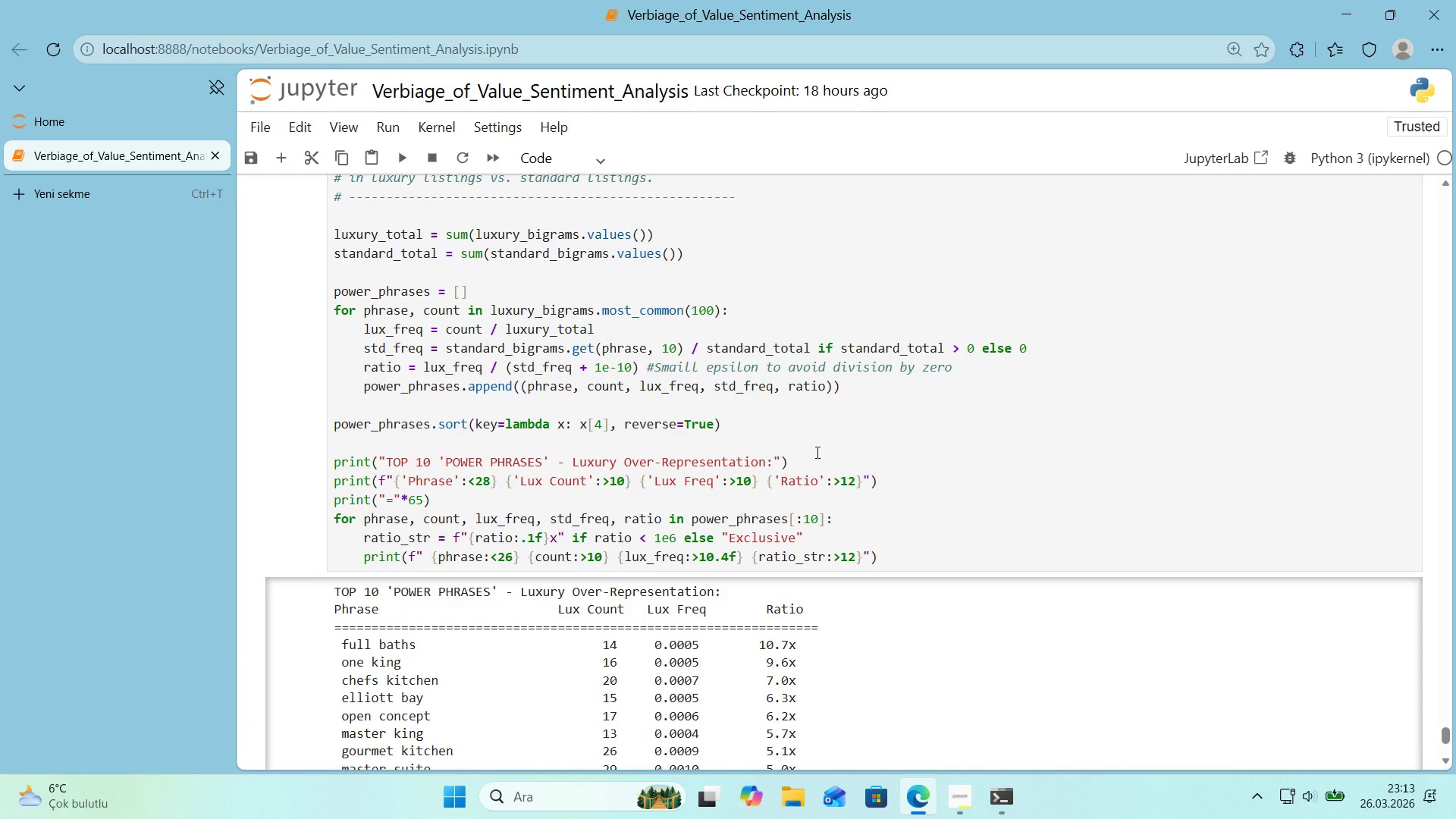 
scroll: coordinate [816, 452], scroll_direction: down, amount: 2.0
 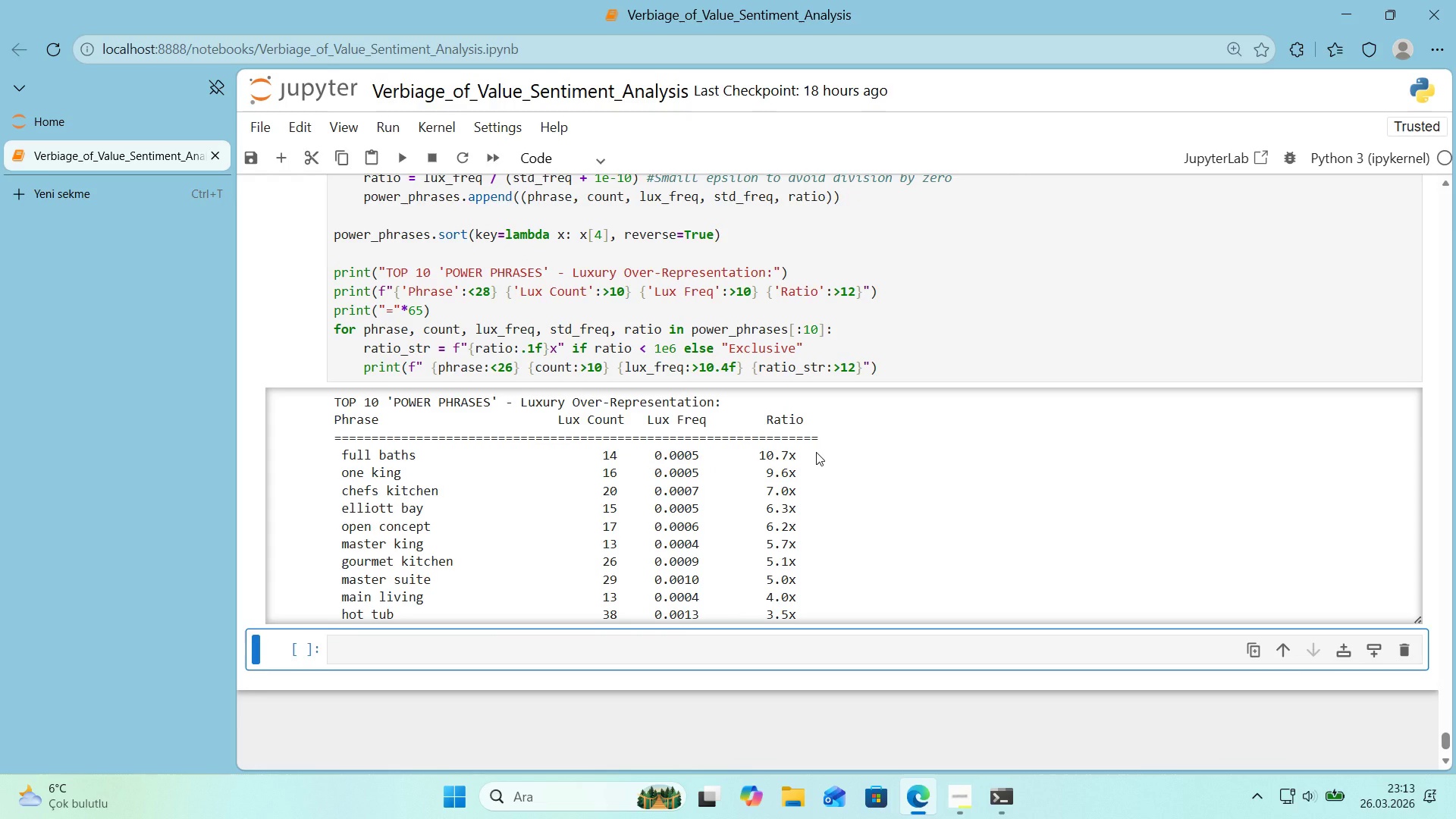 
scroll: coordinate [816, 452], scroll_direction: none, amount: 0.0
 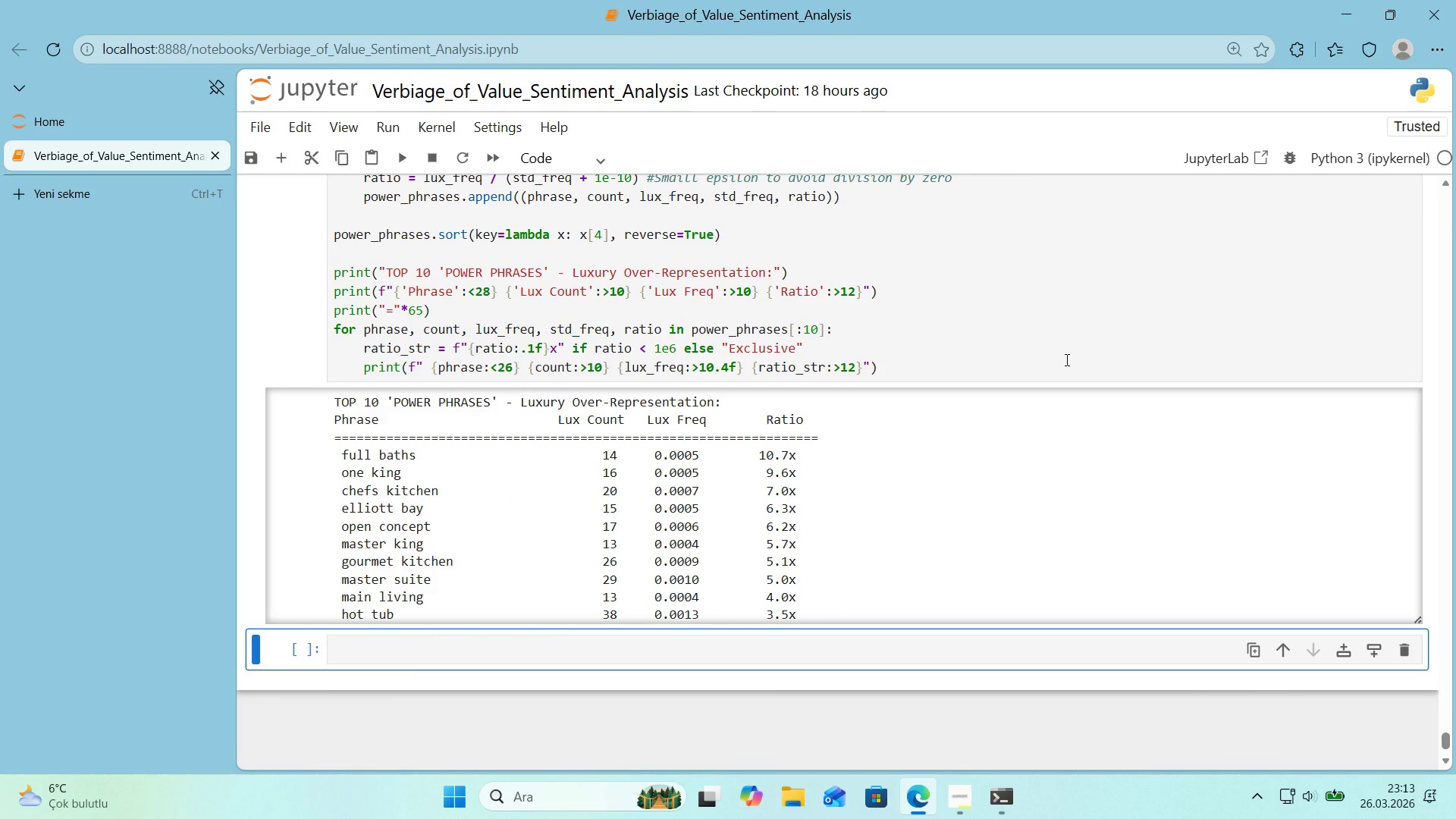 
scroll: coordinate [1065, 359], scroll_direction: up, amount: 1.0
 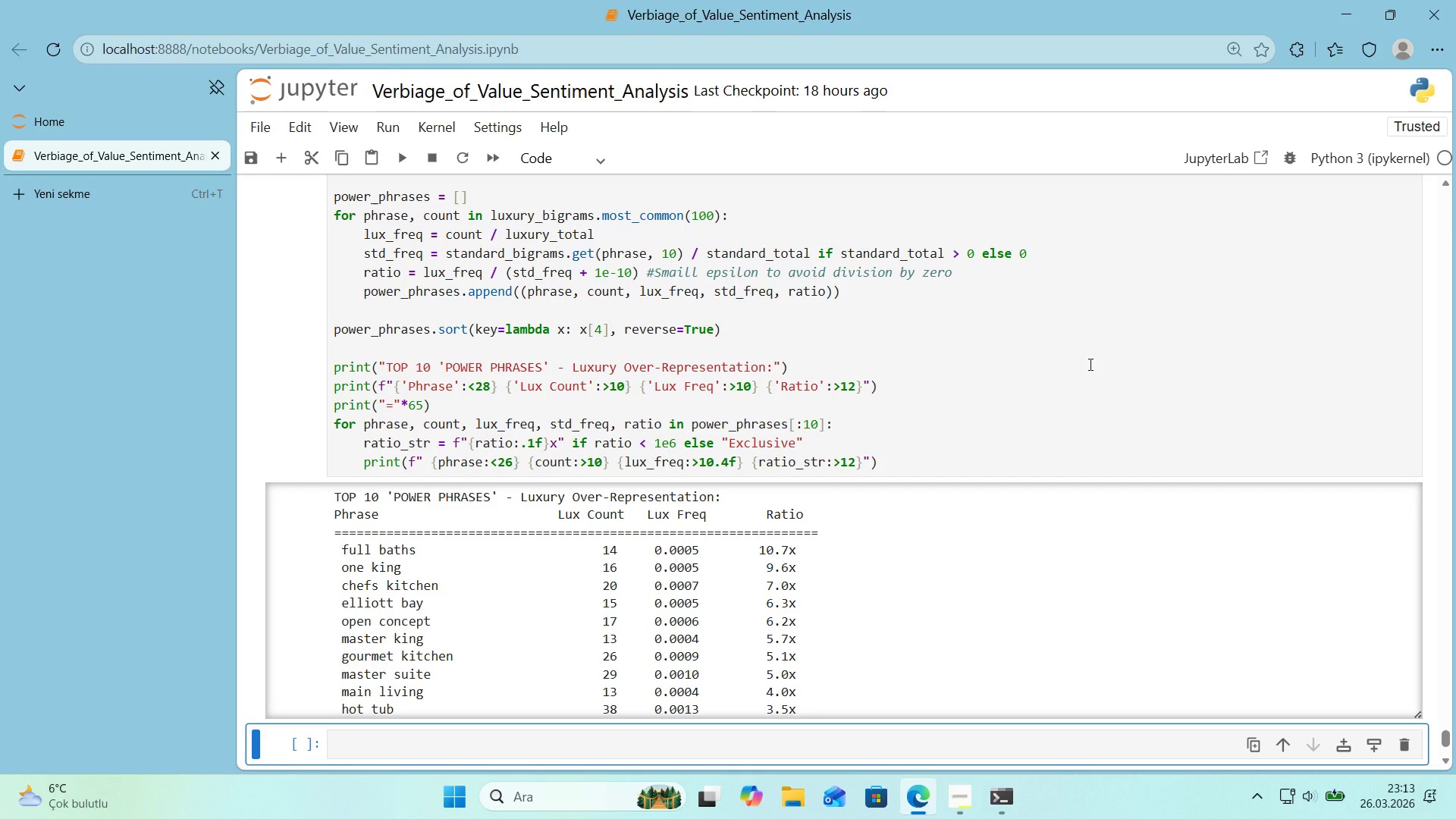 
wait(44.13)
 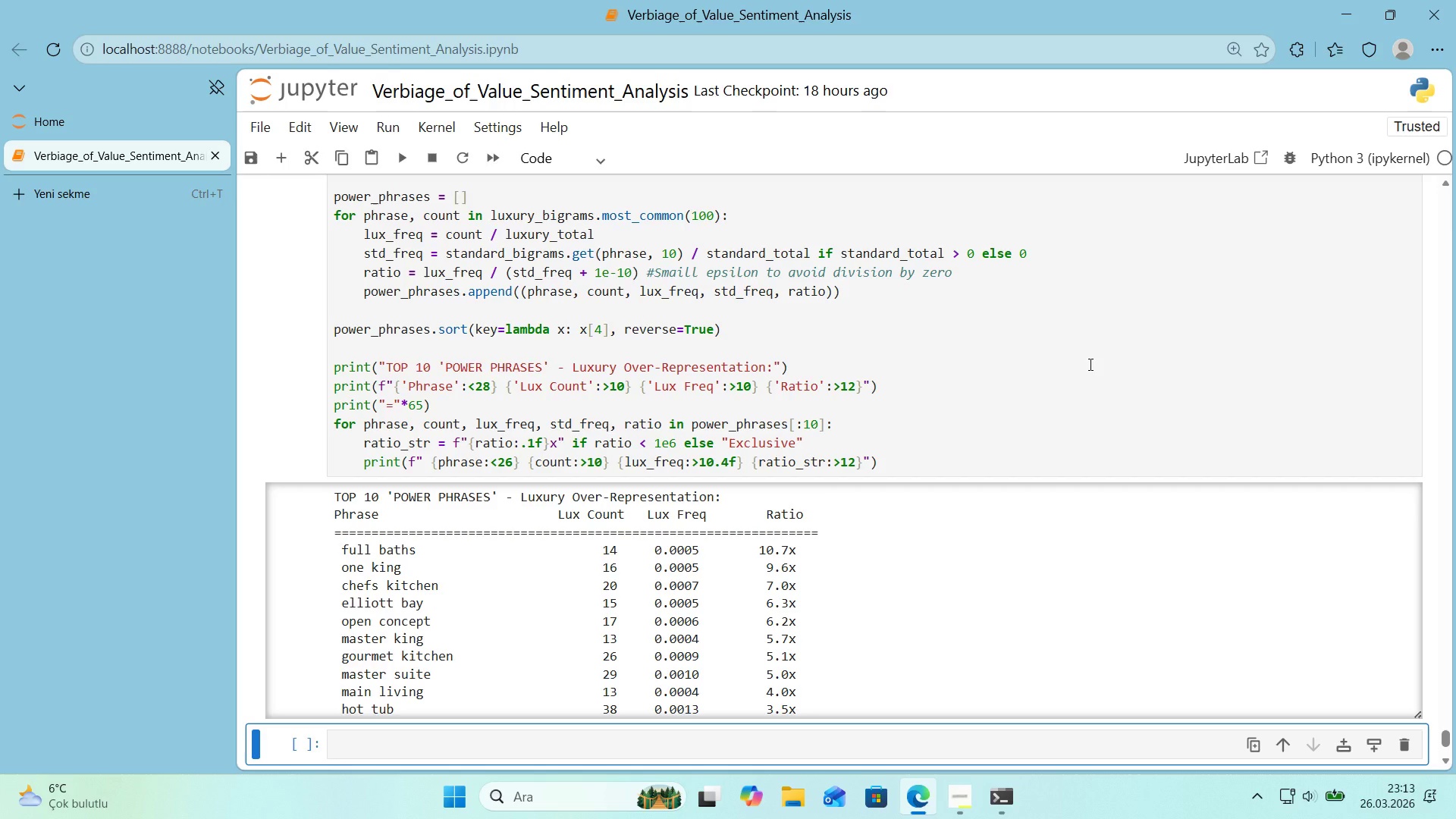 
scroll: coordinate [965, 353], scroll_direction: down, amount: 1.0
 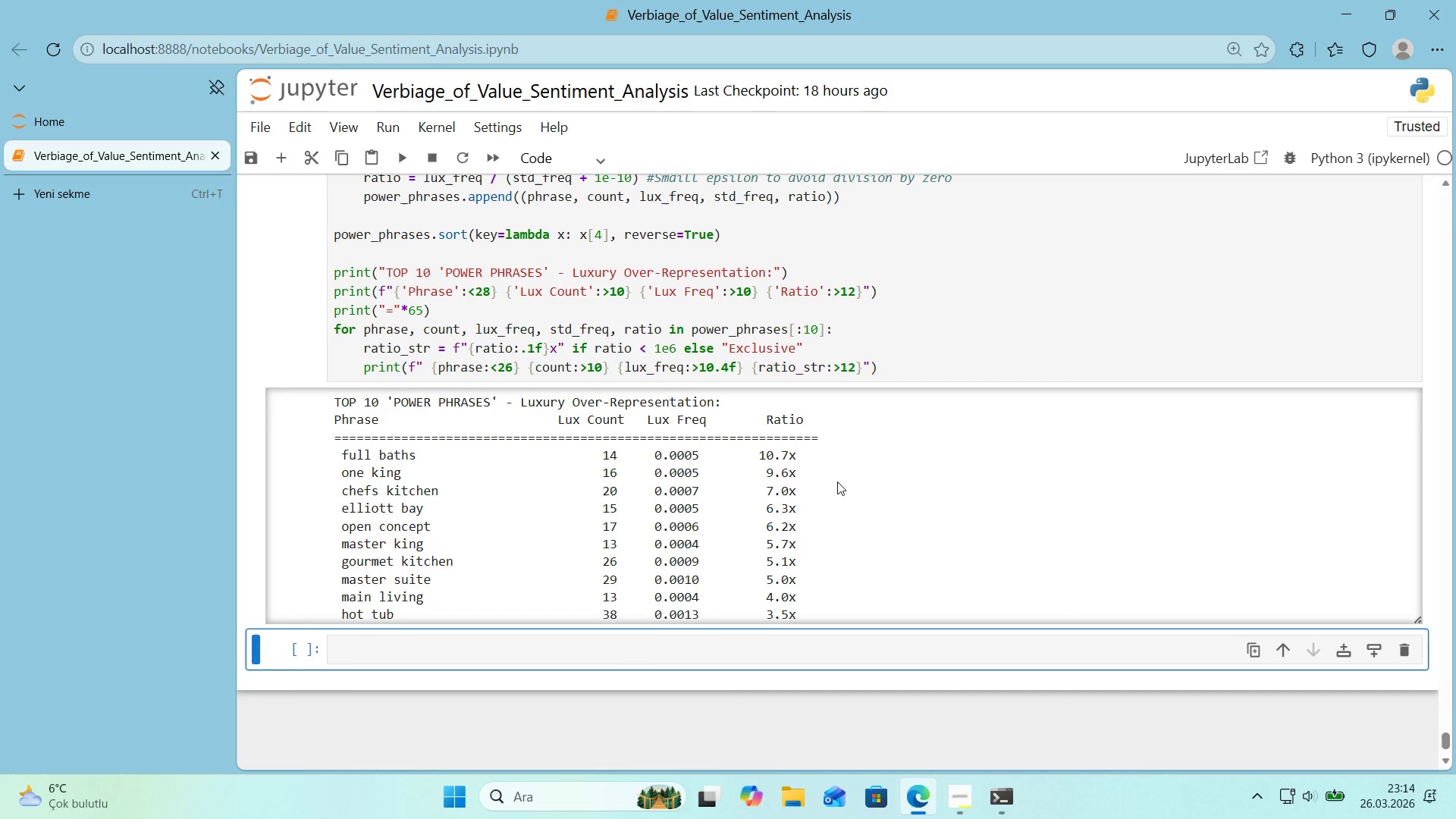 
scroll: coordinate [792, 381], scroll_direction: up, amount: 8.0
 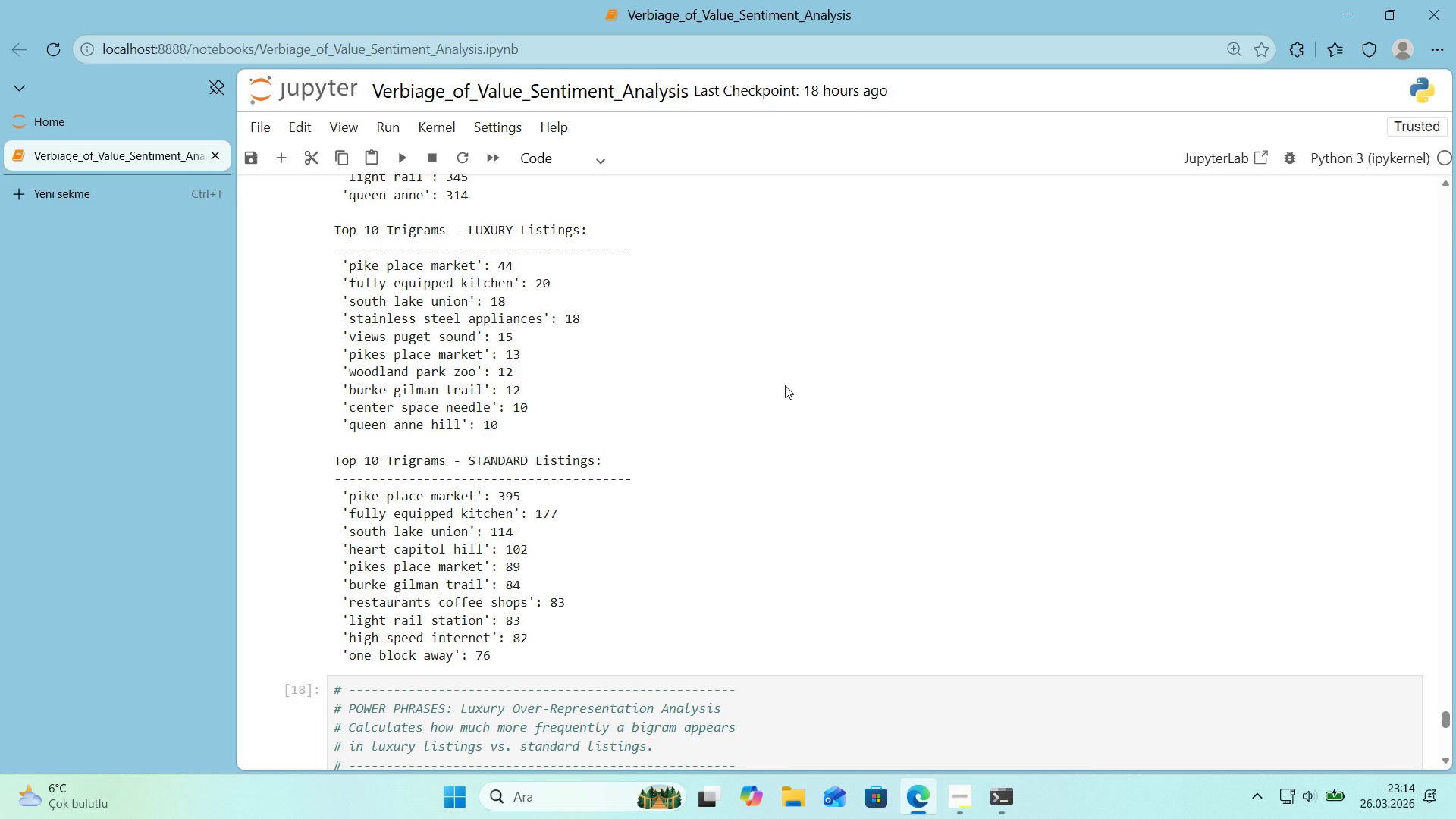 
wait(12.98)
 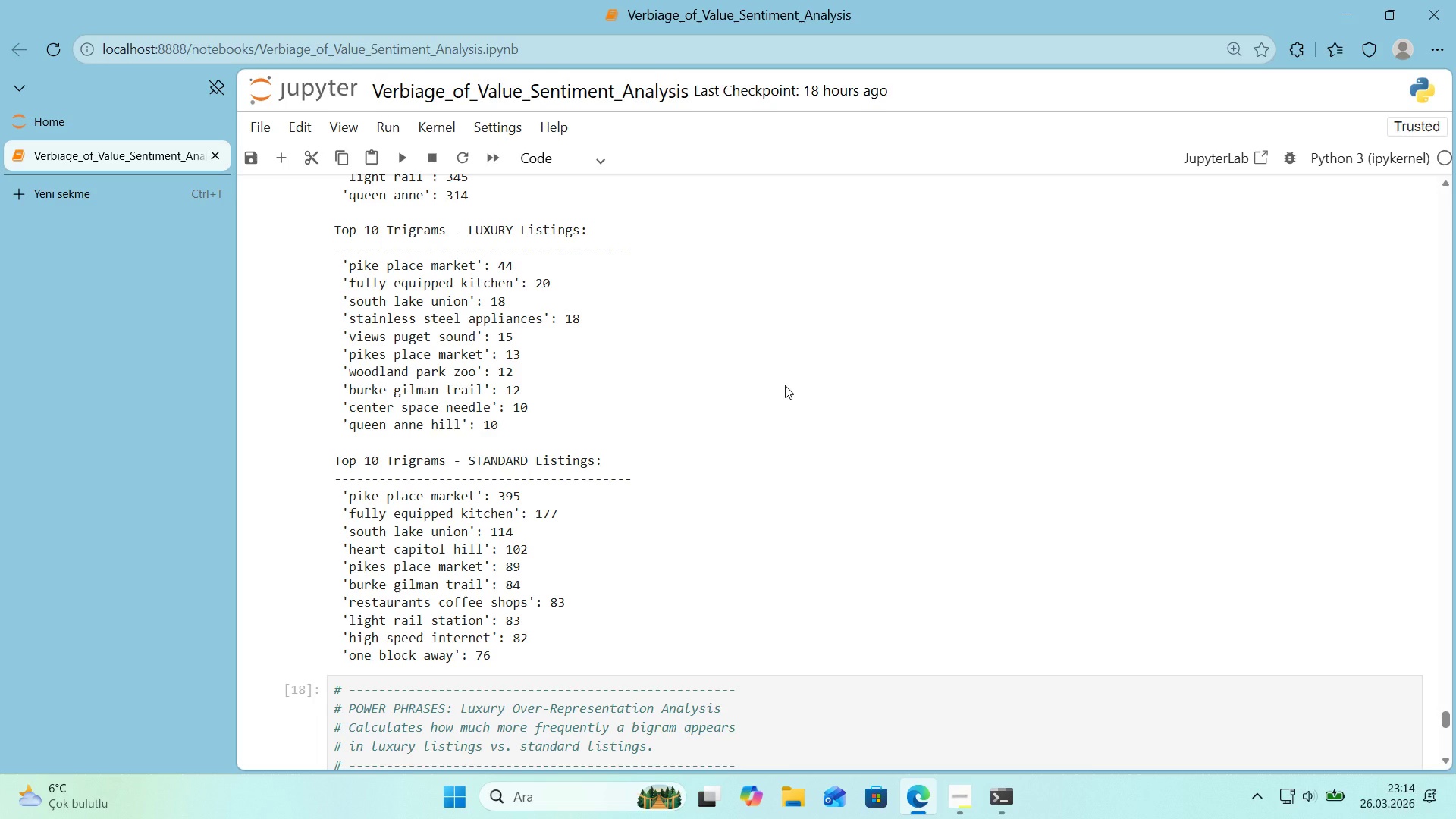 
scroll: coordinate [726, 431], scroll_direction: down, amount: 9.0
 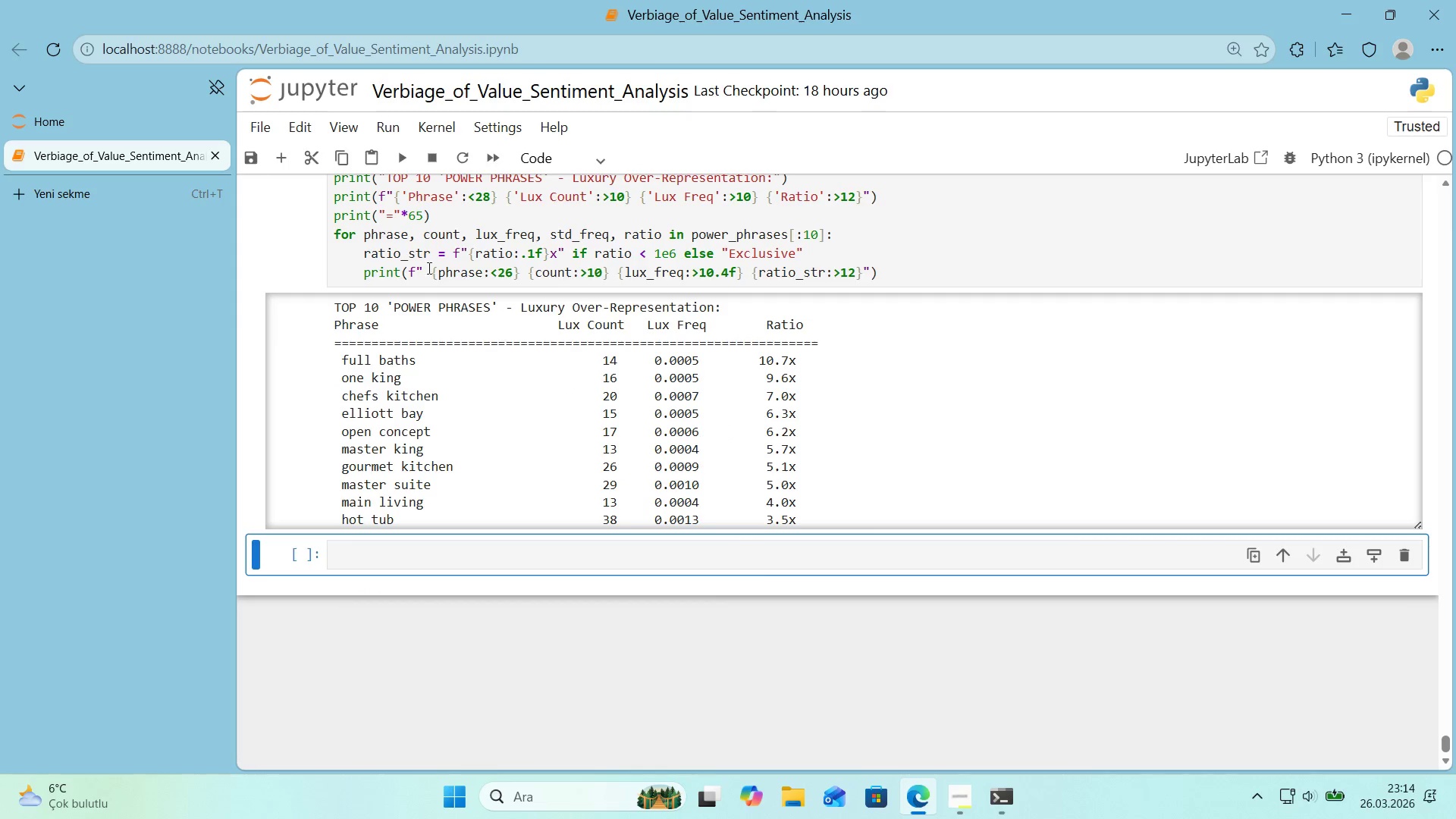 
left_click([456, 222])
 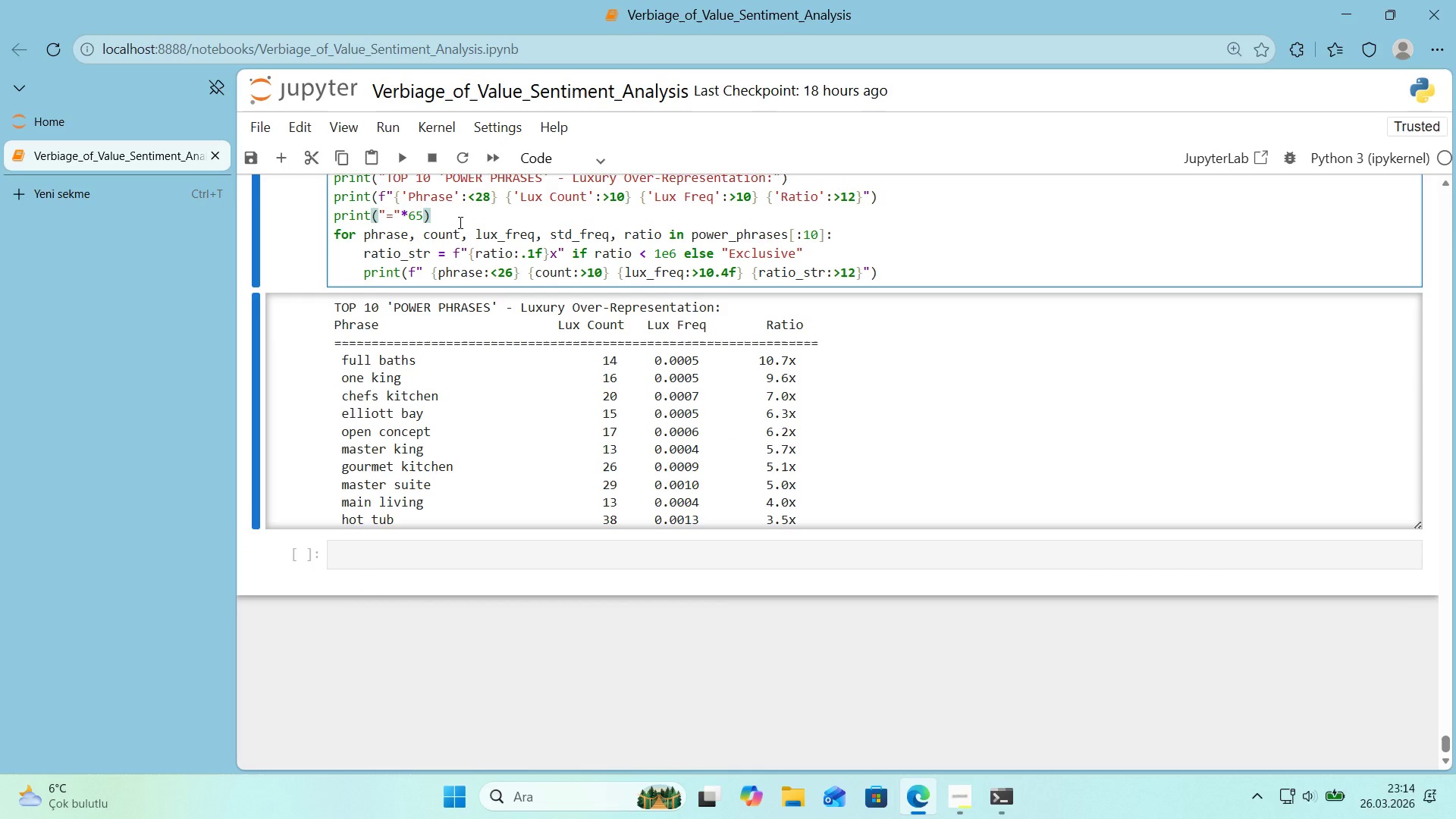 
key(Enter)
 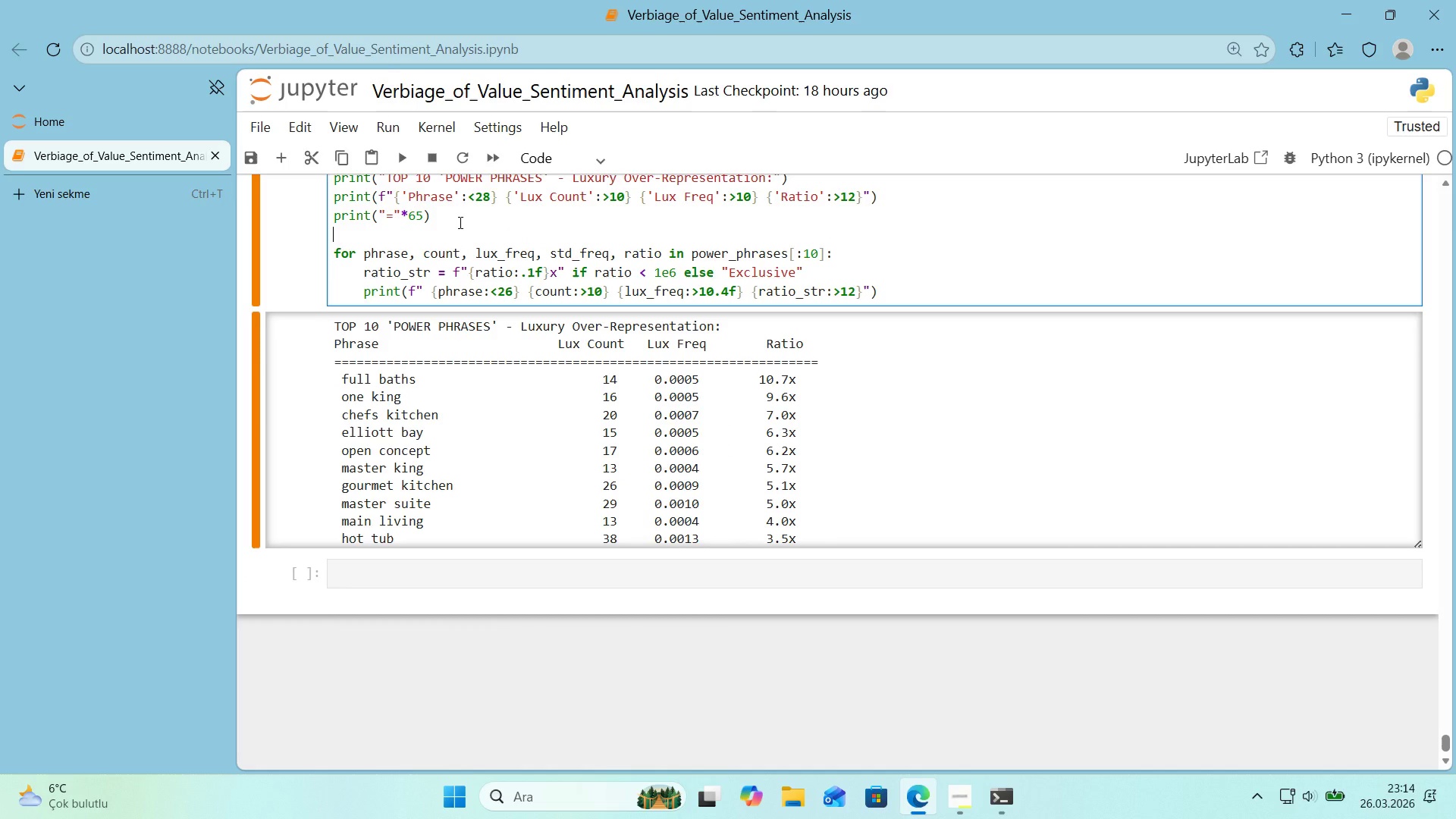 
key(Shift+Enter)
 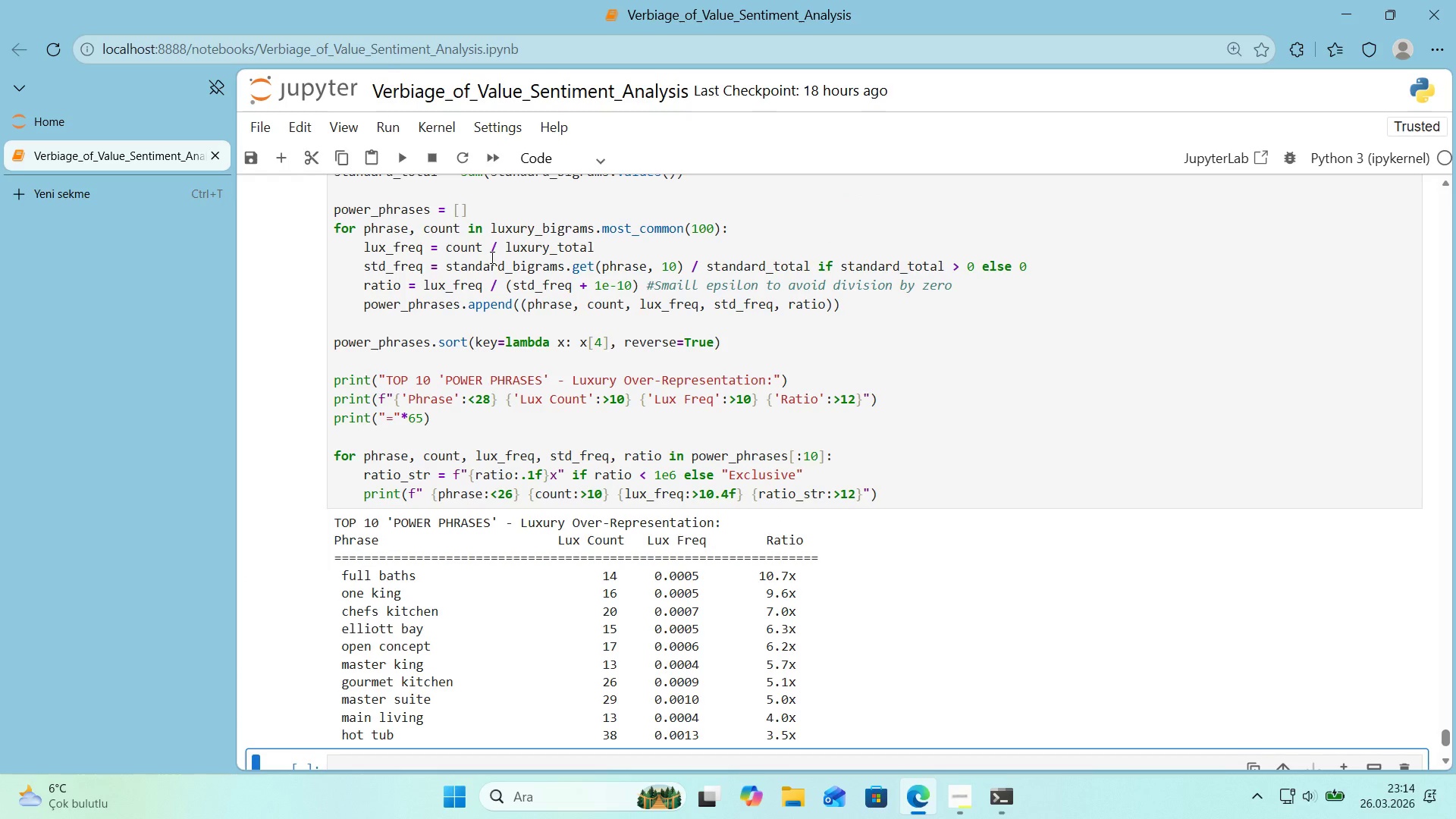 
scroll: coordinate [526, 401], scroll_direction: down, amount: 2.0
 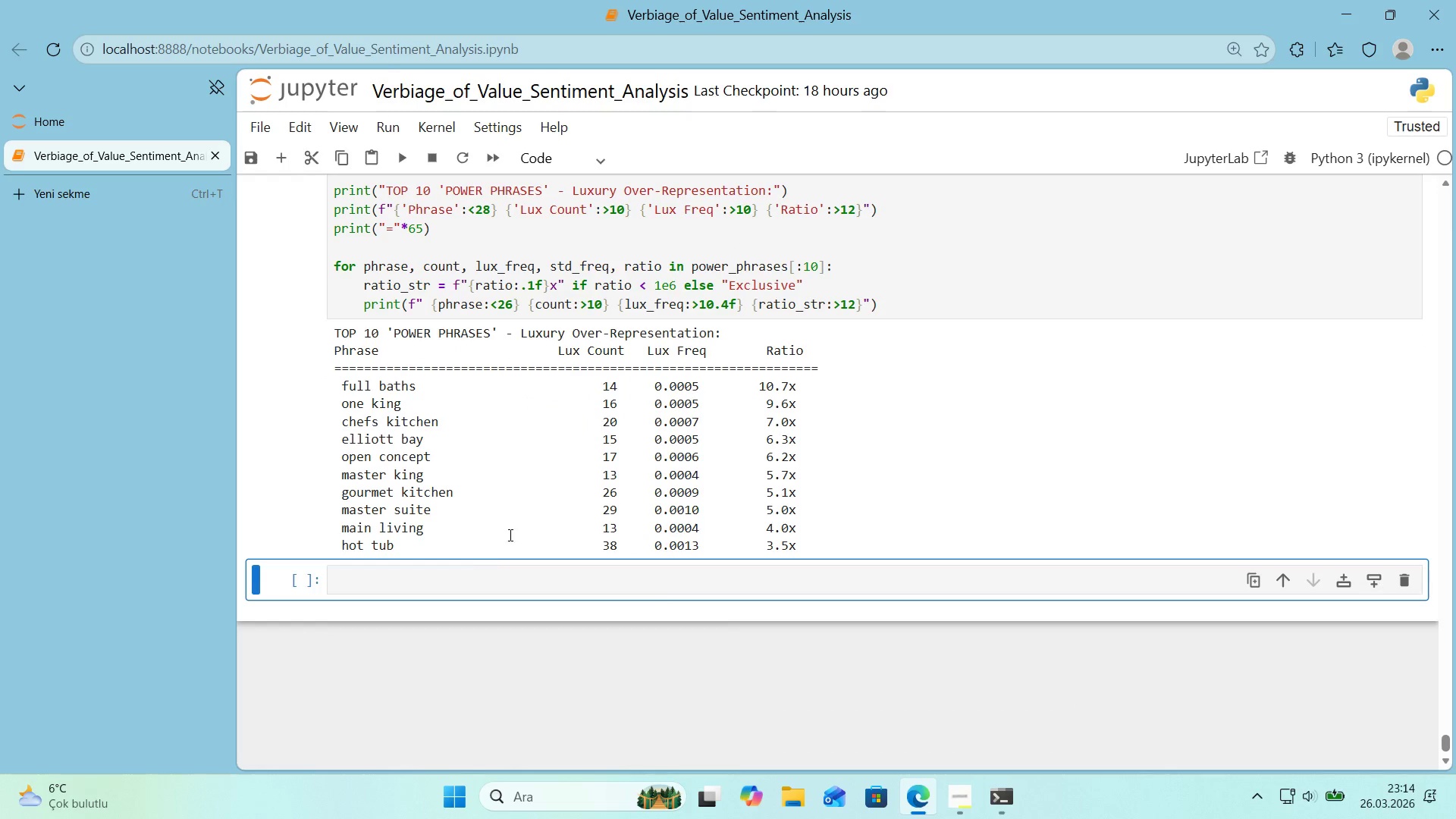 
left_click([479, 576])
 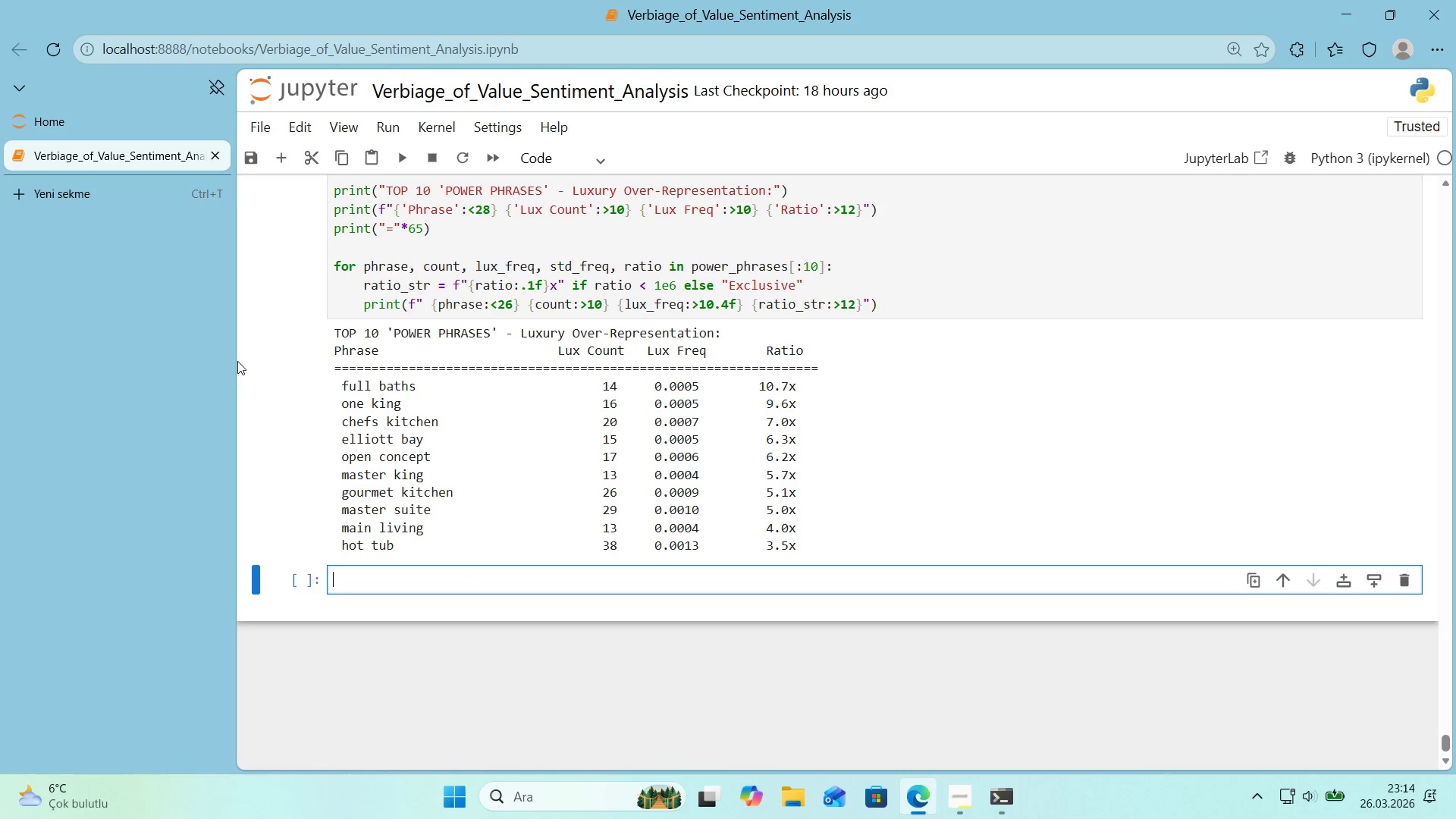 
wait(5.05)
 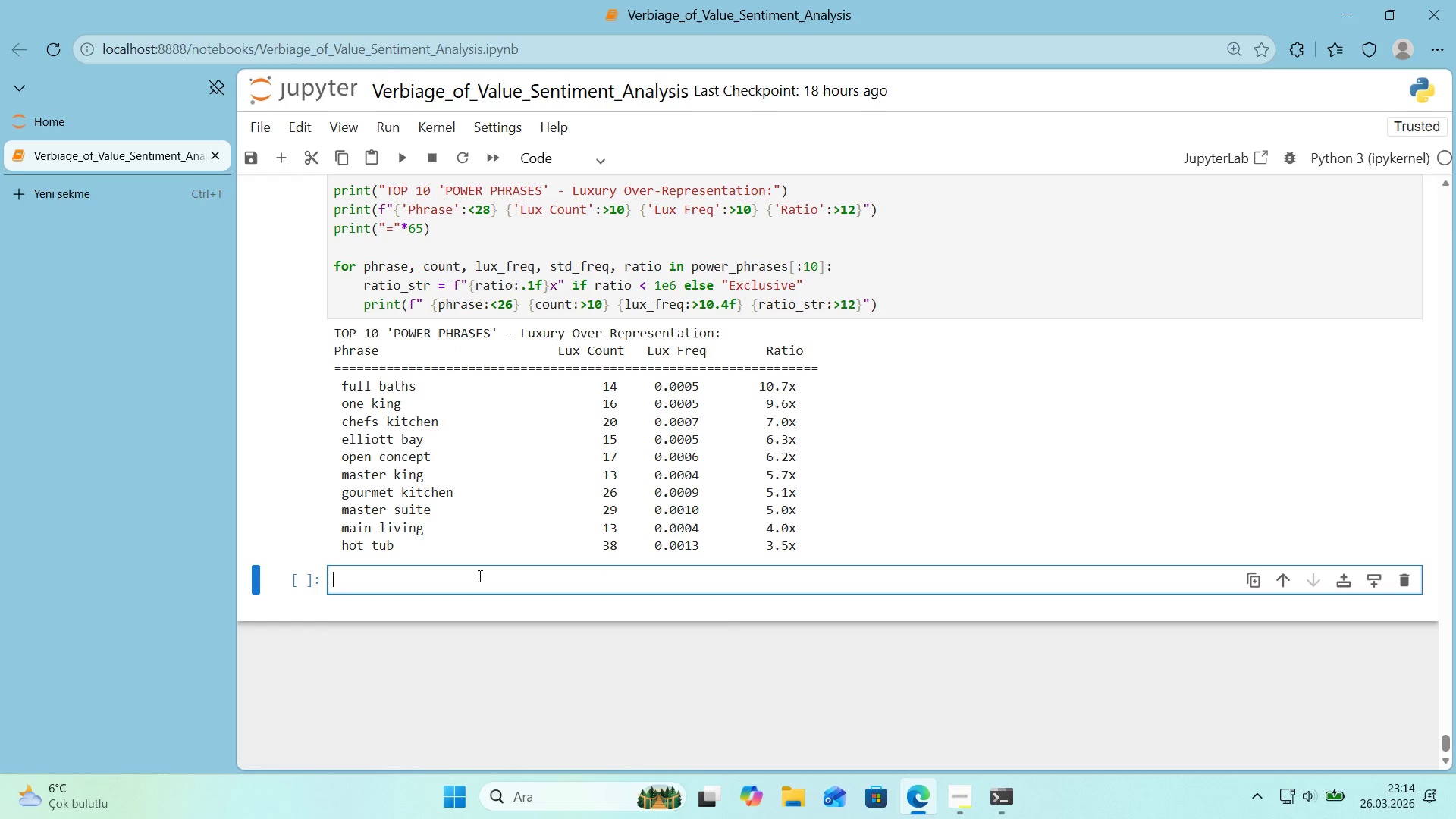 
left_click([111, 198])
 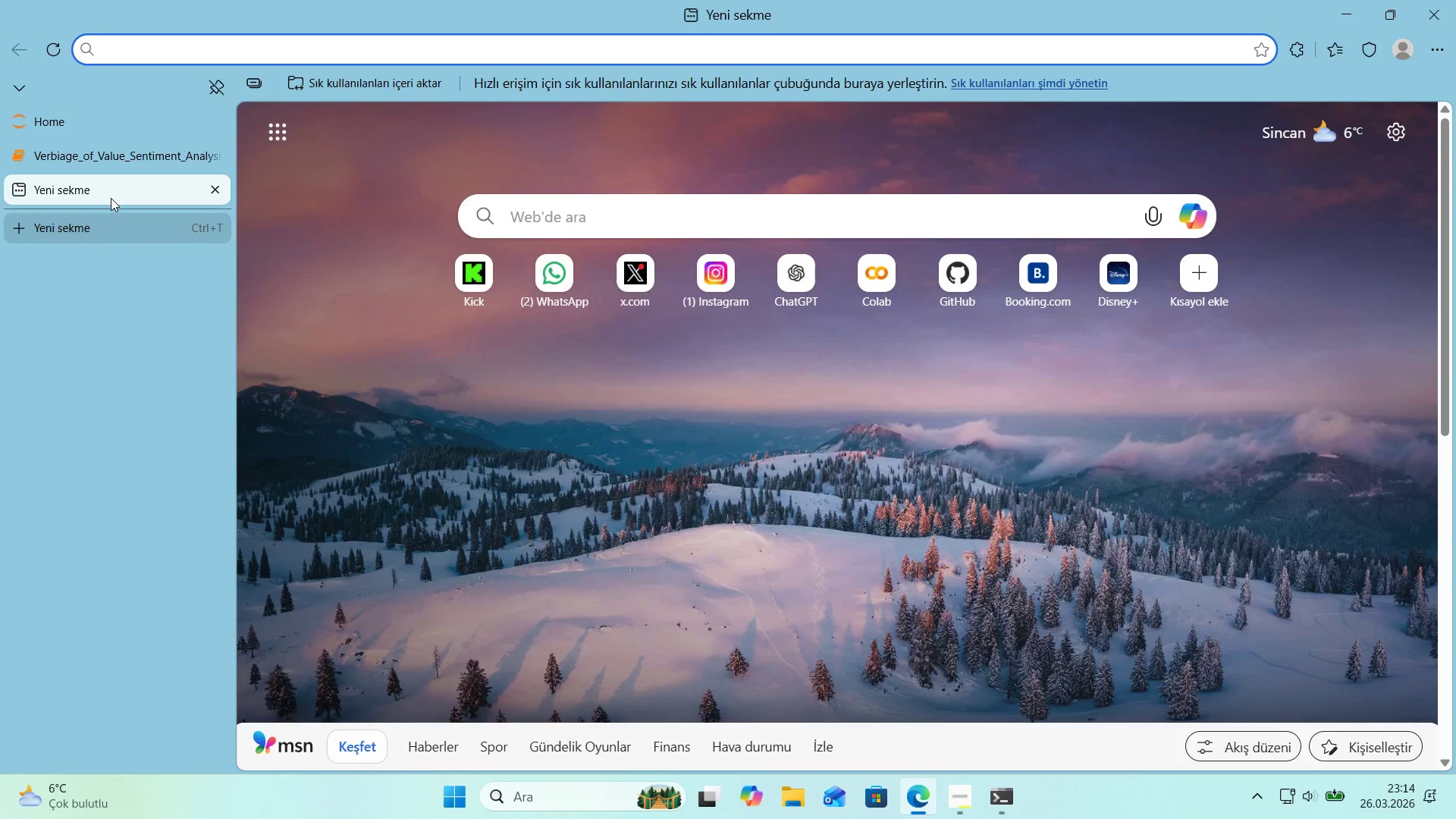 
type(matplotl'b hor'zontal bar chart barh)
 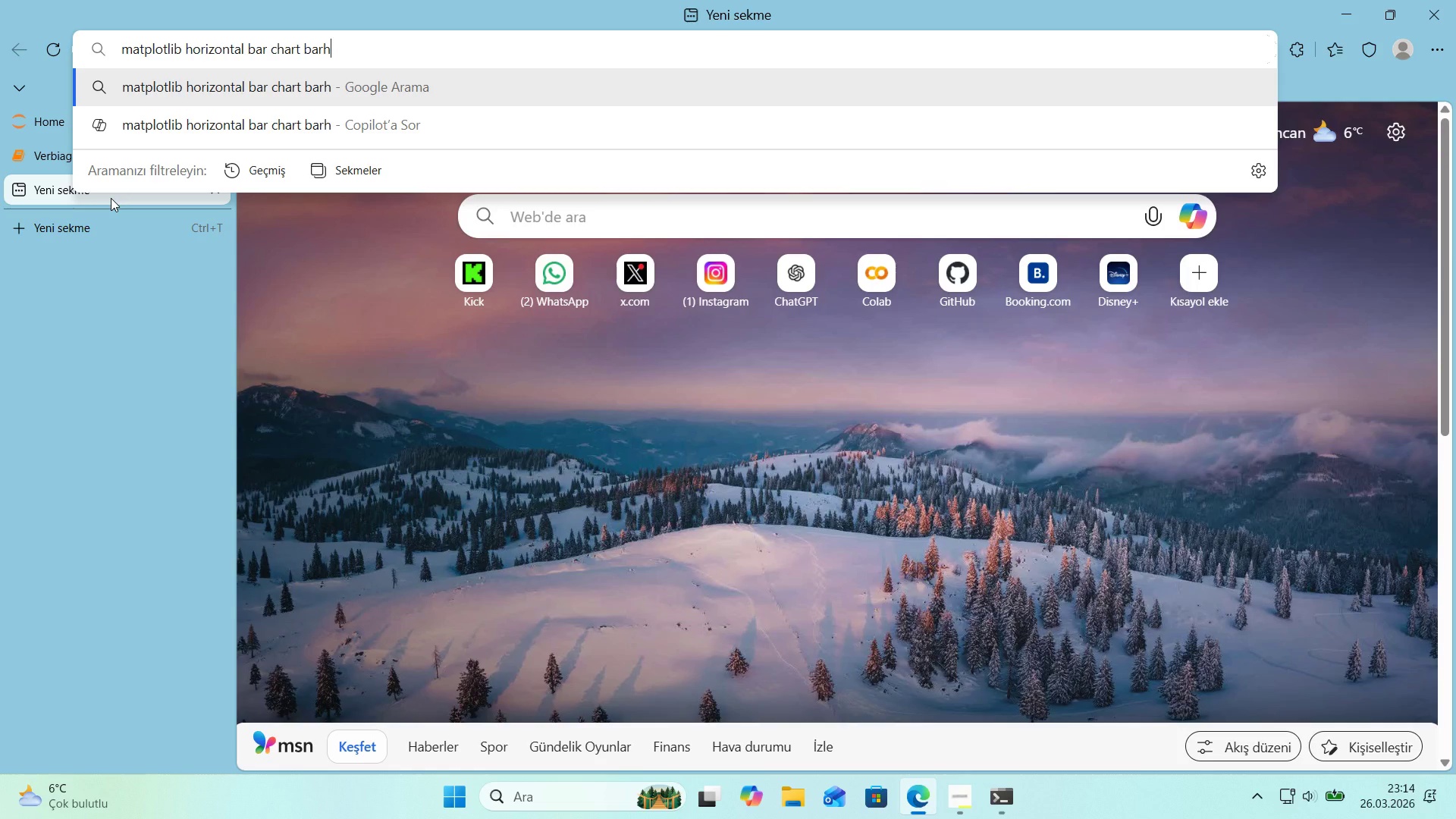 
key(Enter)
 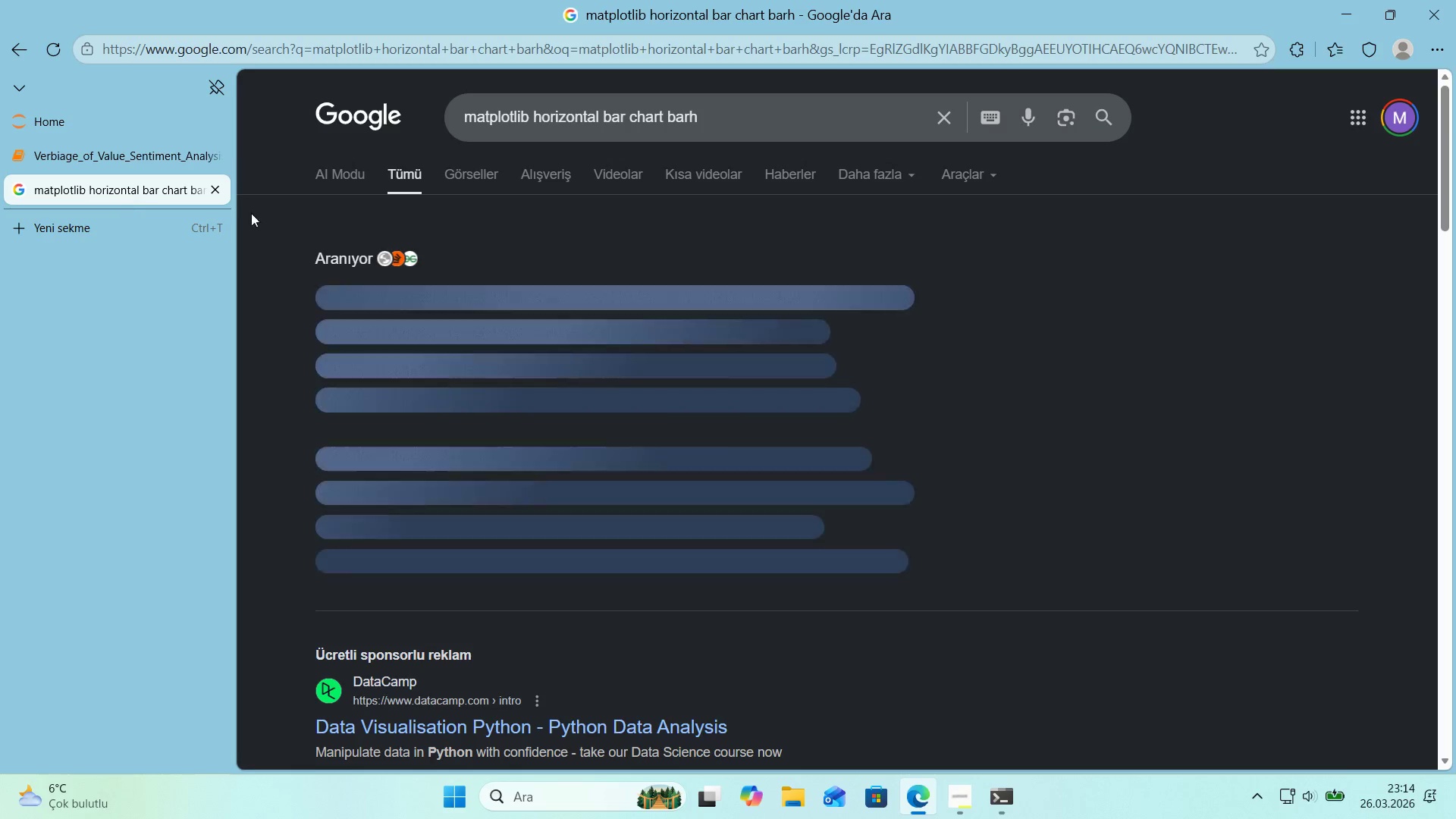 
scroll: coordinate [290, 300], scroll_direction: down, amount: 5.0
 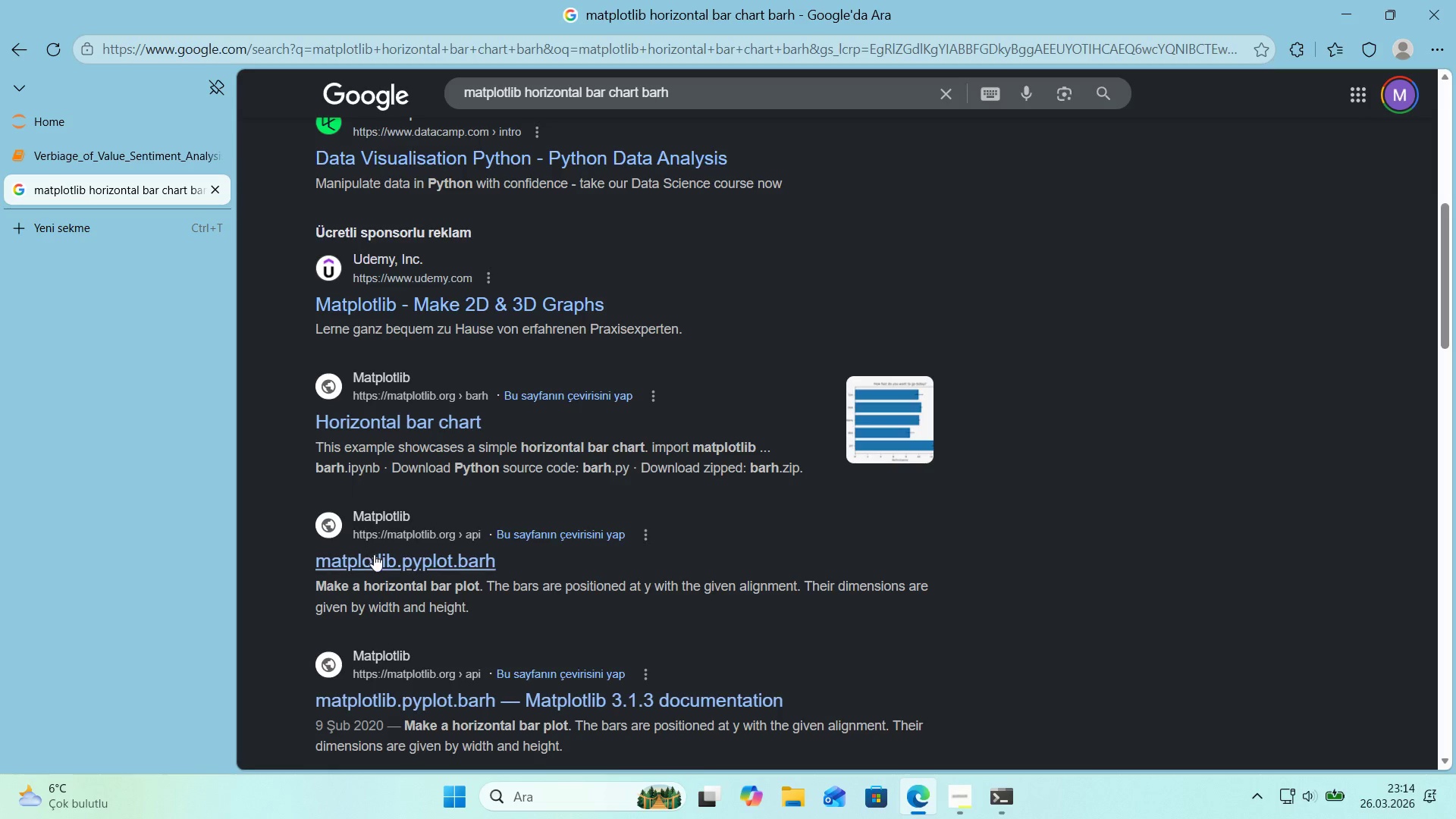 
left_click_drag(start_coordinate=[372, 554], to_coordinate=[243, 428])
 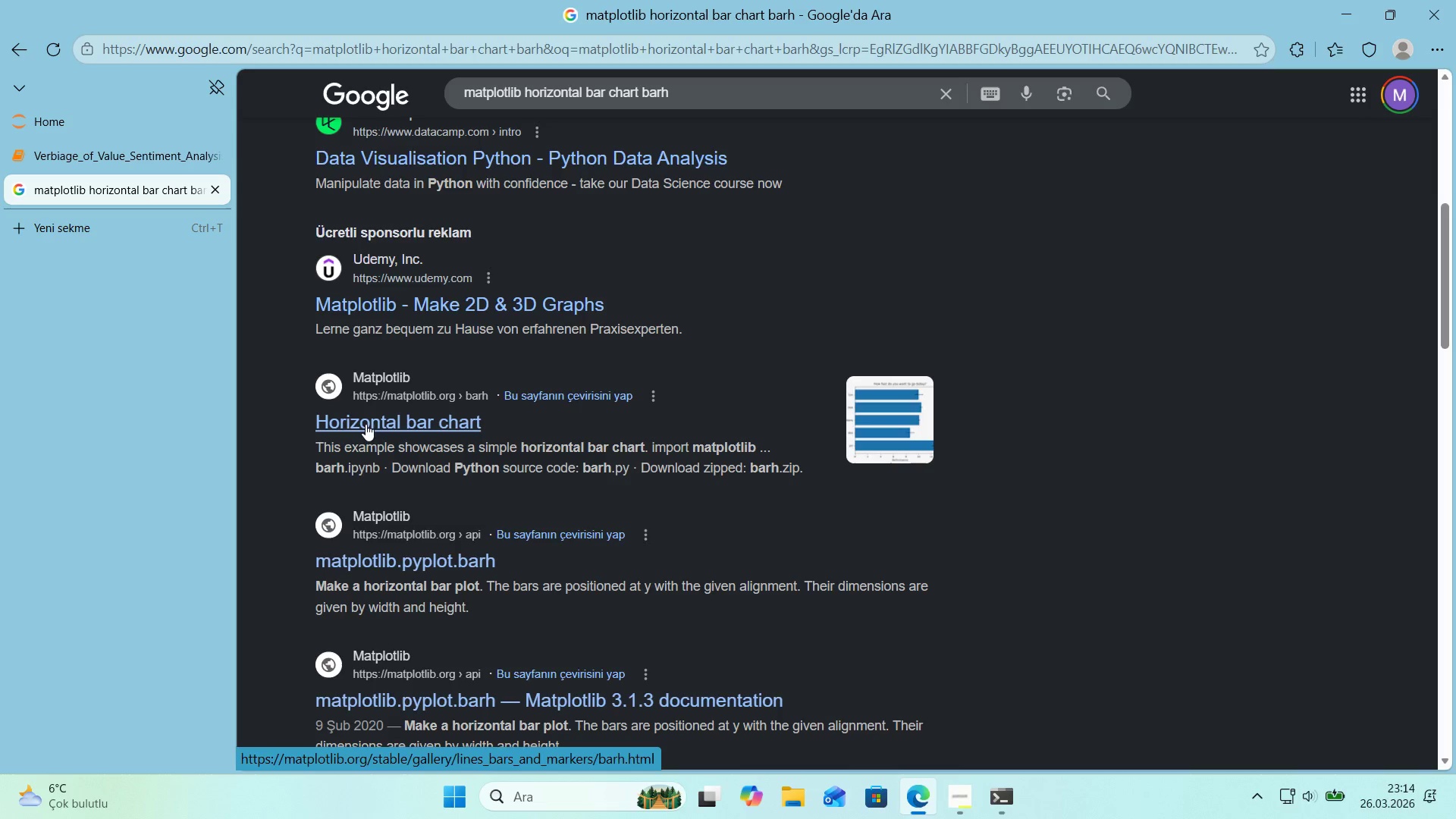 
right_click([366, 424])
 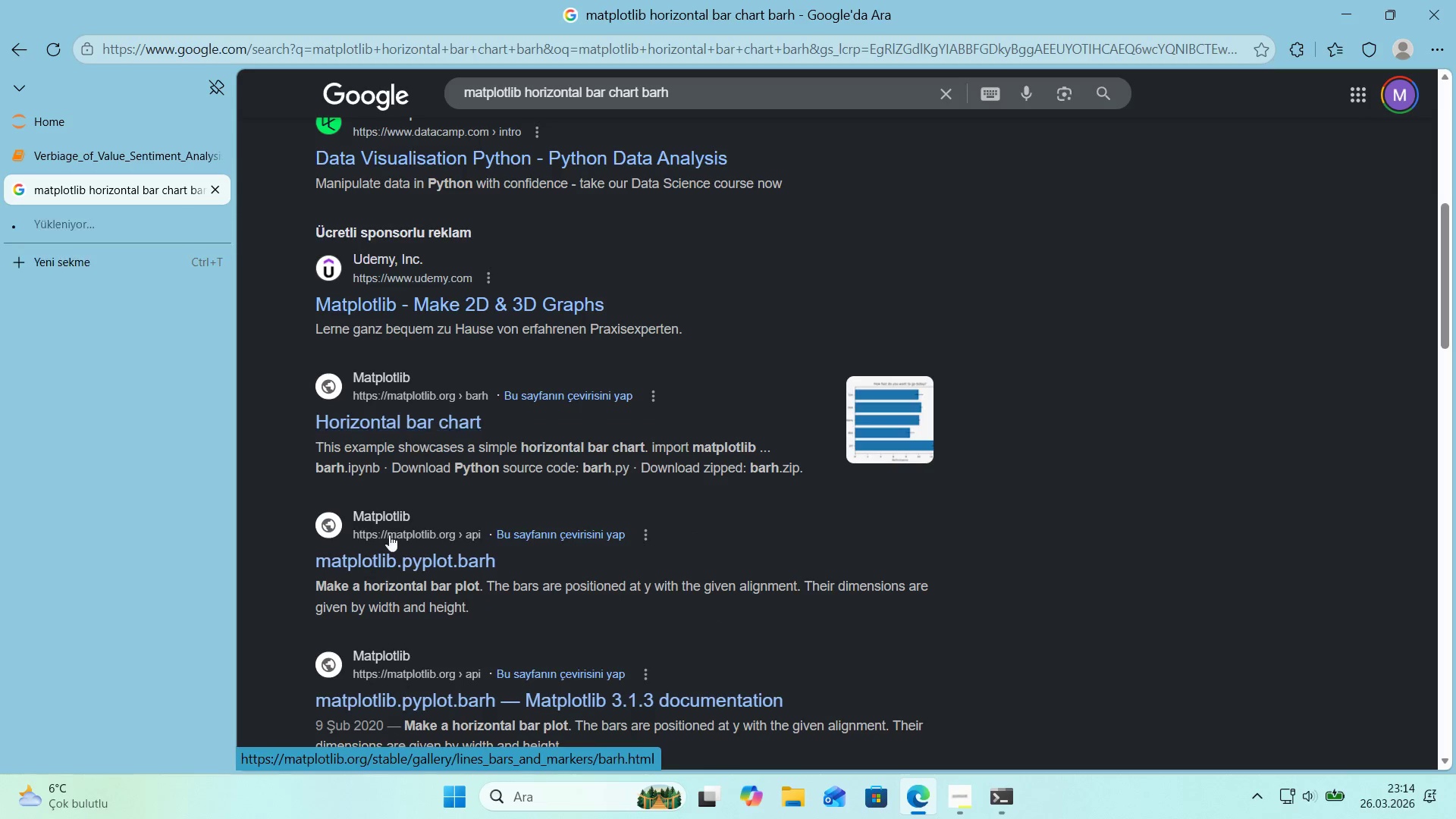 
double_click([381, 551])
 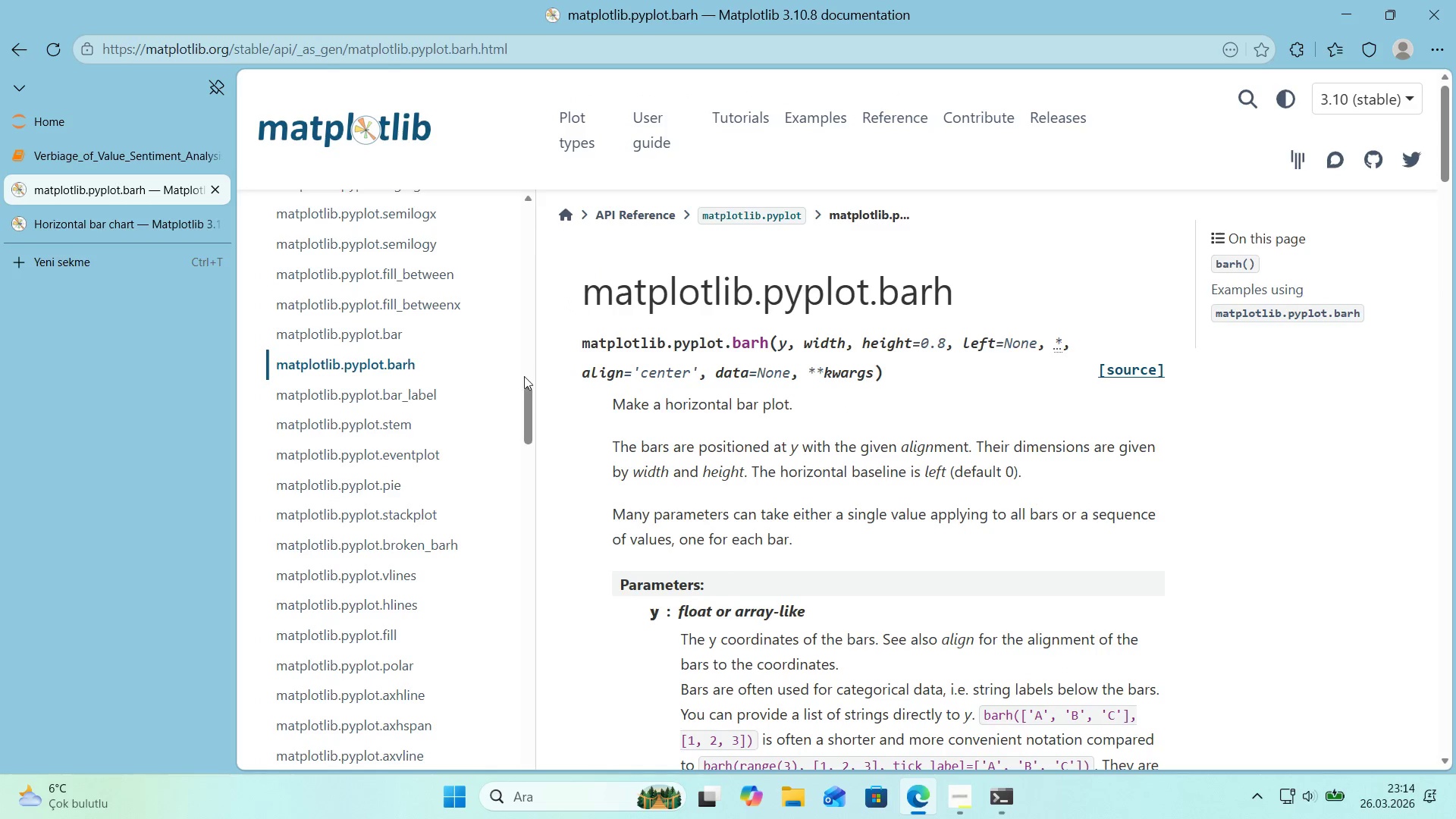 
scroll: coordinate [592, 250], scroll_direction: down, amount: 13.0
 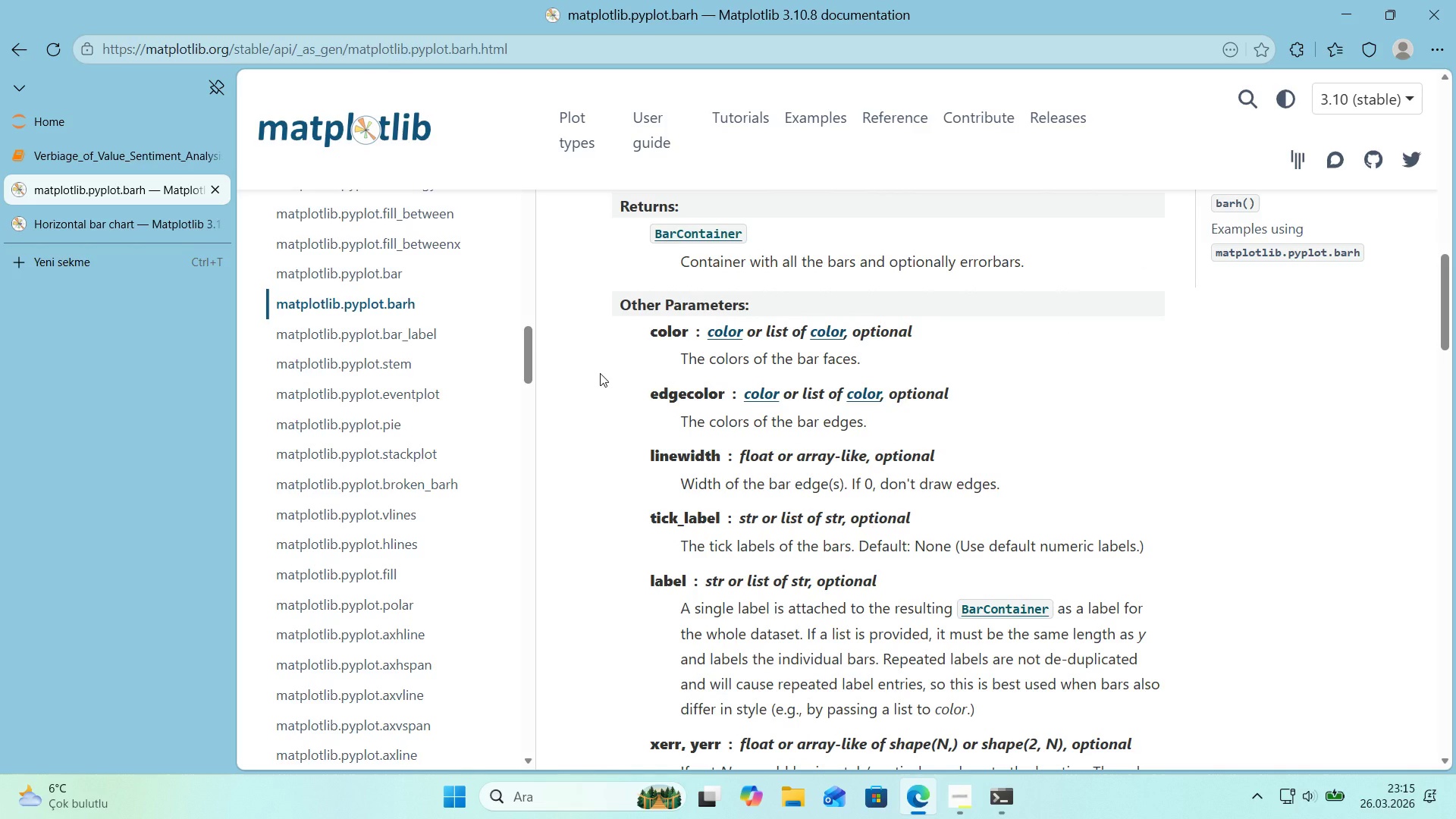 
key(Control+F)
 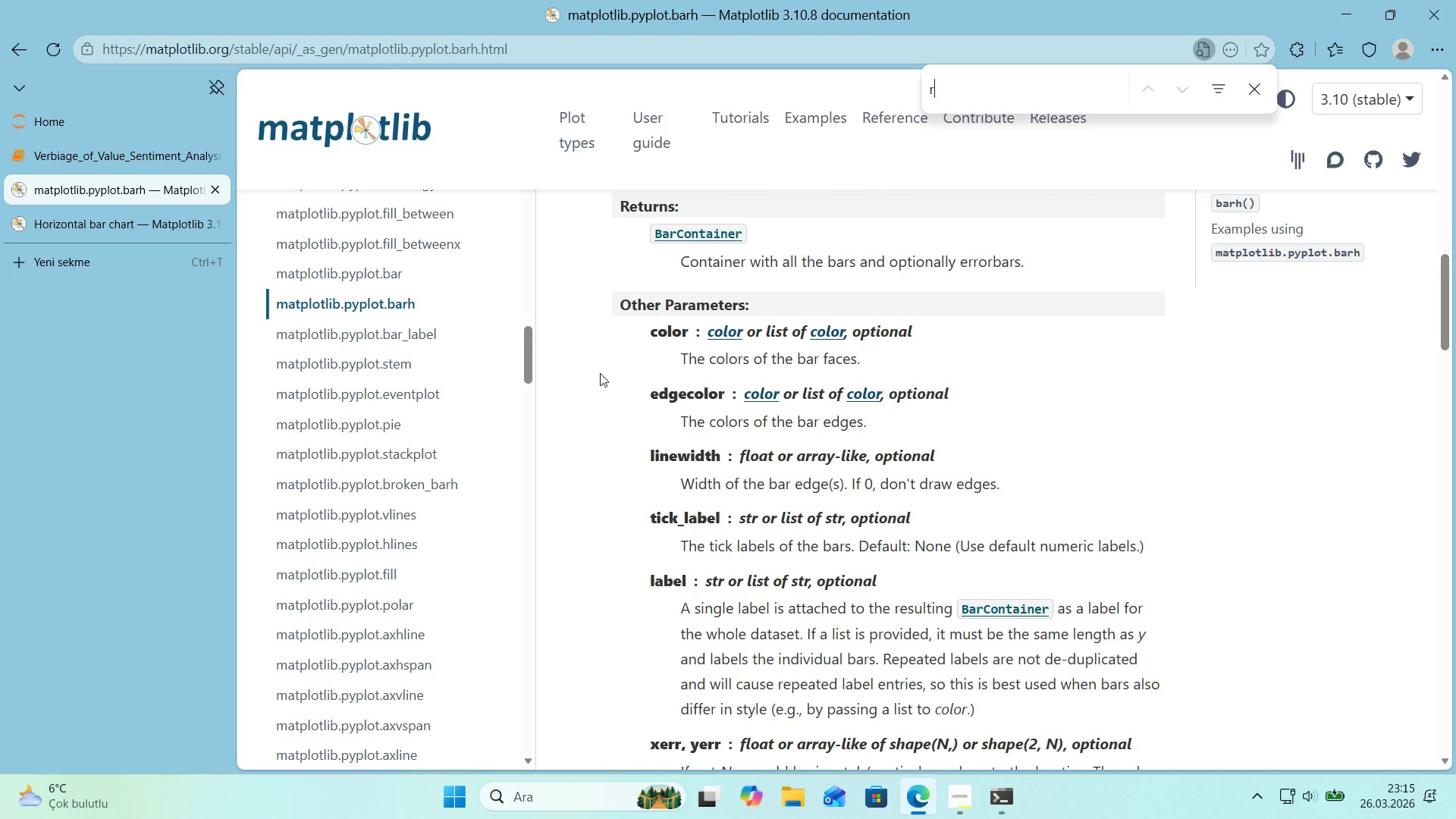 
type(reverse)
 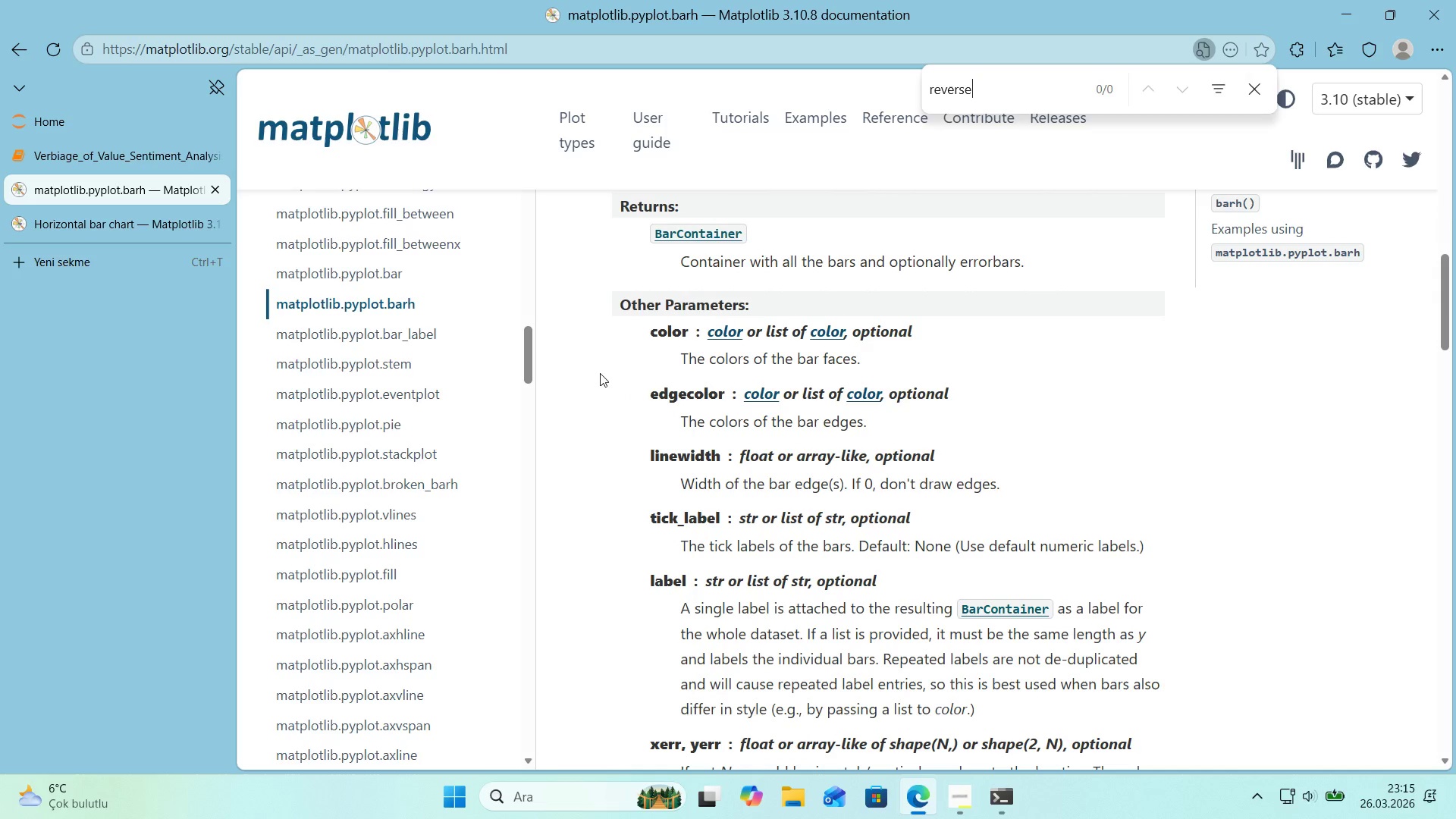 
key(Enter)
 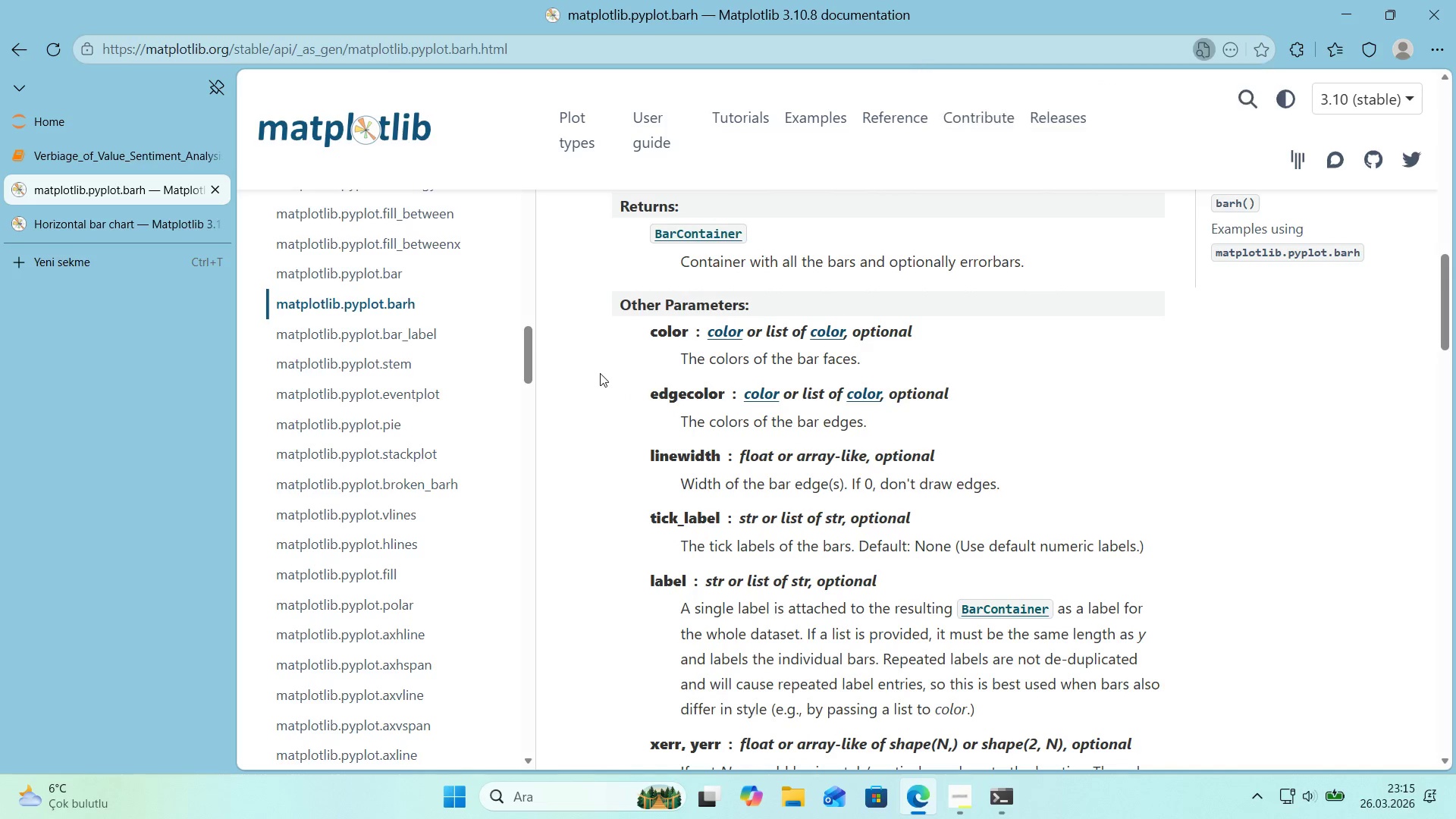 
key(Escape)
 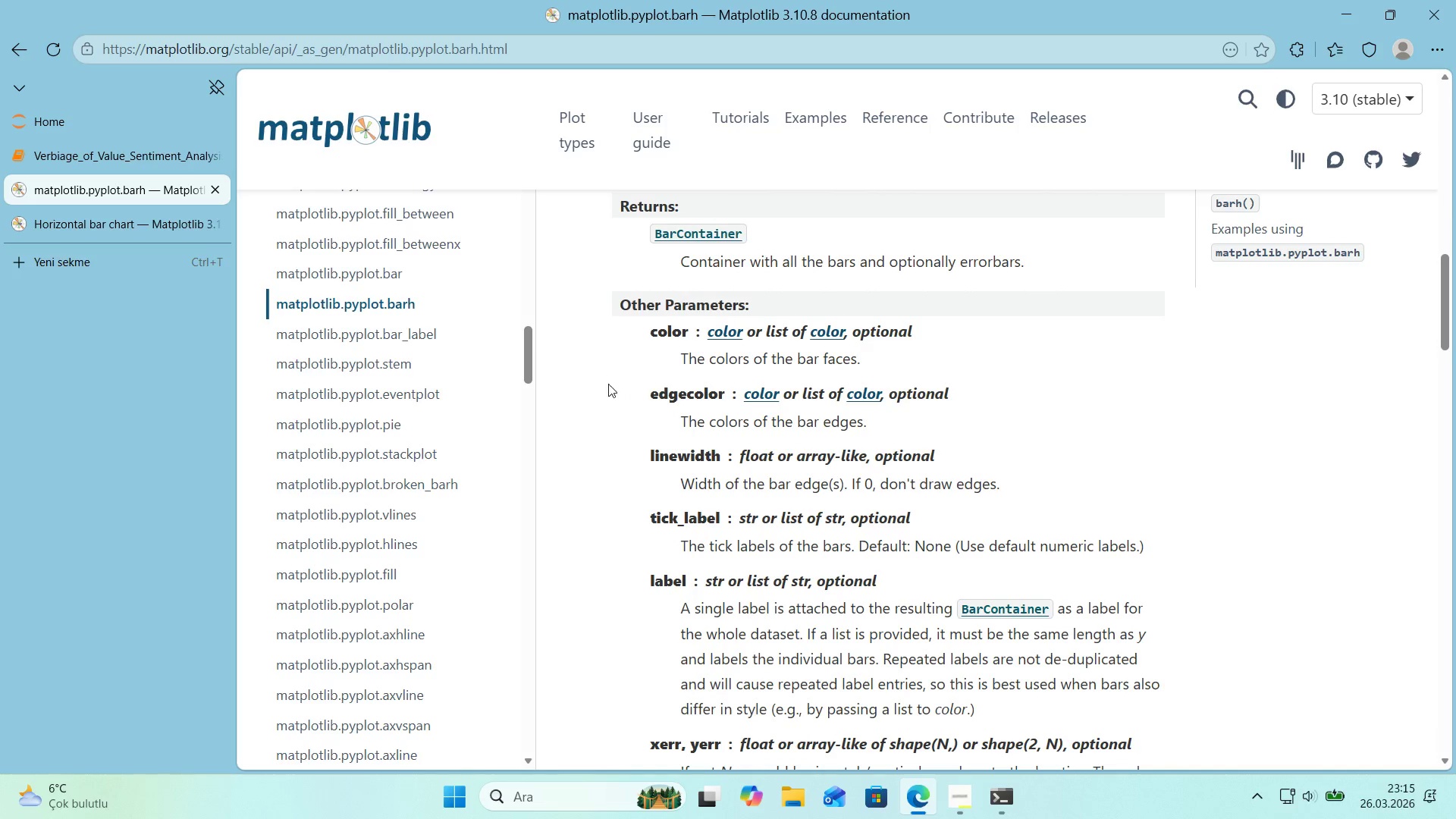 
scroll: coordinate [630, 385], scroll_direction: down, amount: 30.0
 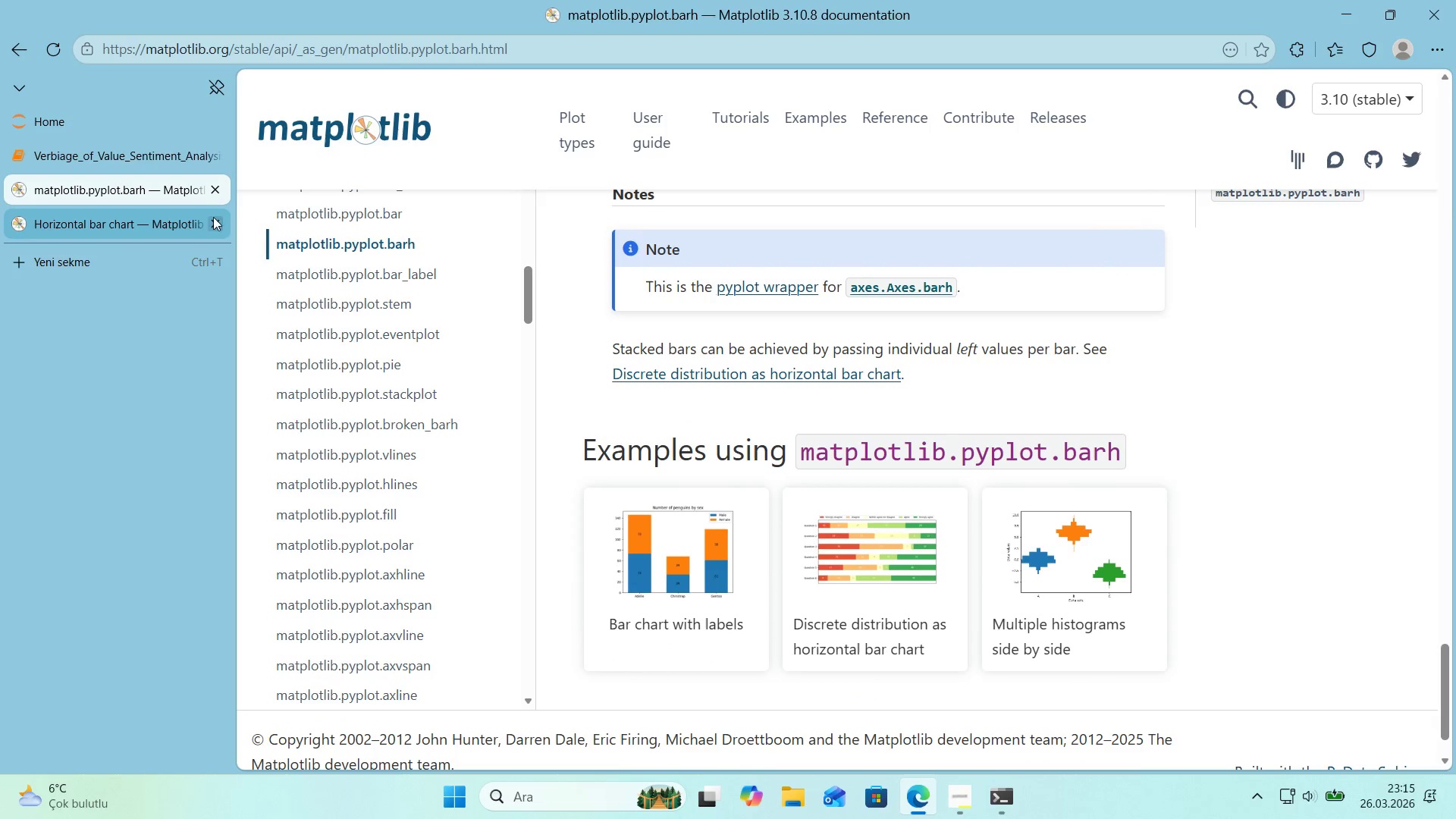 
left_click([211, 193])
 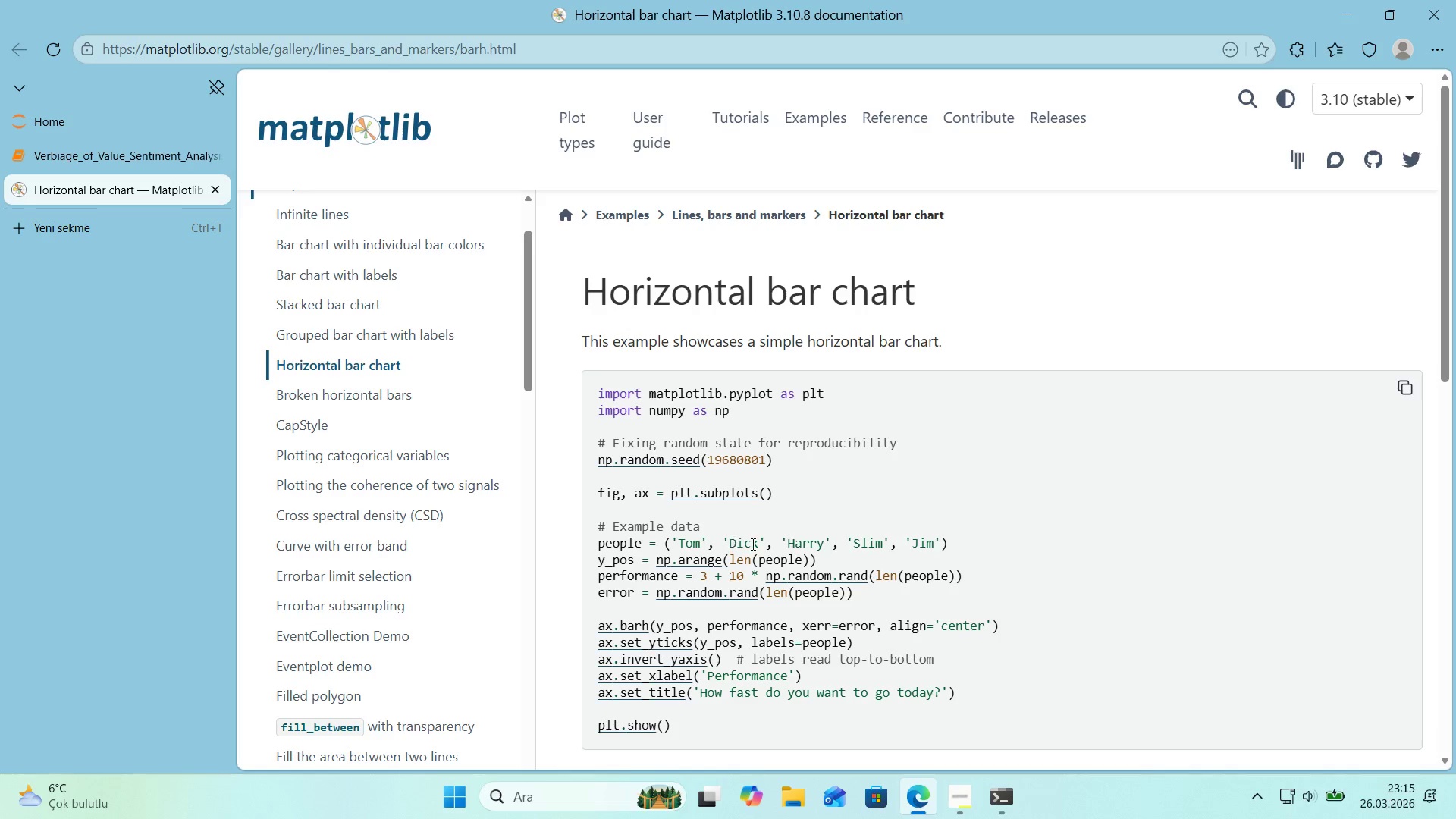 
scroll: coordinate [786, 527], scroll_direction: down, amount: 4.0
 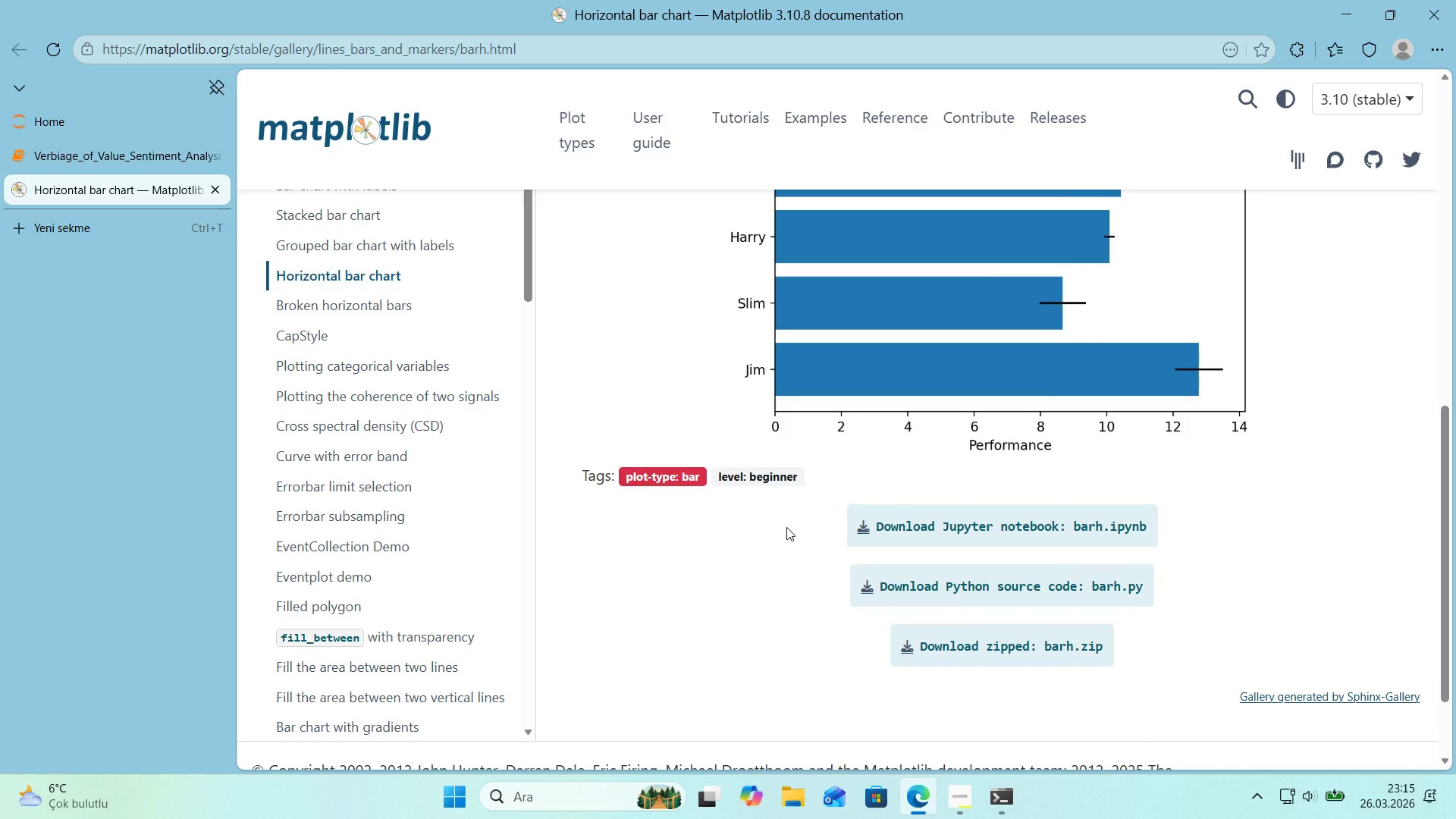 
scroll: coordinate [786, 527], scroll_direction: up, amount: 7.0
 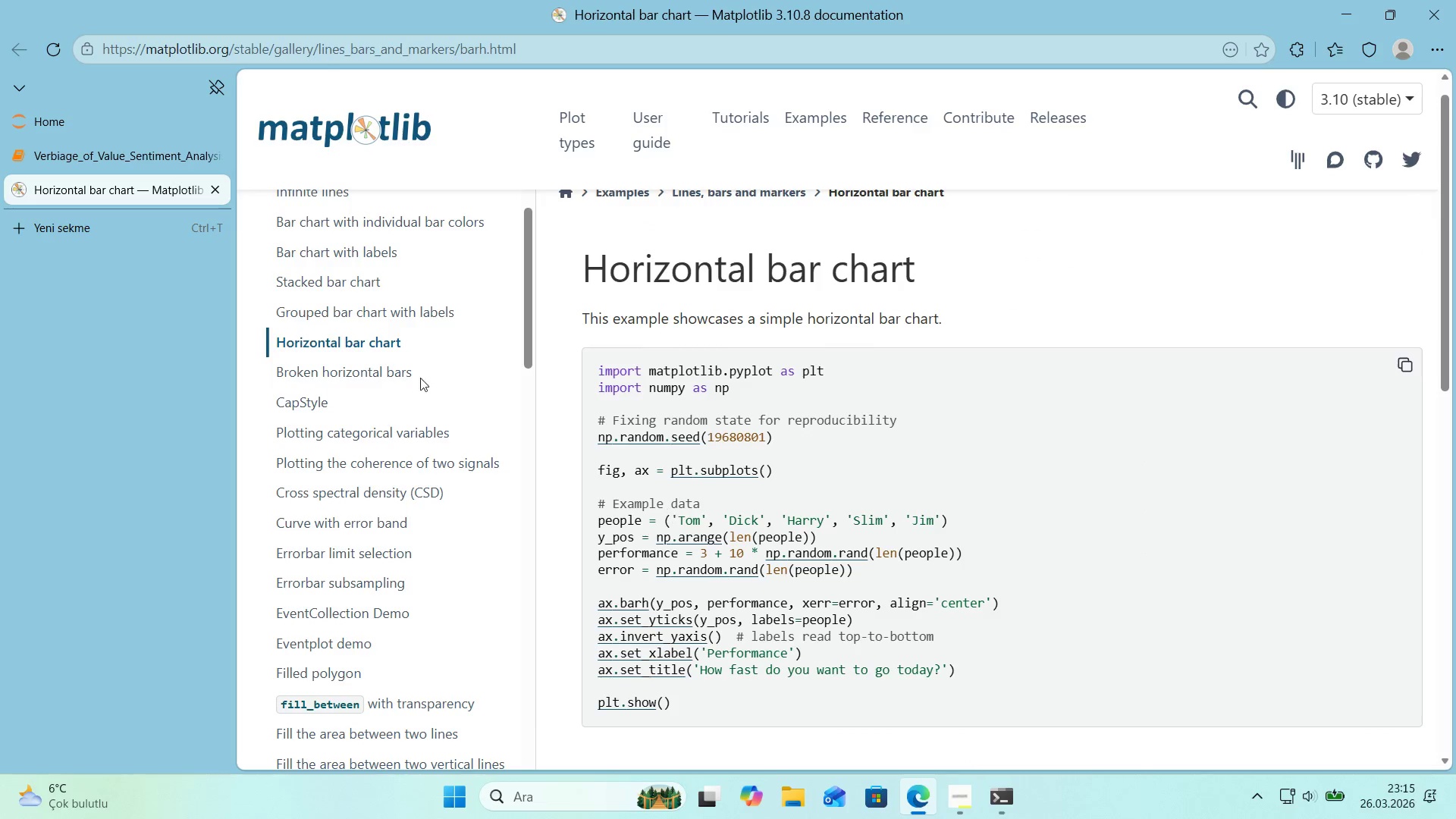 
left_click([216, 193])
 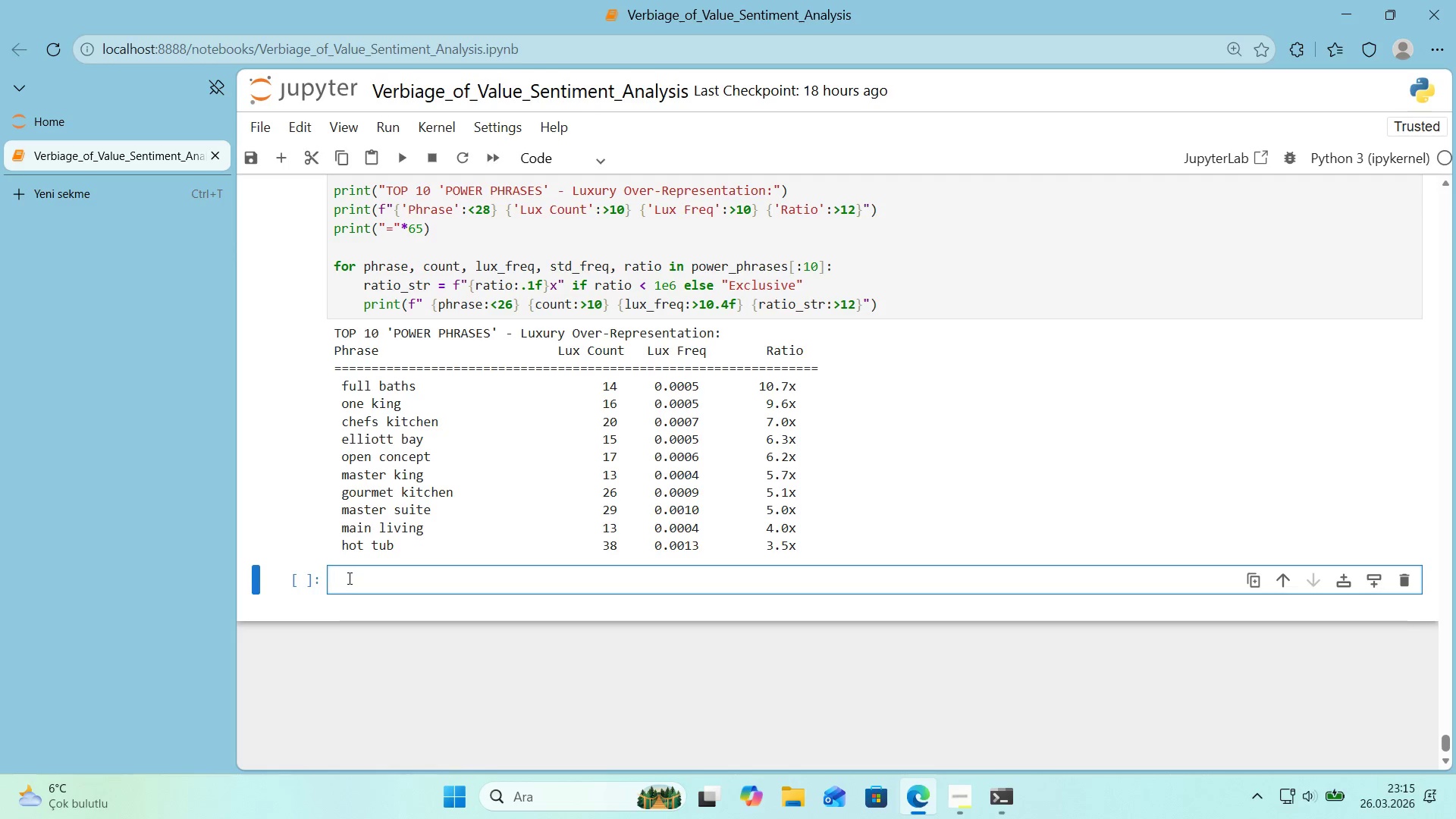 
key(Alt+Control+3)
 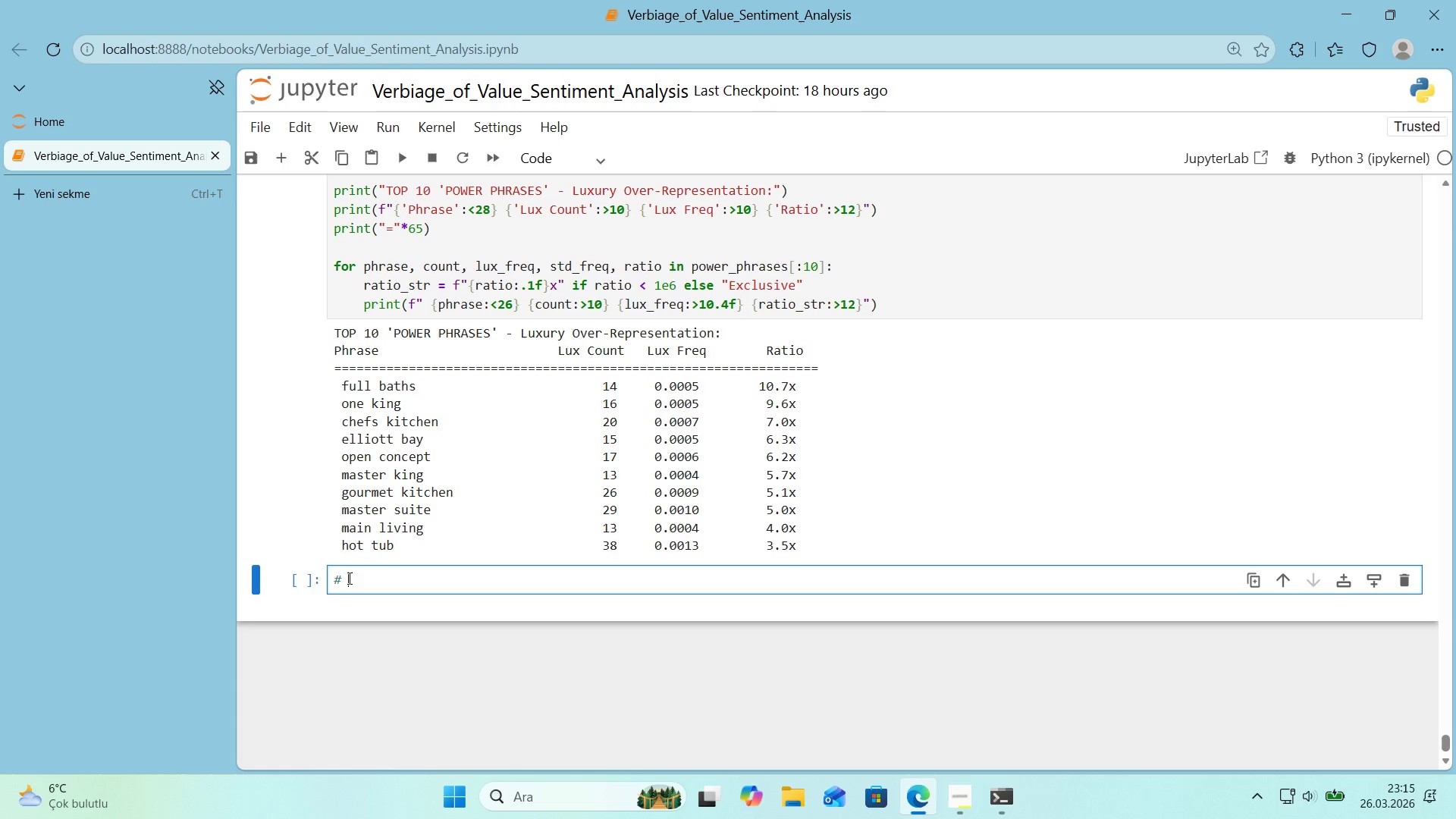 
key(Space)
 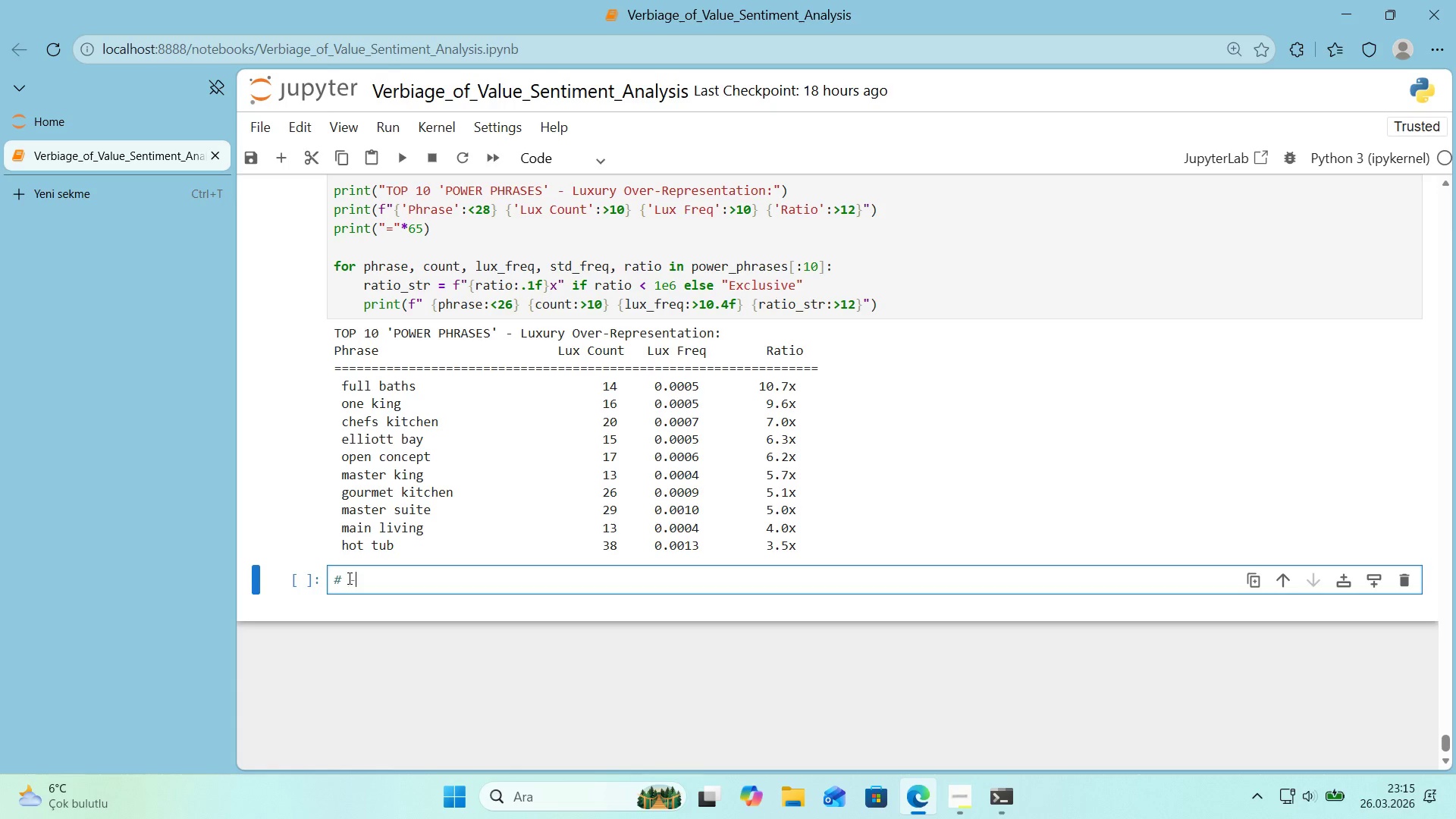 
hold_key(key=NumpadSubtract, duration=1.51)
 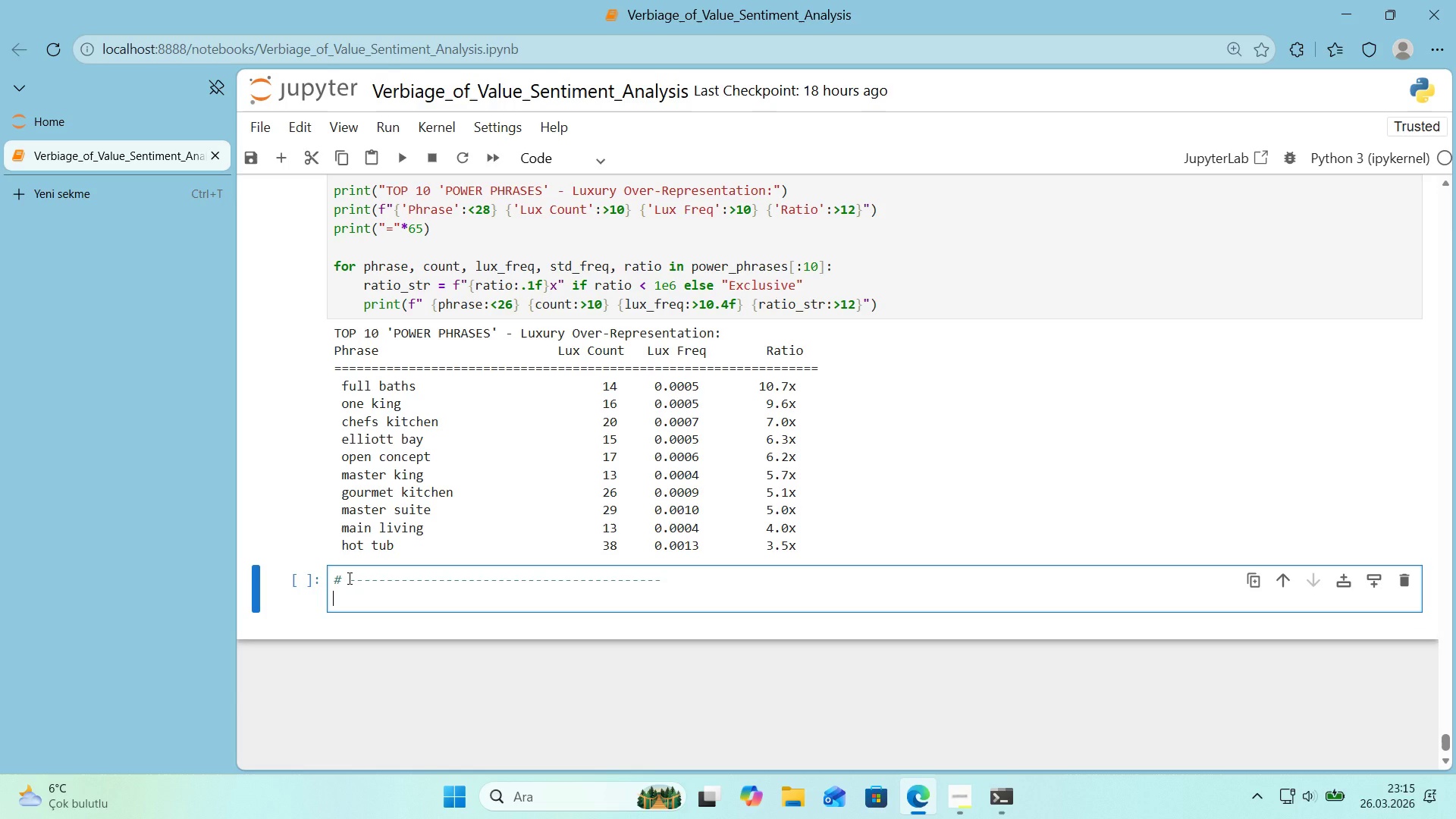 
key(NumpadSubtract)
 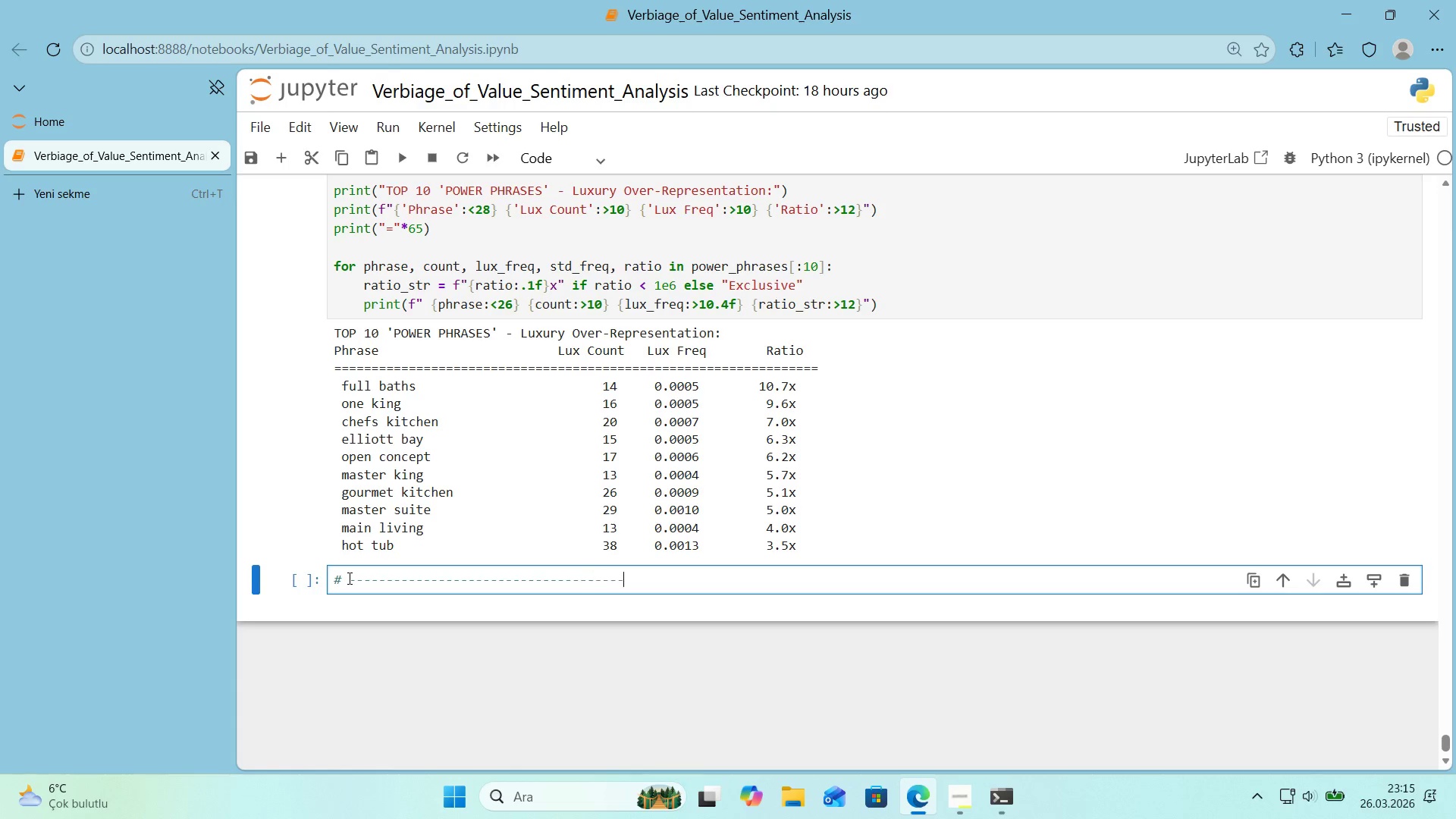 
key(NumpadSubtract)
 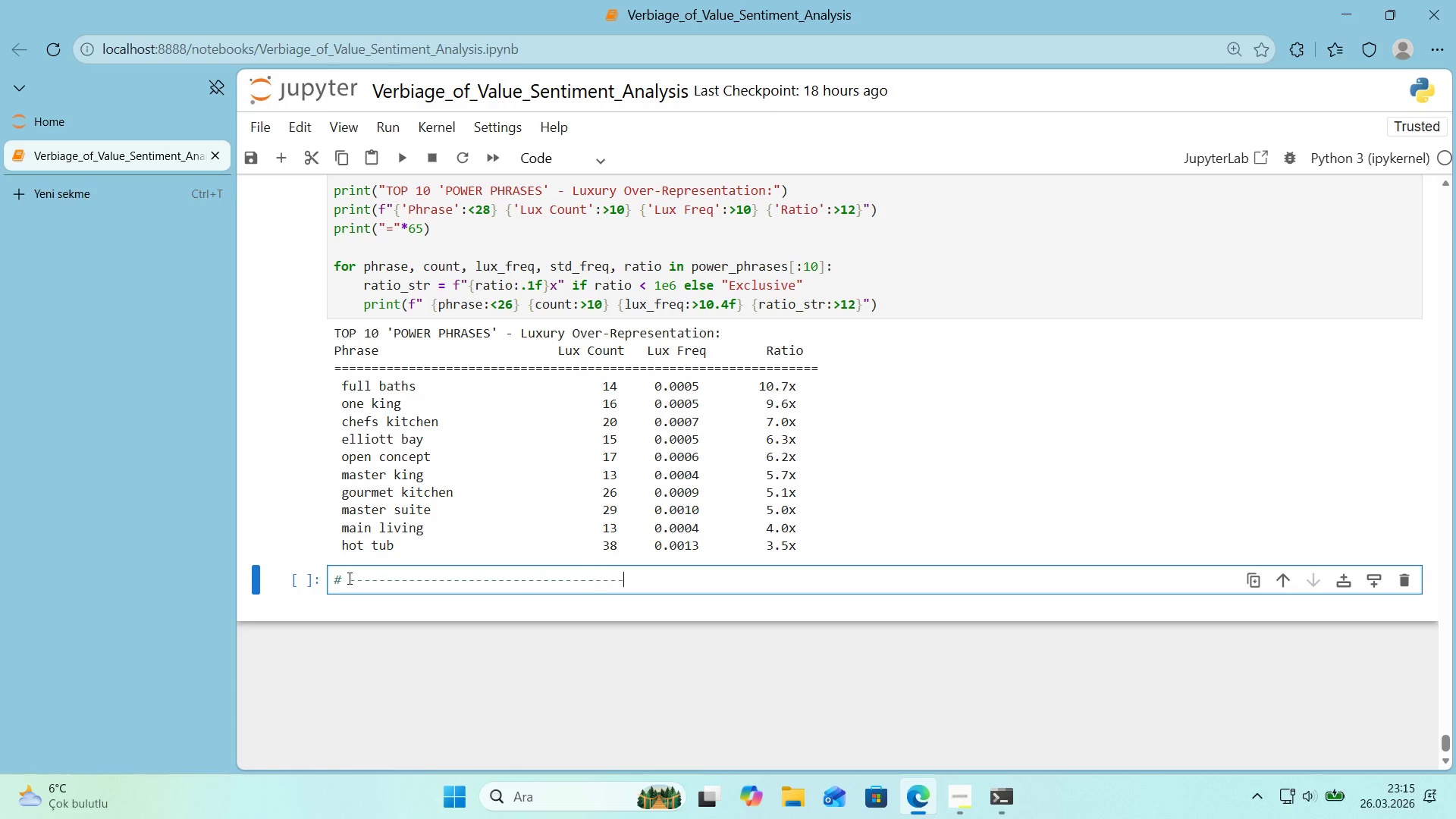 
key(NumpadSubtract)
 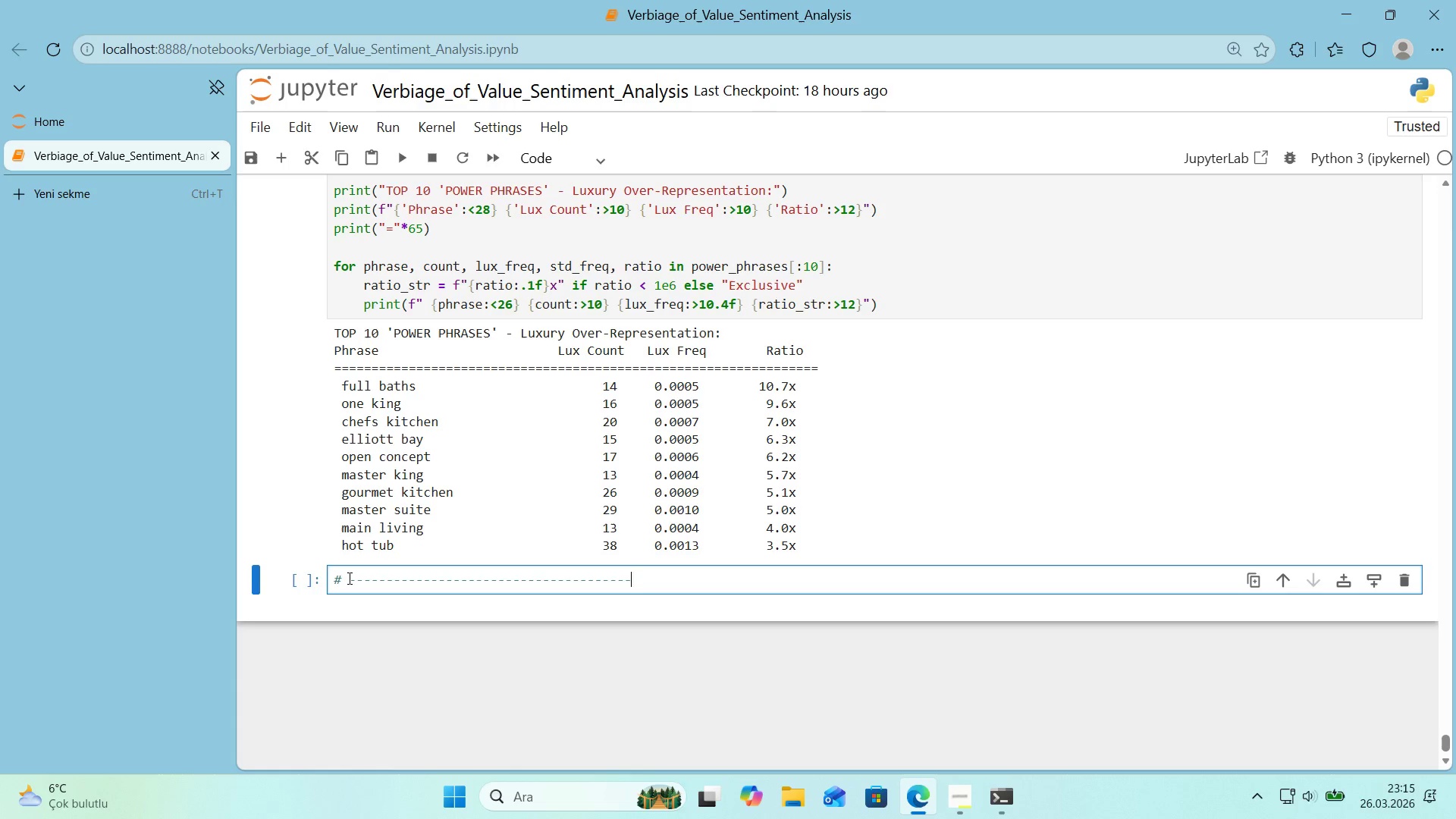 
key(NumpadSubtract)
 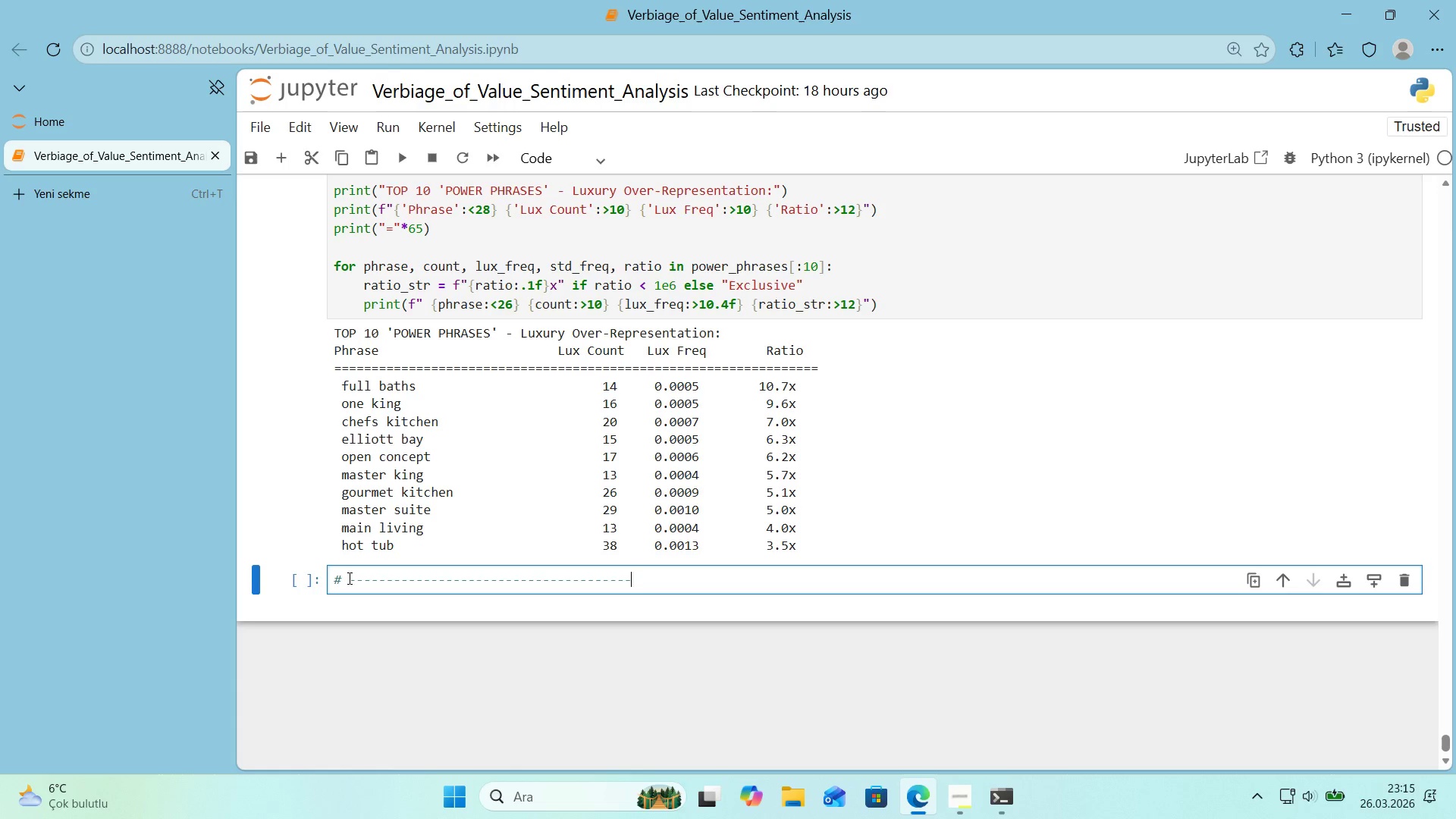 
key(NumpadSubtract)
 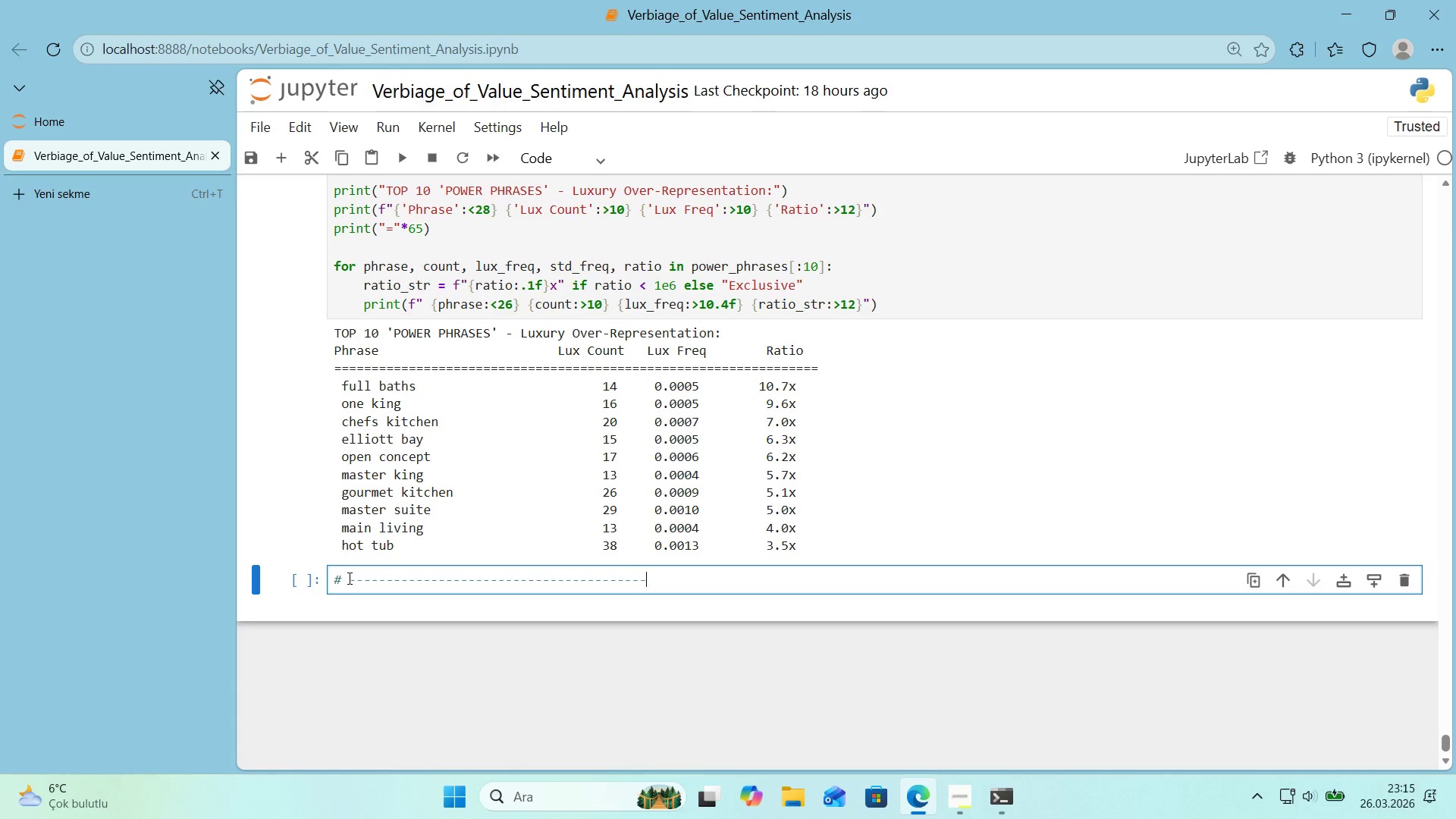 
key(NumpadSubtract)
 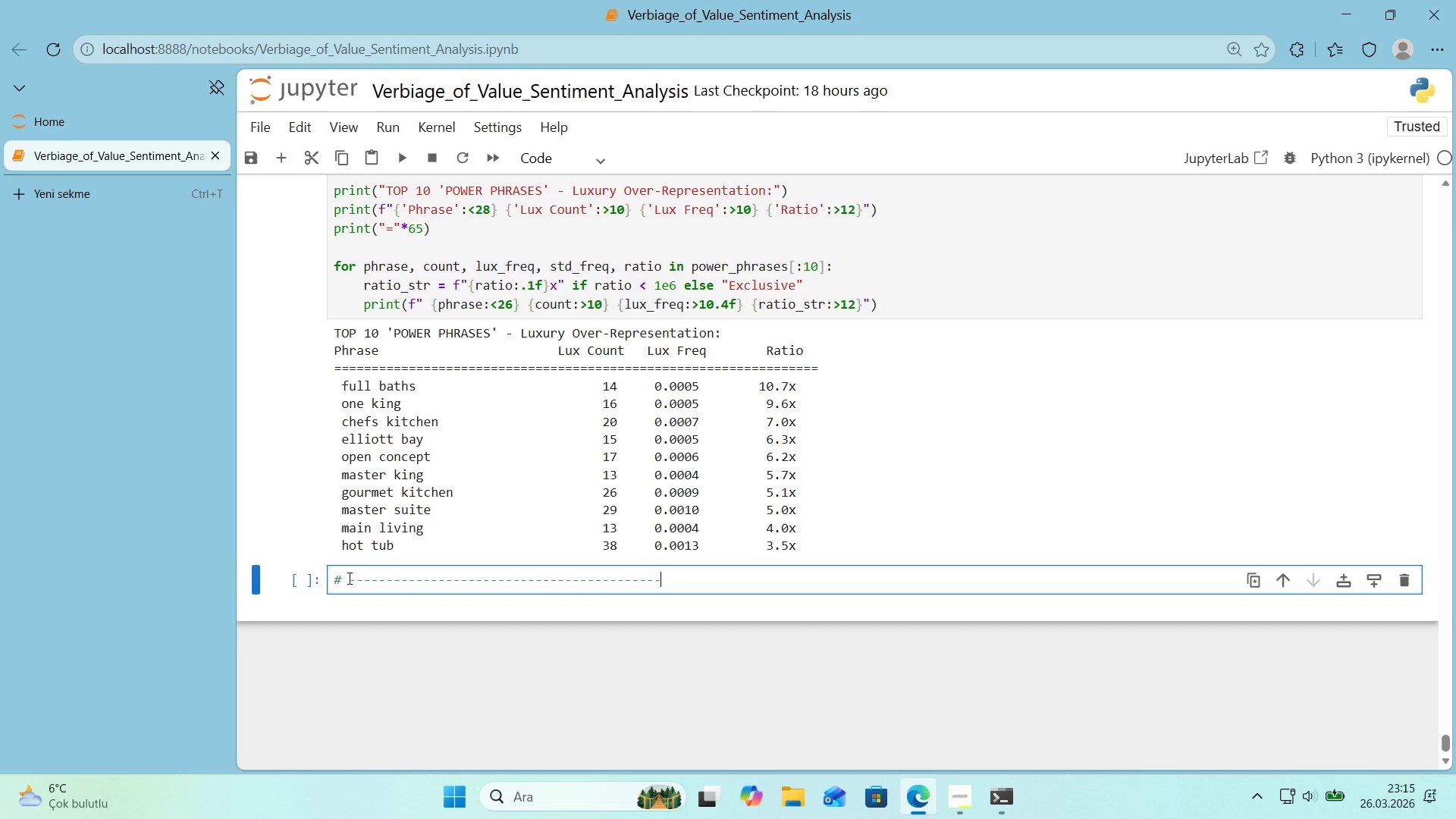 
key(Enter)
 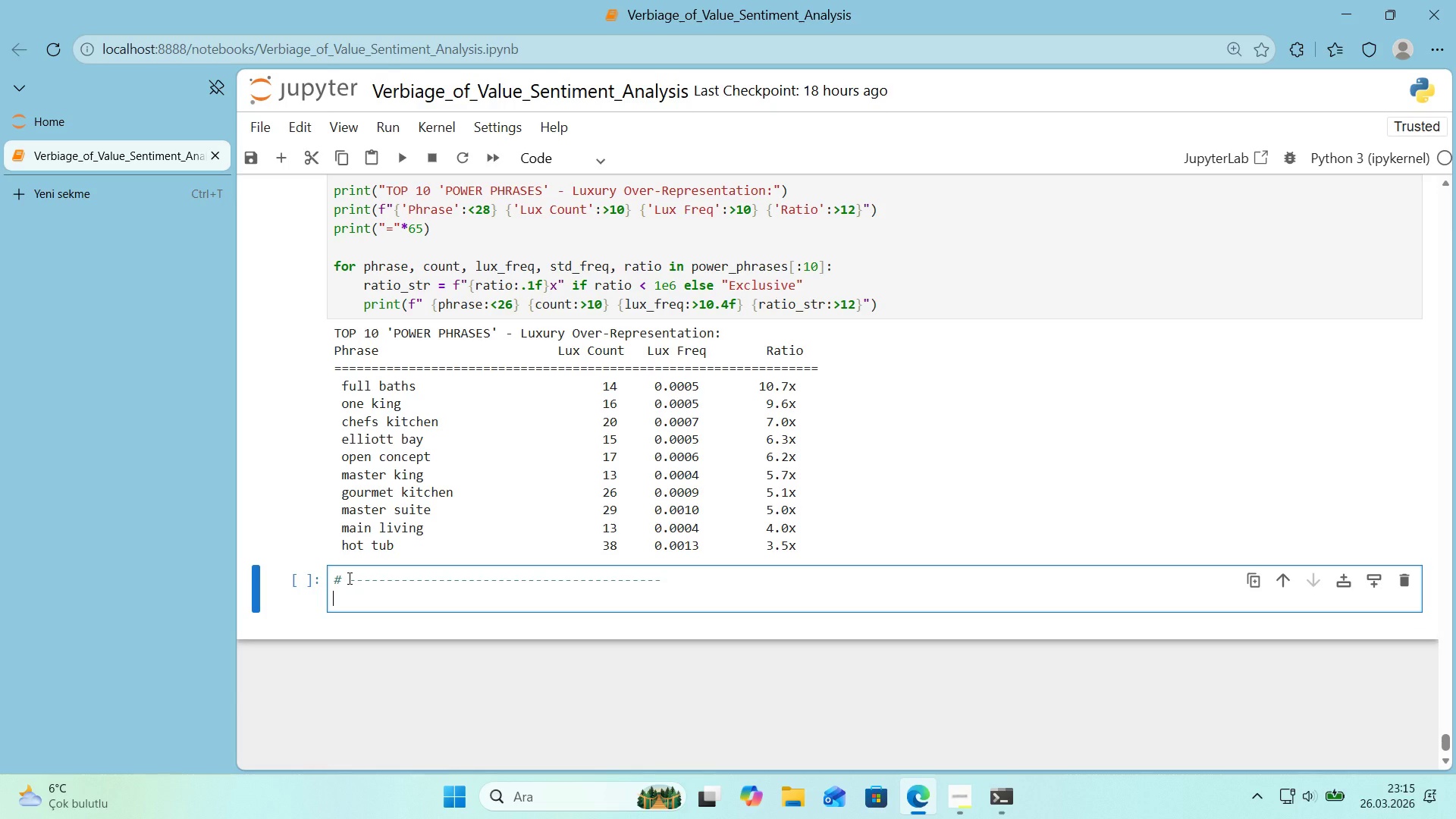 
key(Alt+Control+AltRight)
 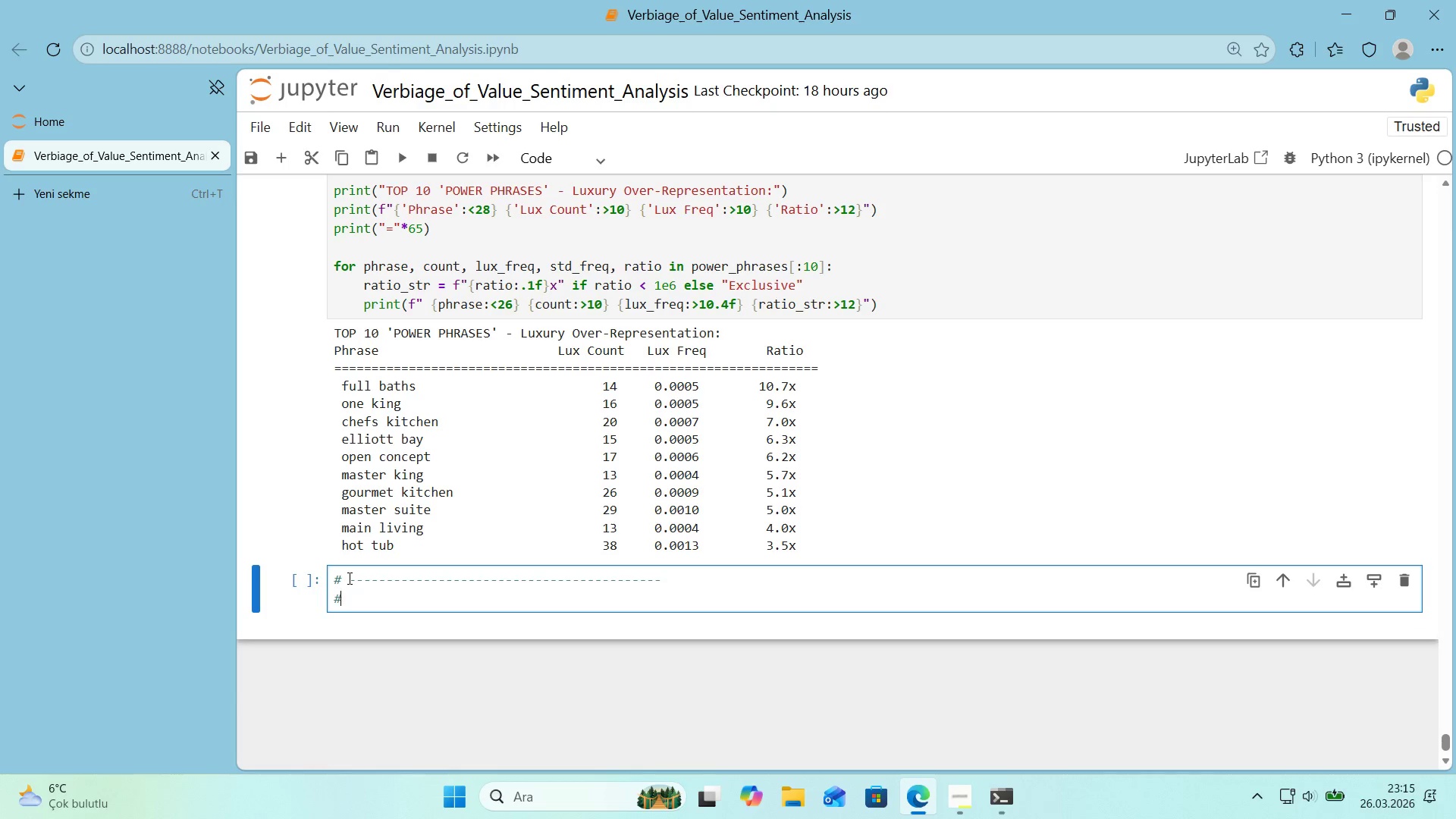 
key(Control+ControlLeft)
 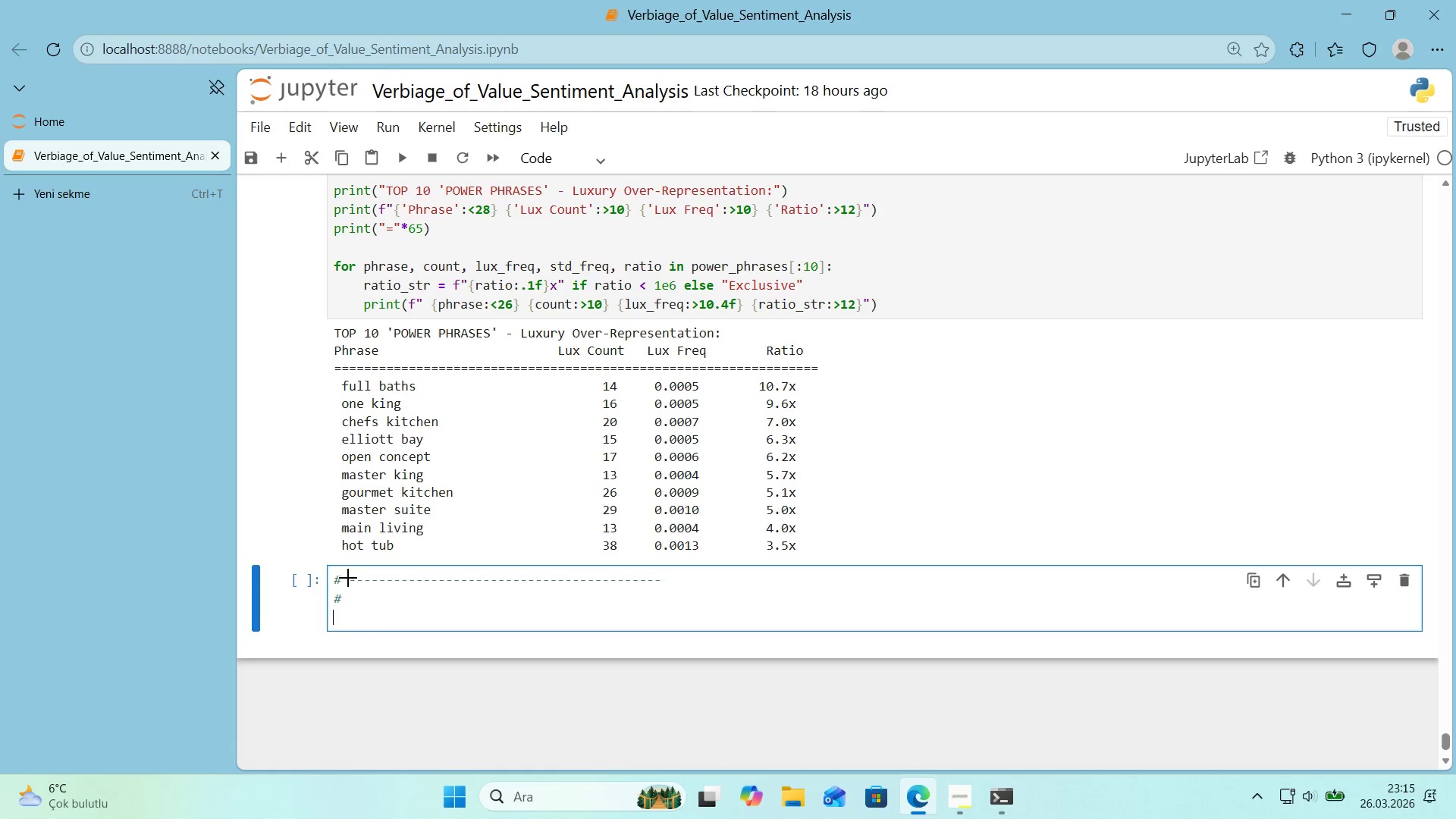 
key(Alt+Control+3)
 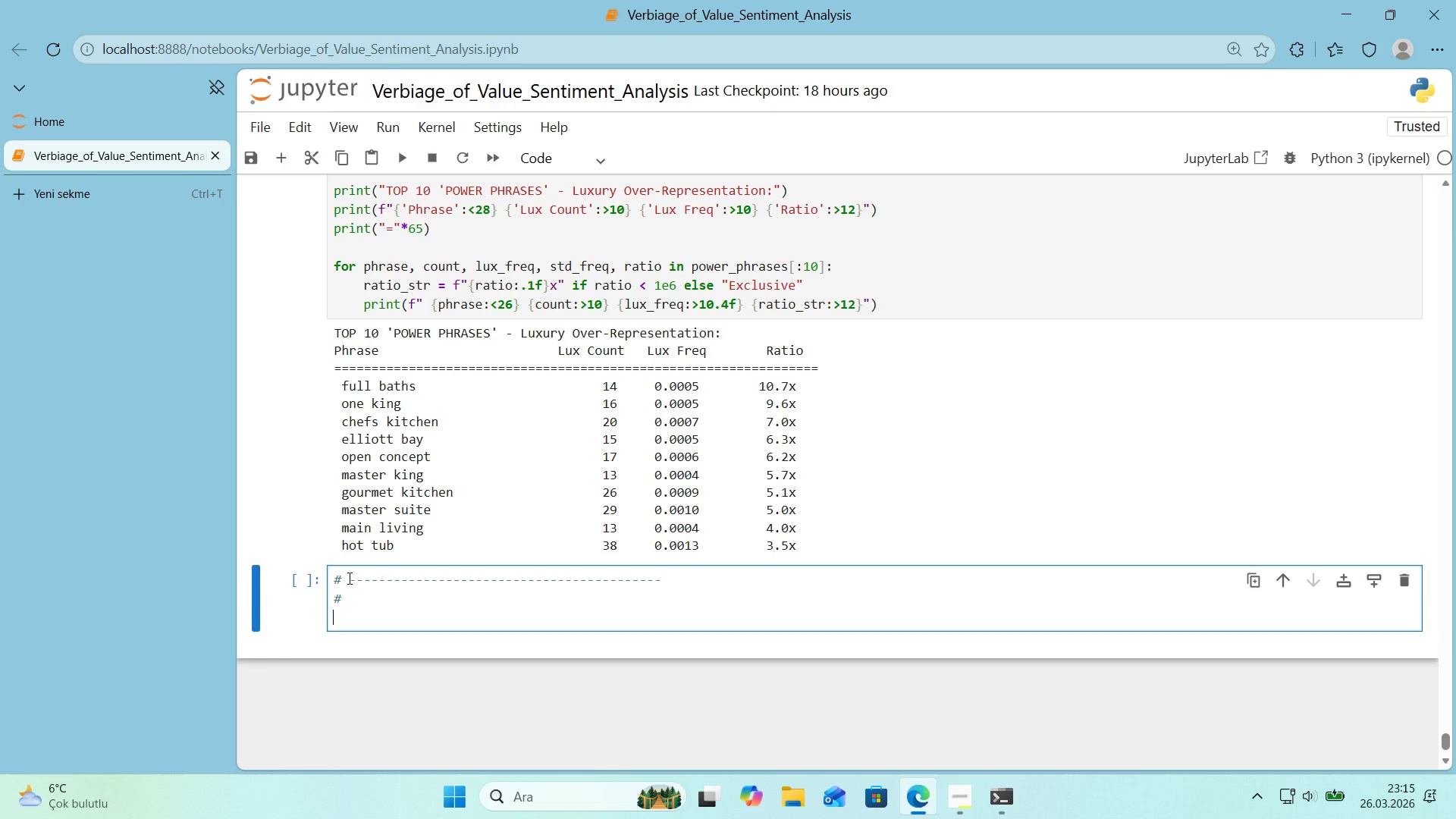 
key(Enter)
 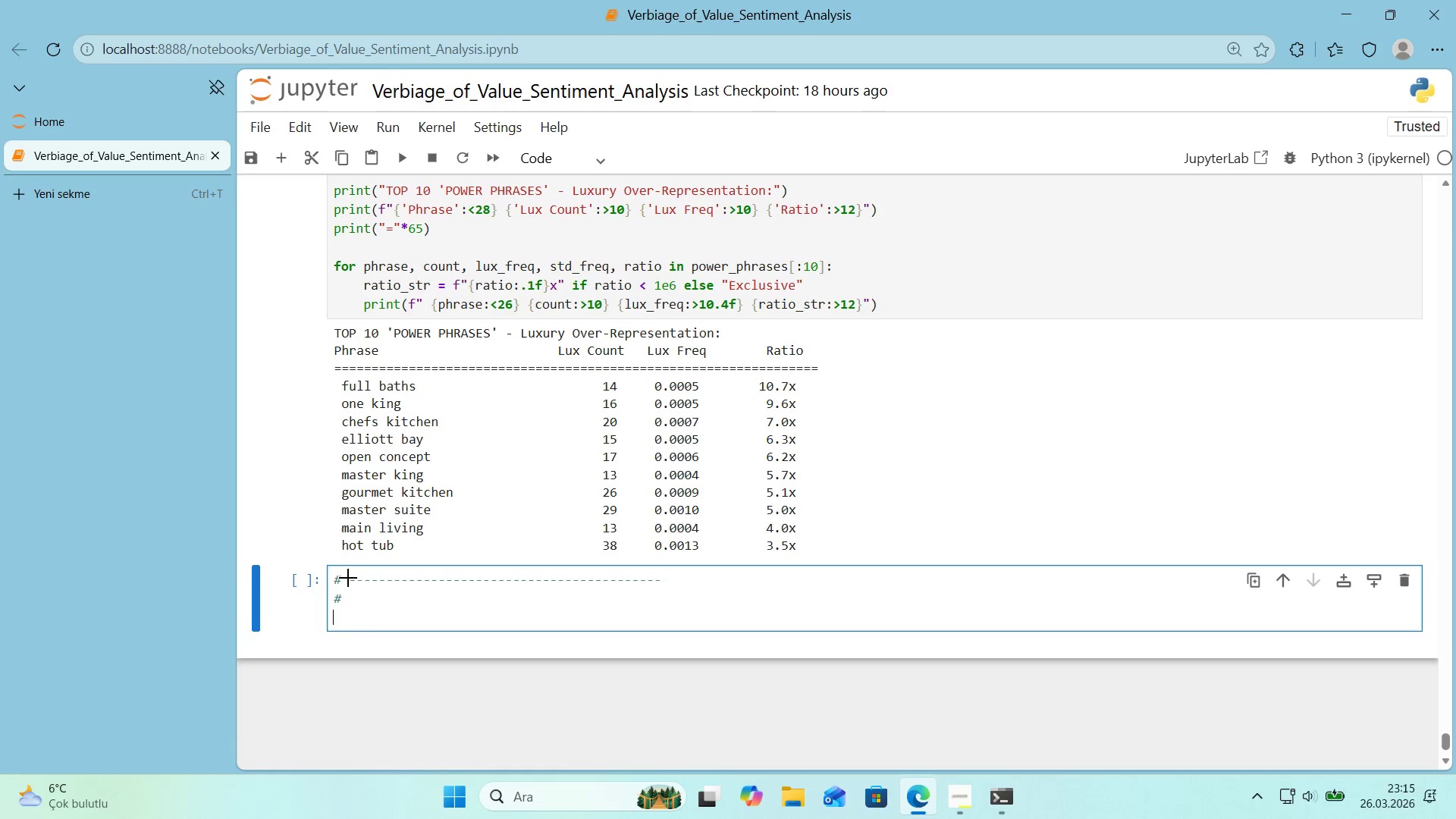 
key(Alt+Control+AltRight)
 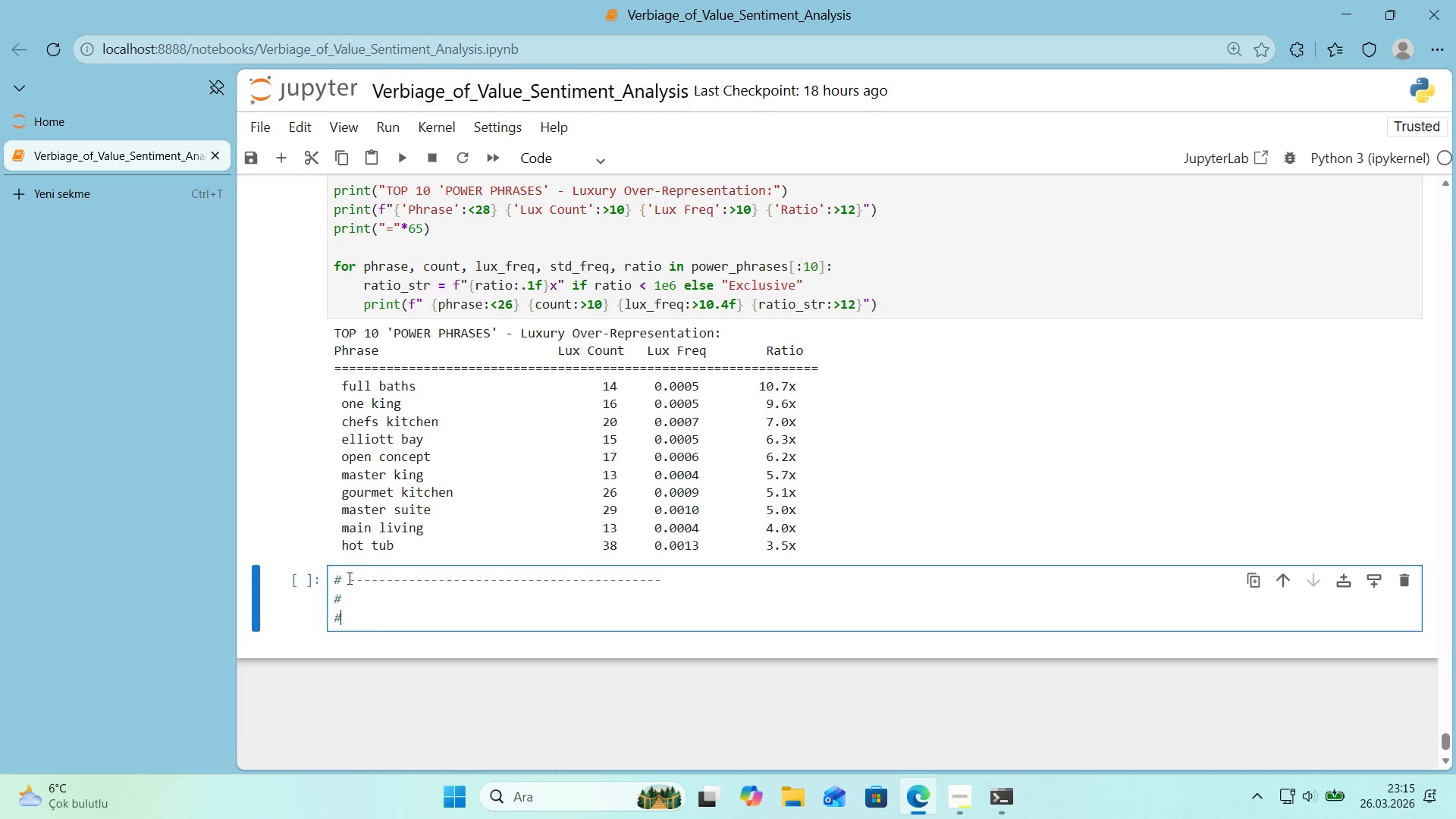 
key(Control+ControlLeft)
 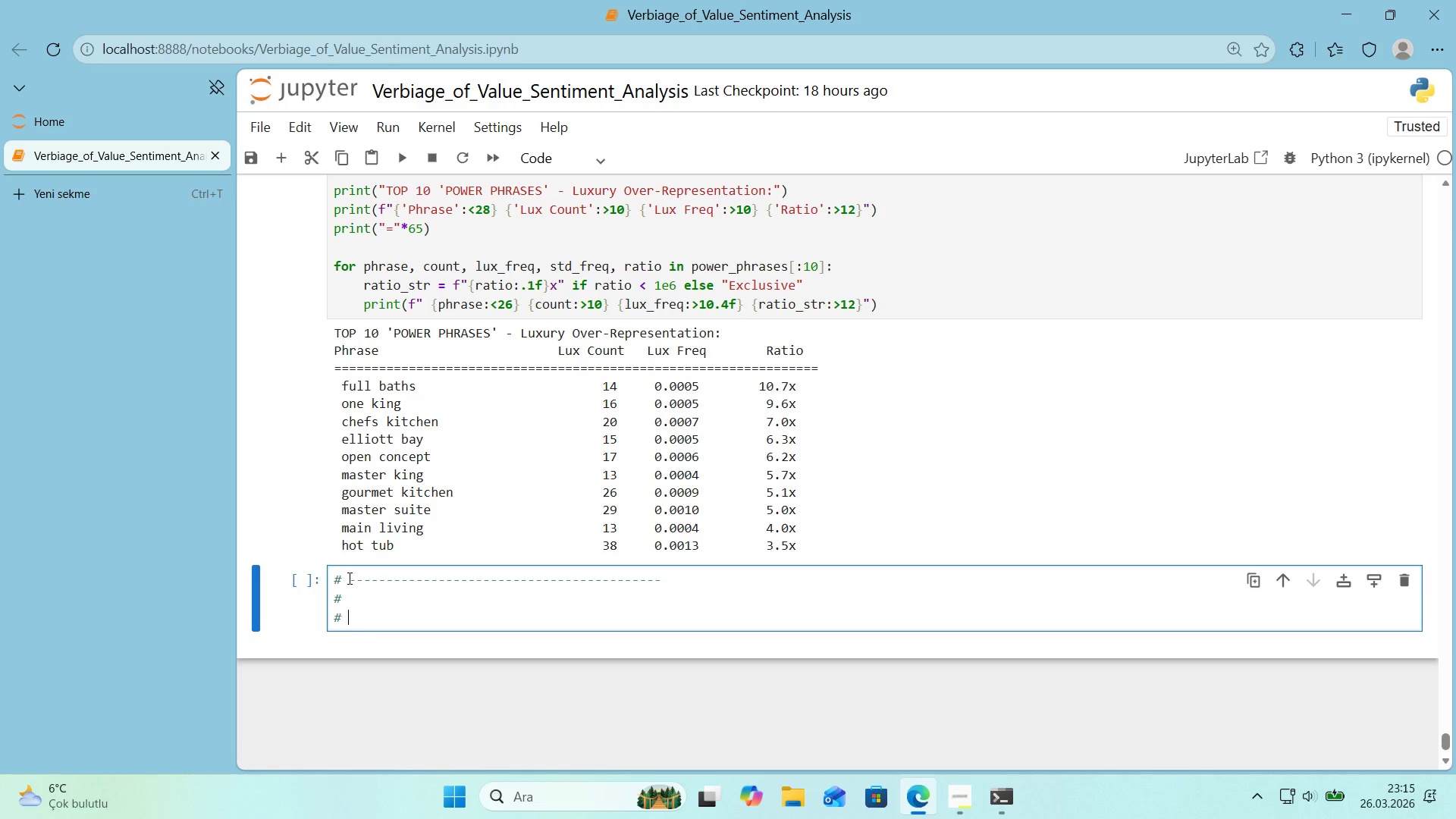 
key(Alt+Control+3)
 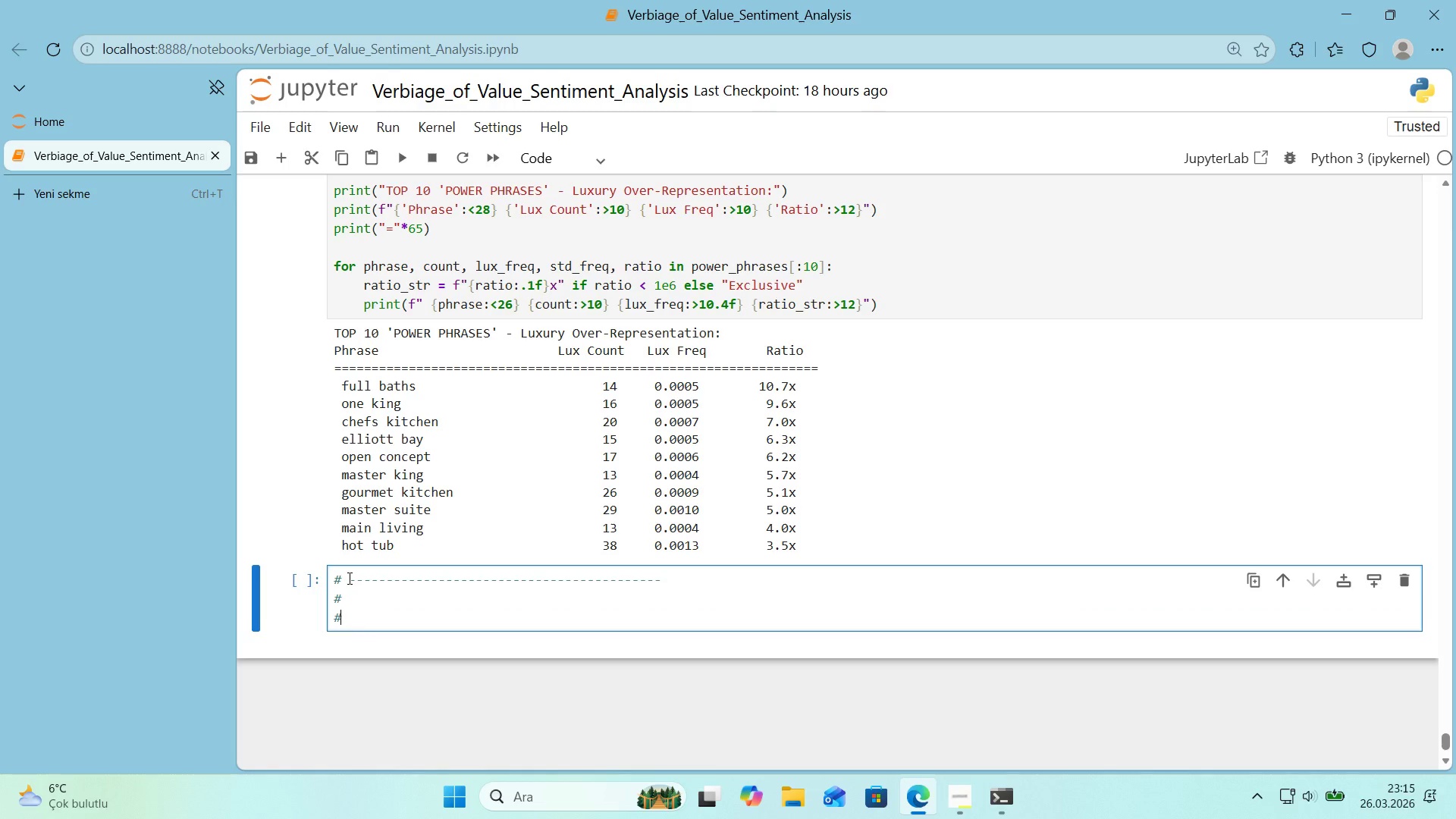 
key(Space)
 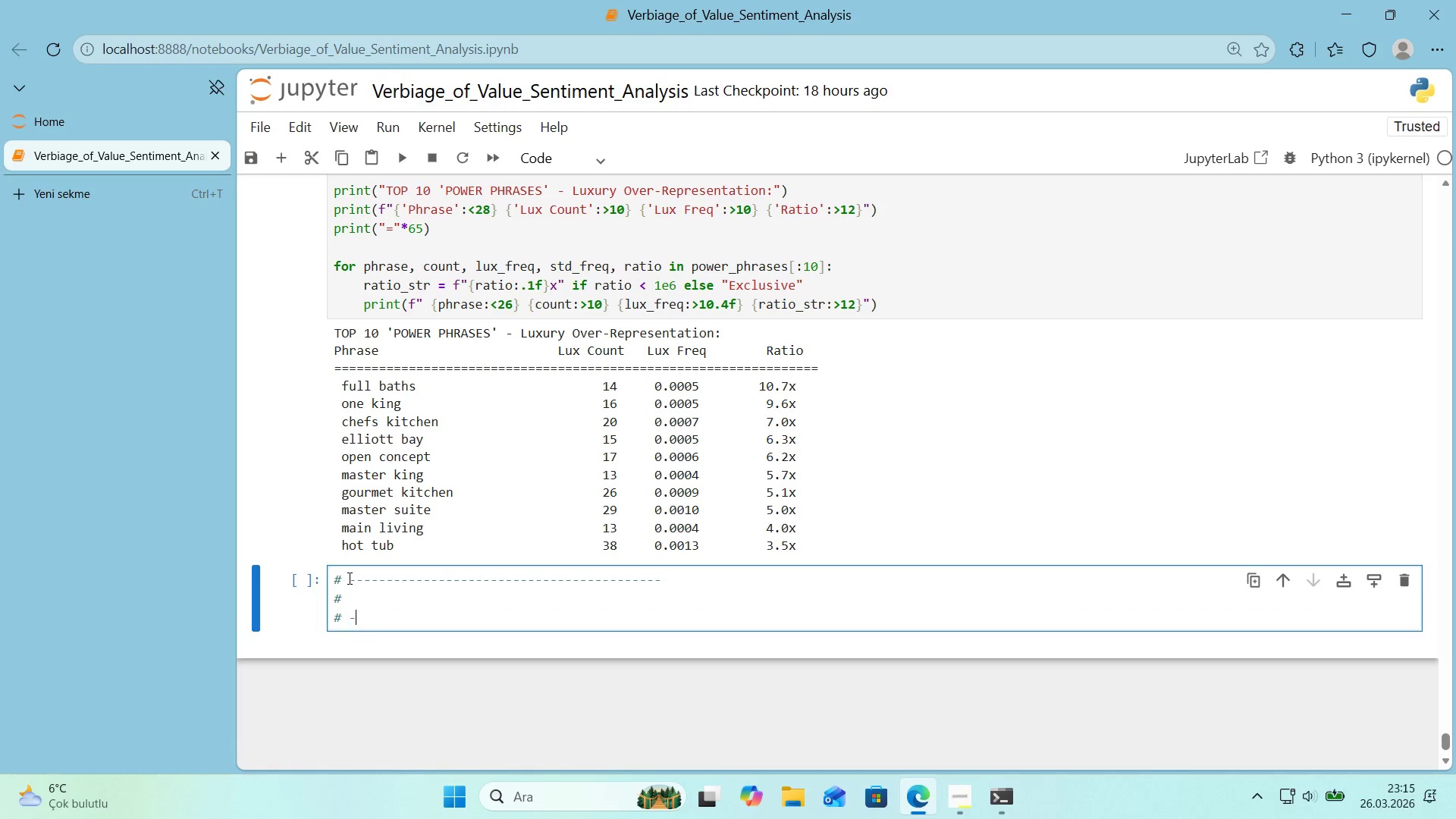 
hold_key(key=NumpadSubtract, duration=1.53)
 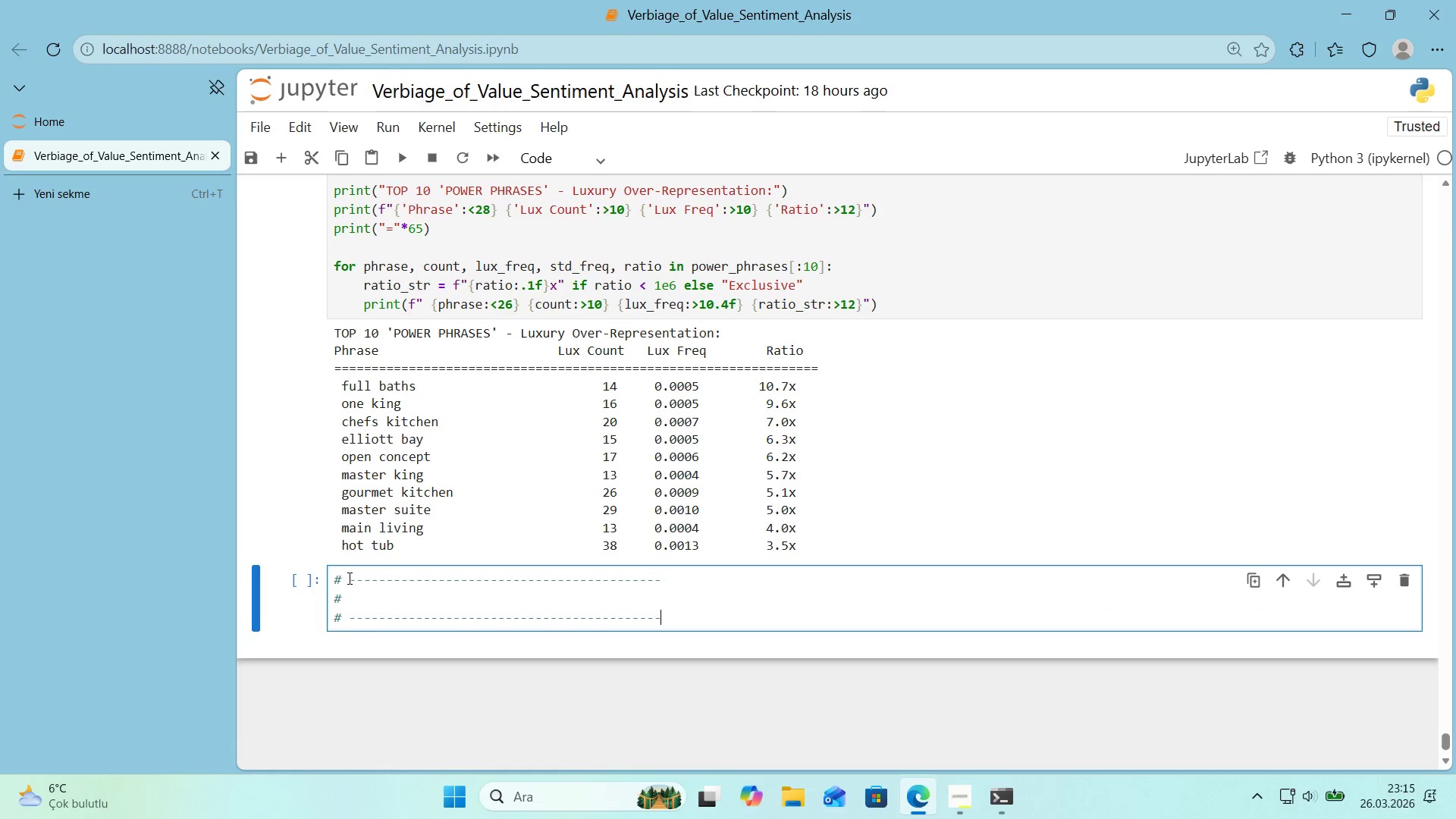 
key(NumpadSubtract)
 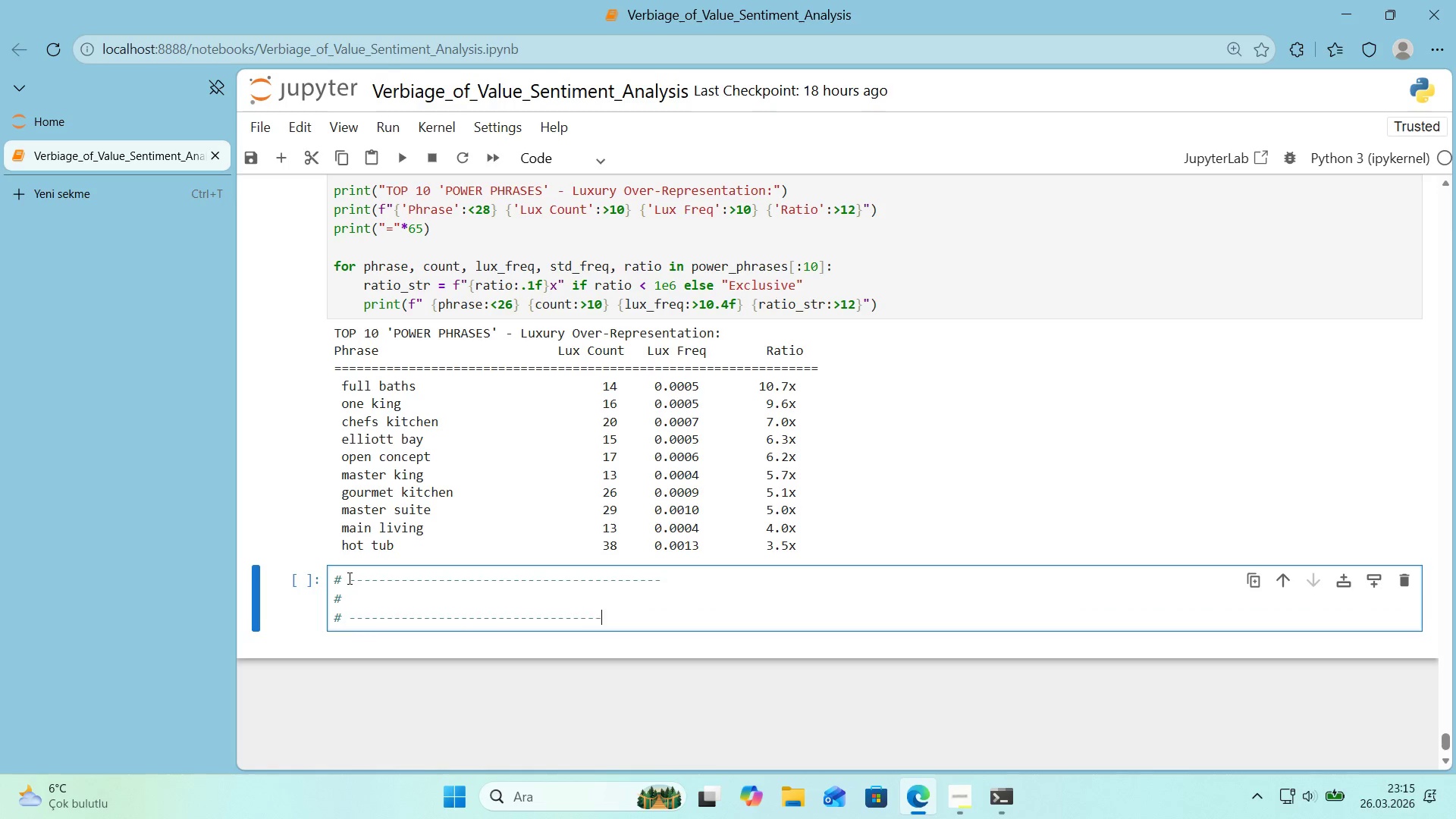 
key(NumpadSubtract)
 